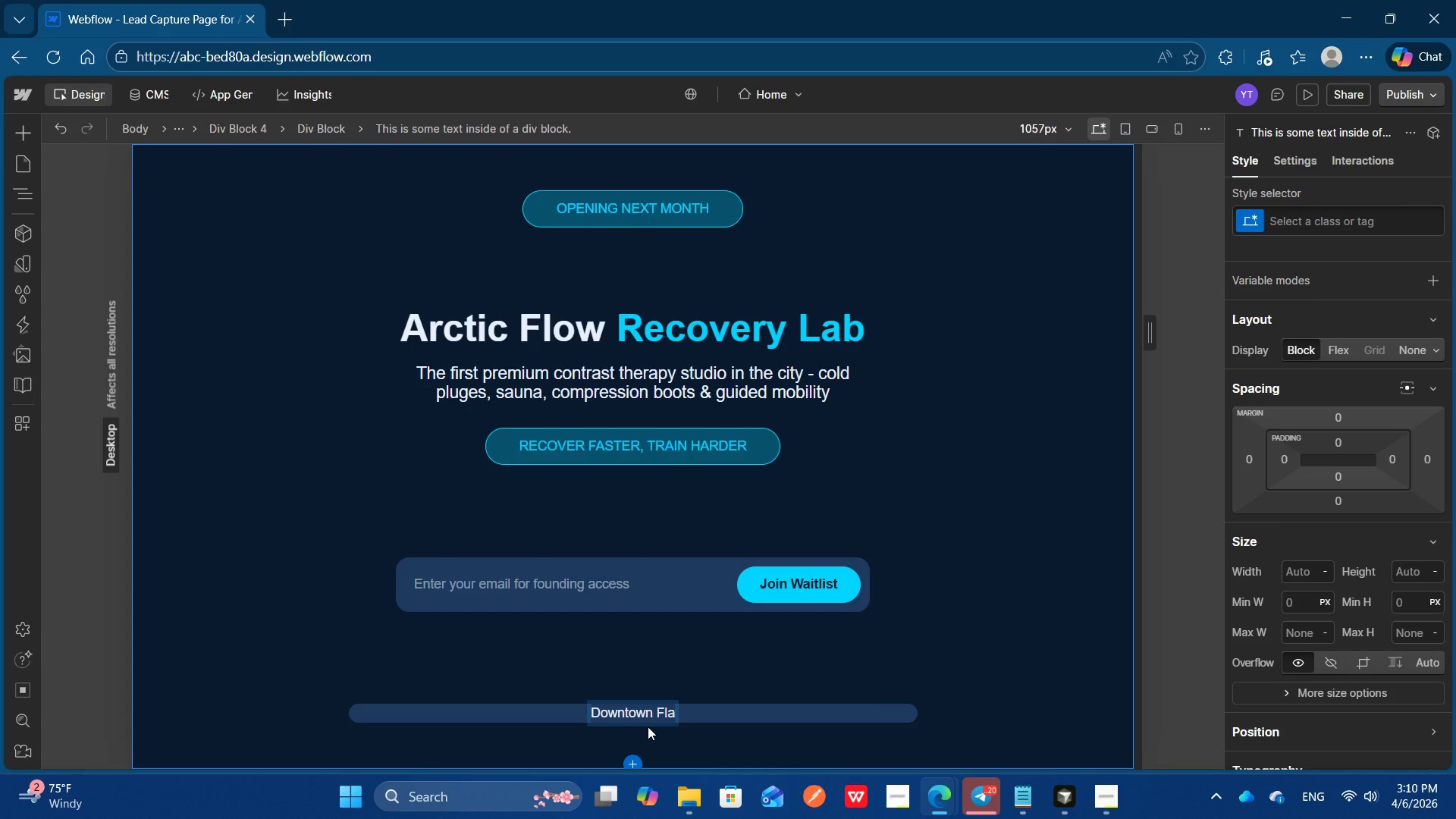 
type(gship)
 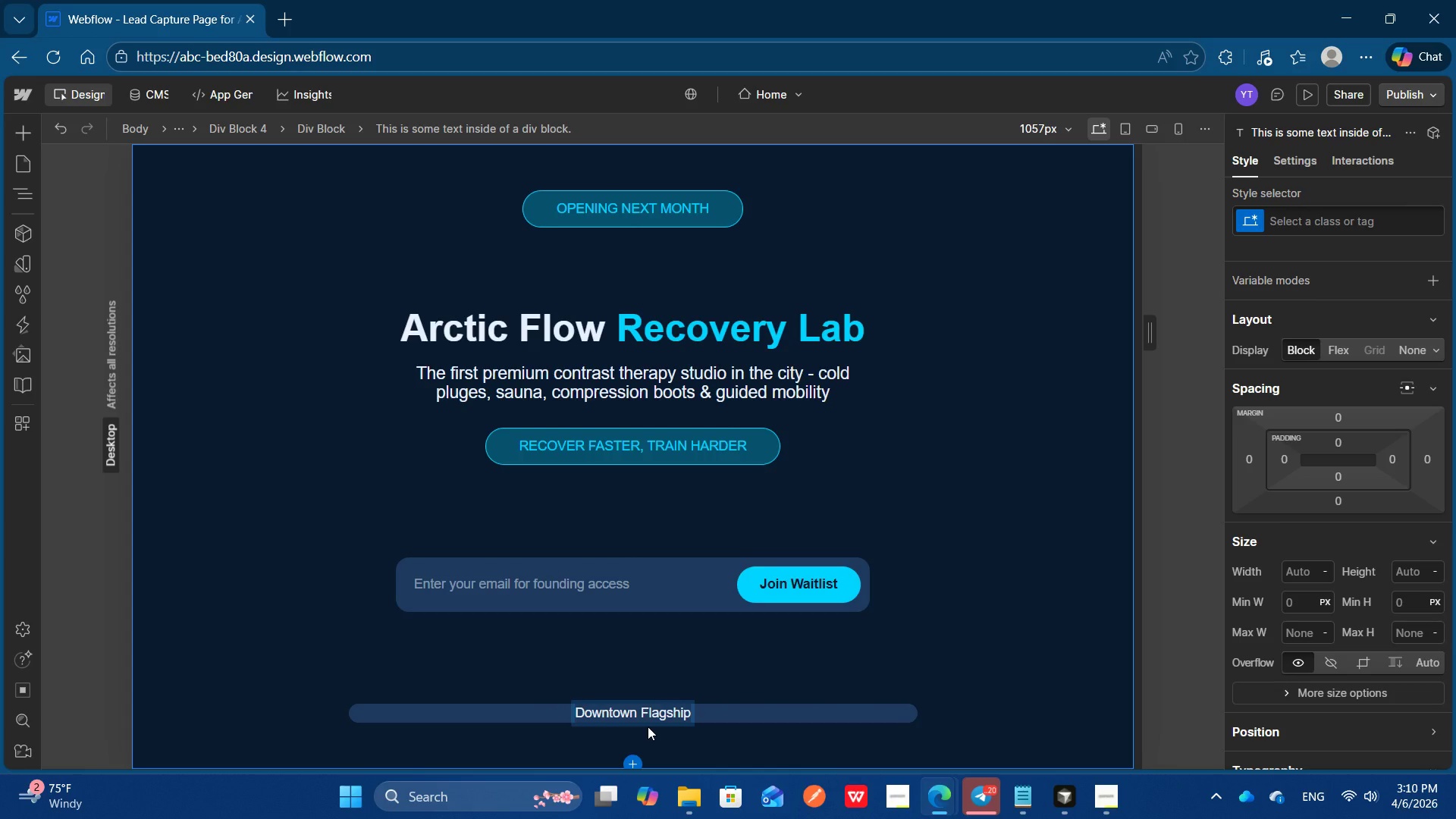 
key(Enter)
 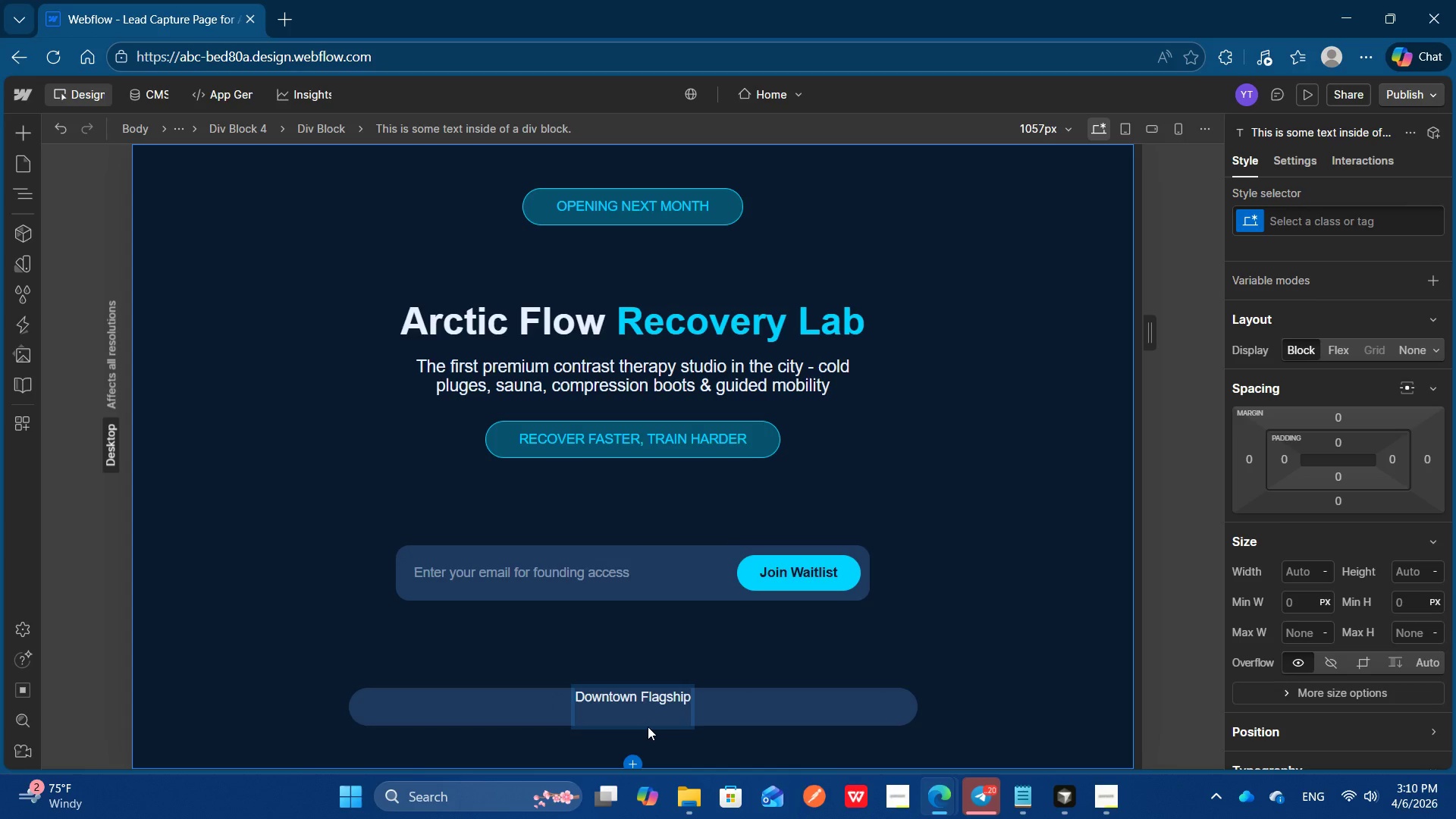 
key(Backspace)
 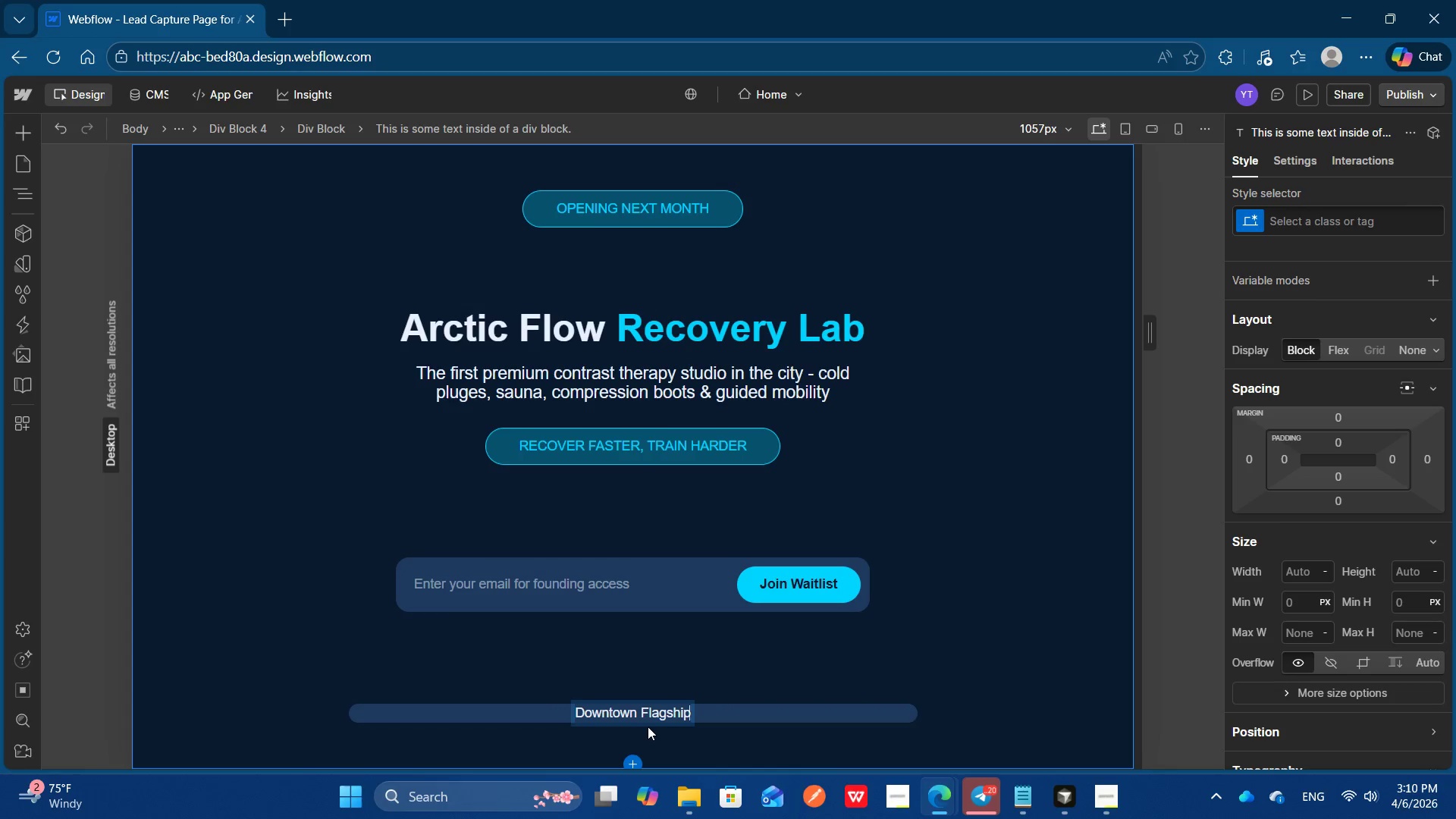 
key(Escape)
 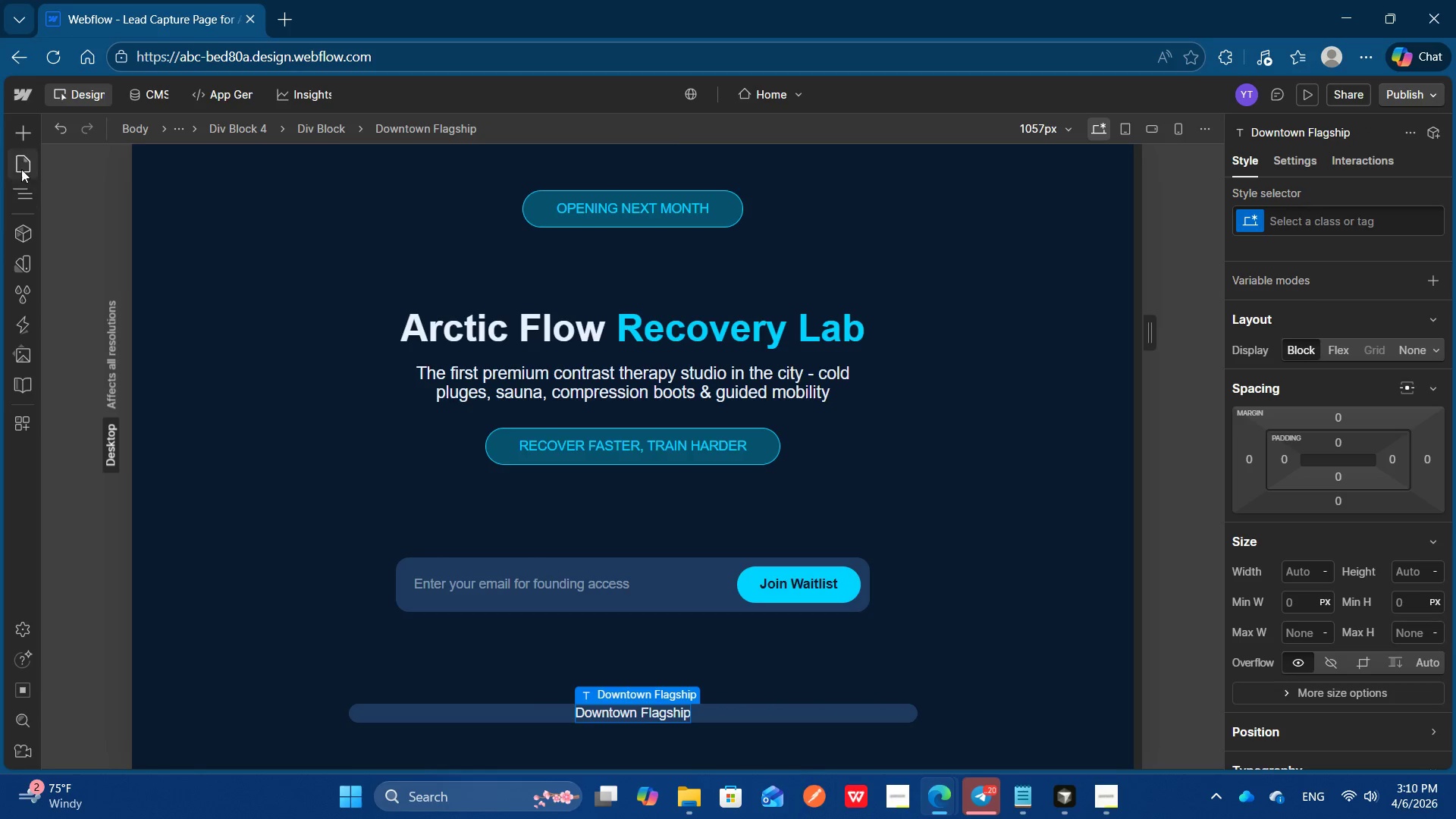 
left_click([31, 199])
 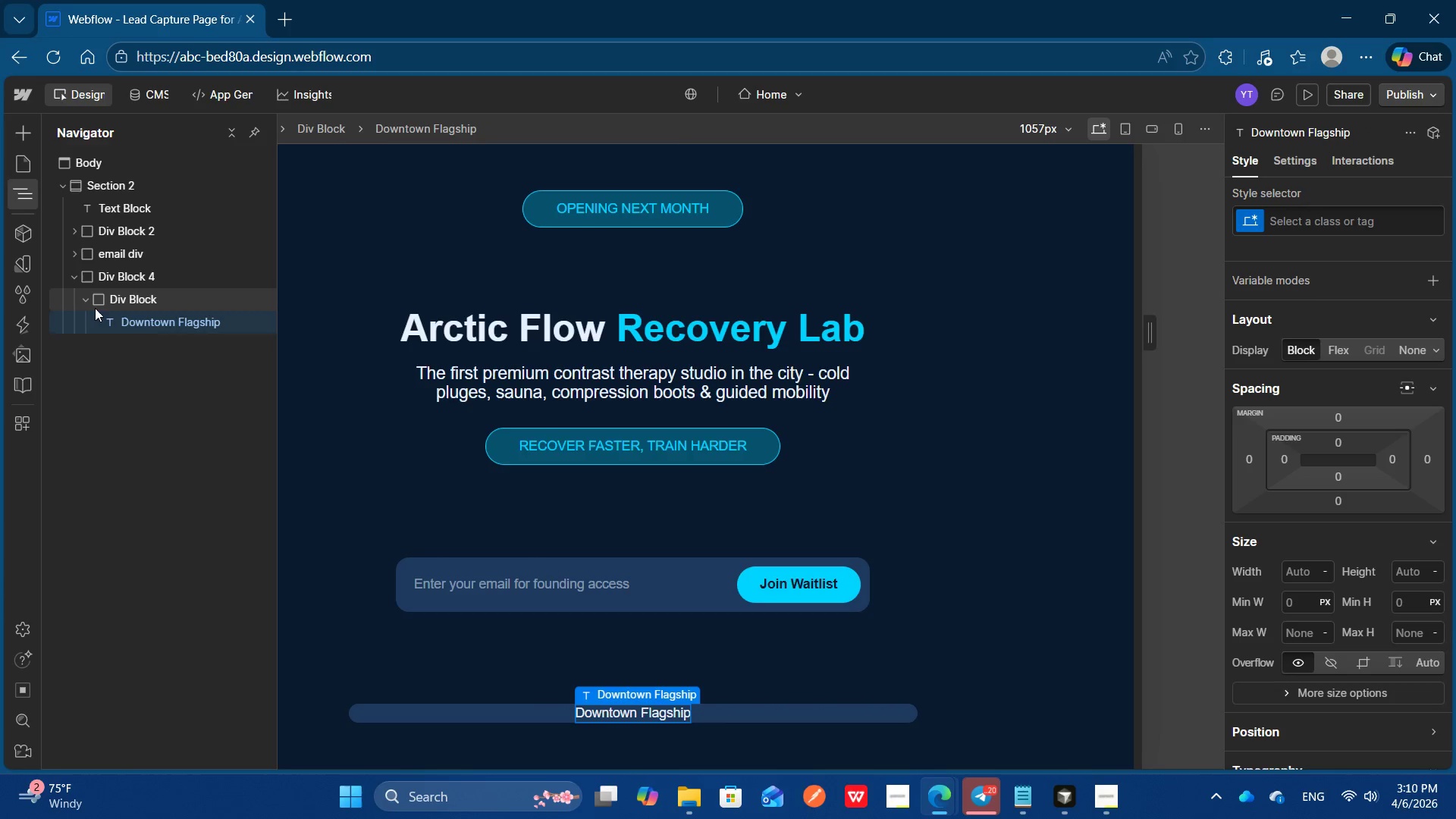 
left_click([86, 306])
 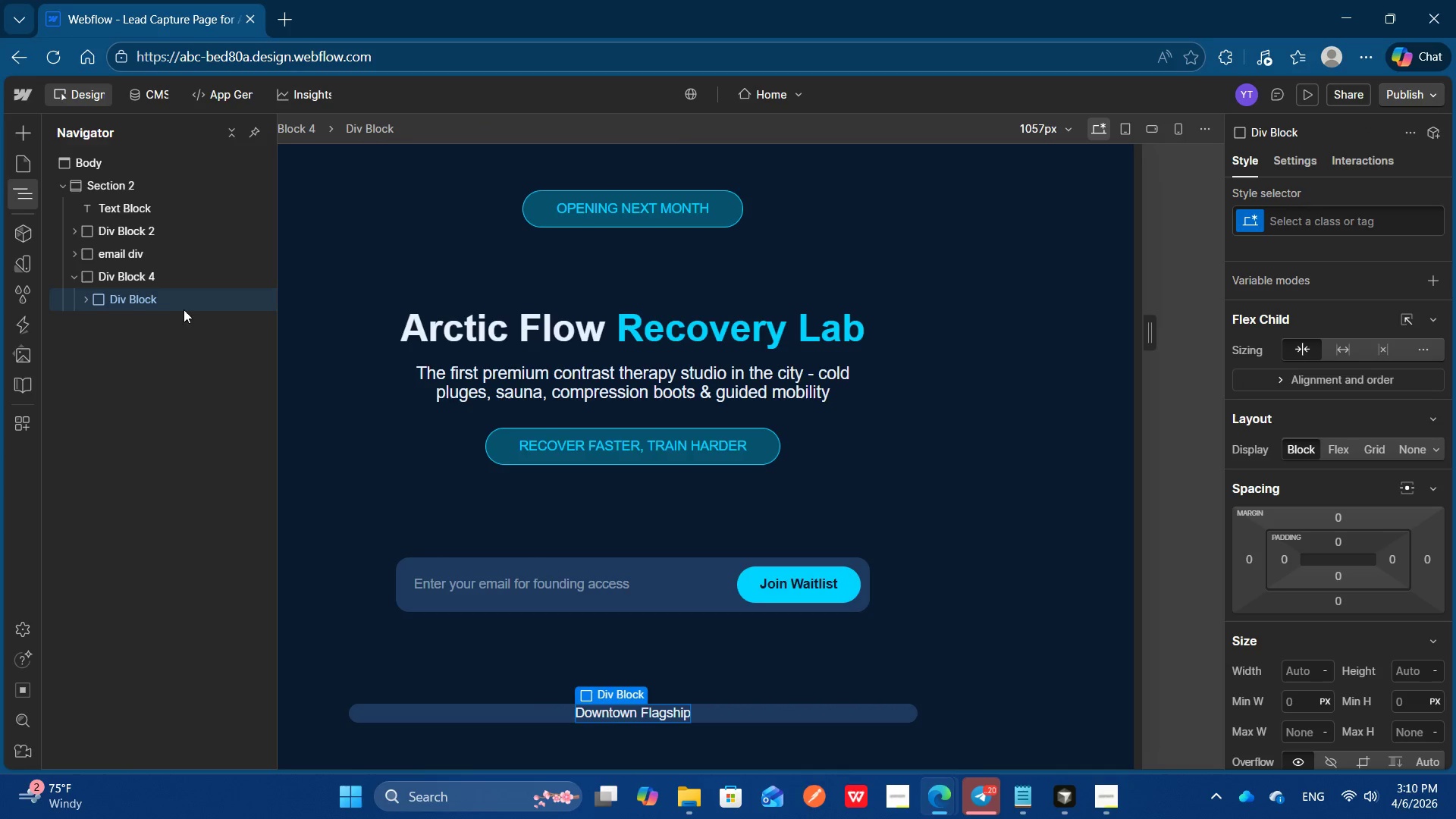 
key(Control+C)
 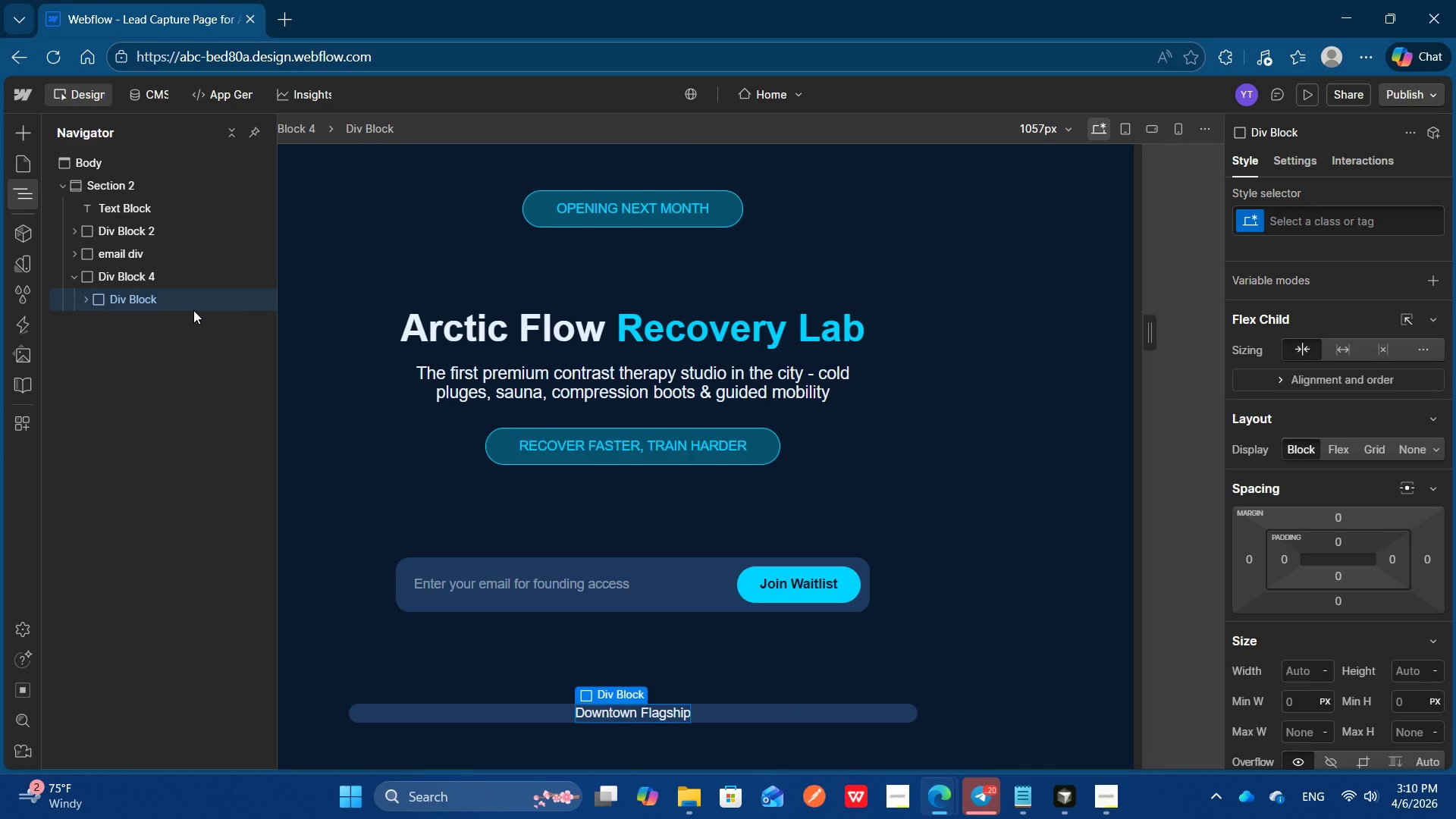 
key(Control+V)
 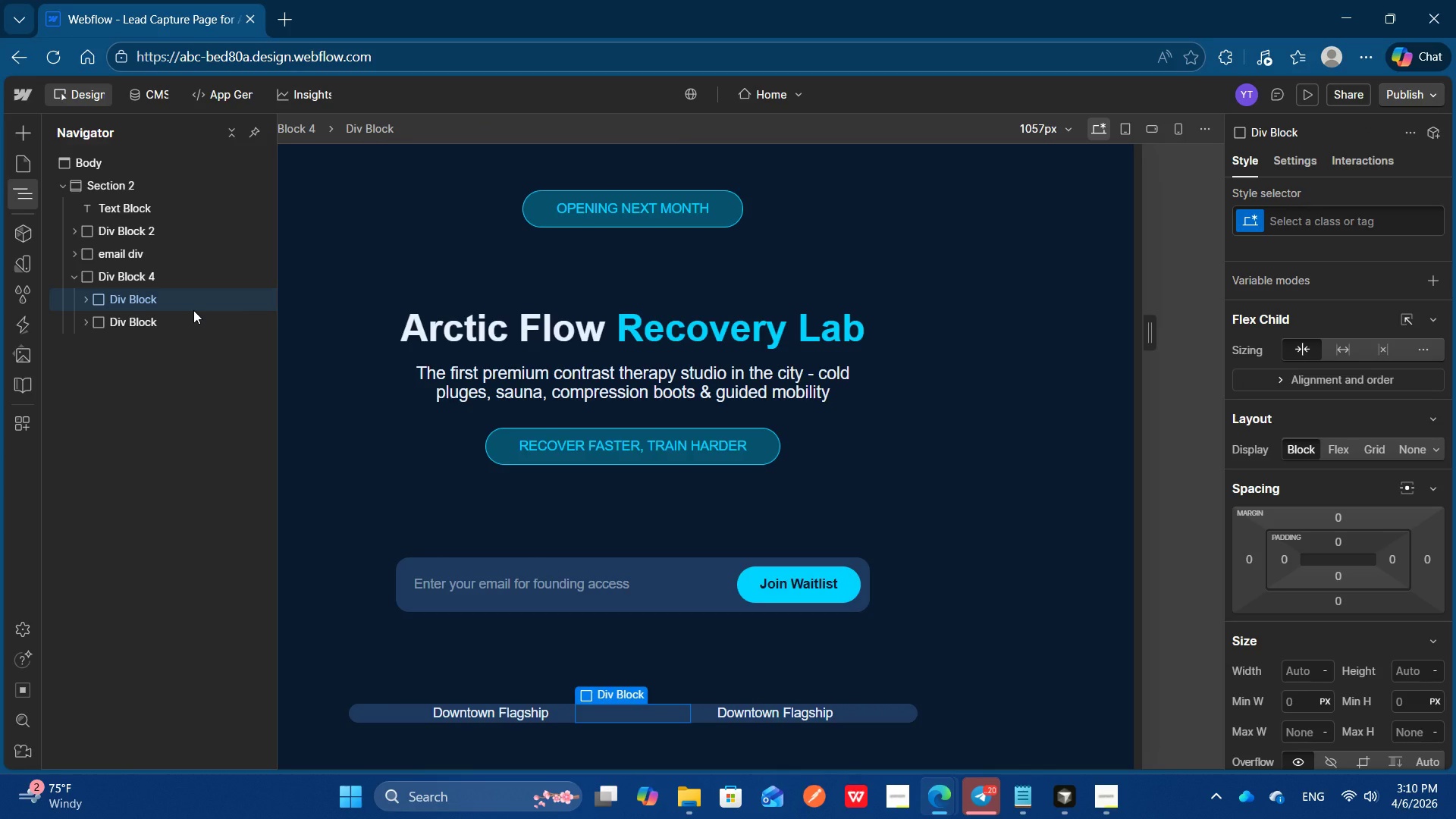 
key(Control+Z)
 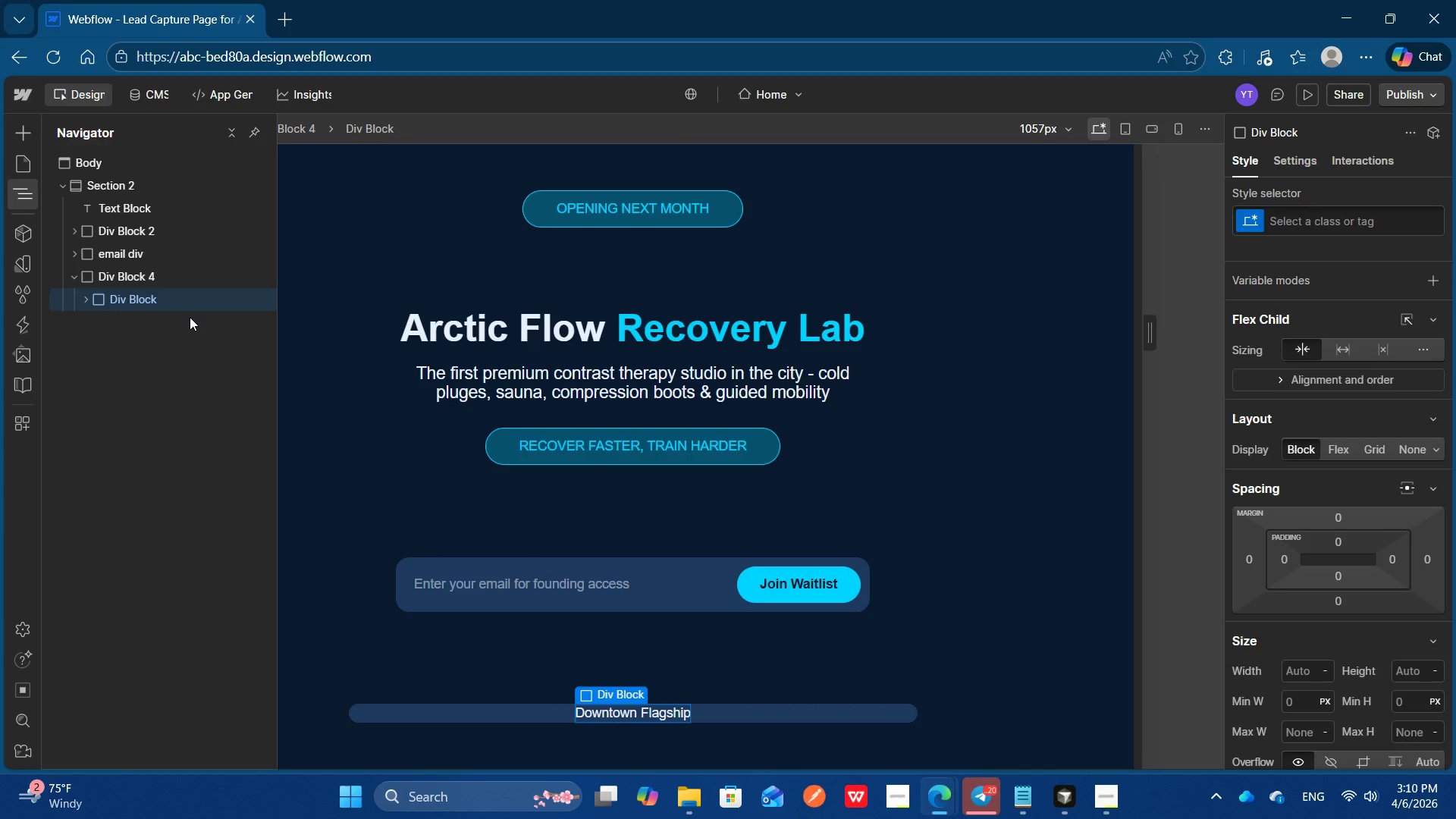 
key(Control+C)
 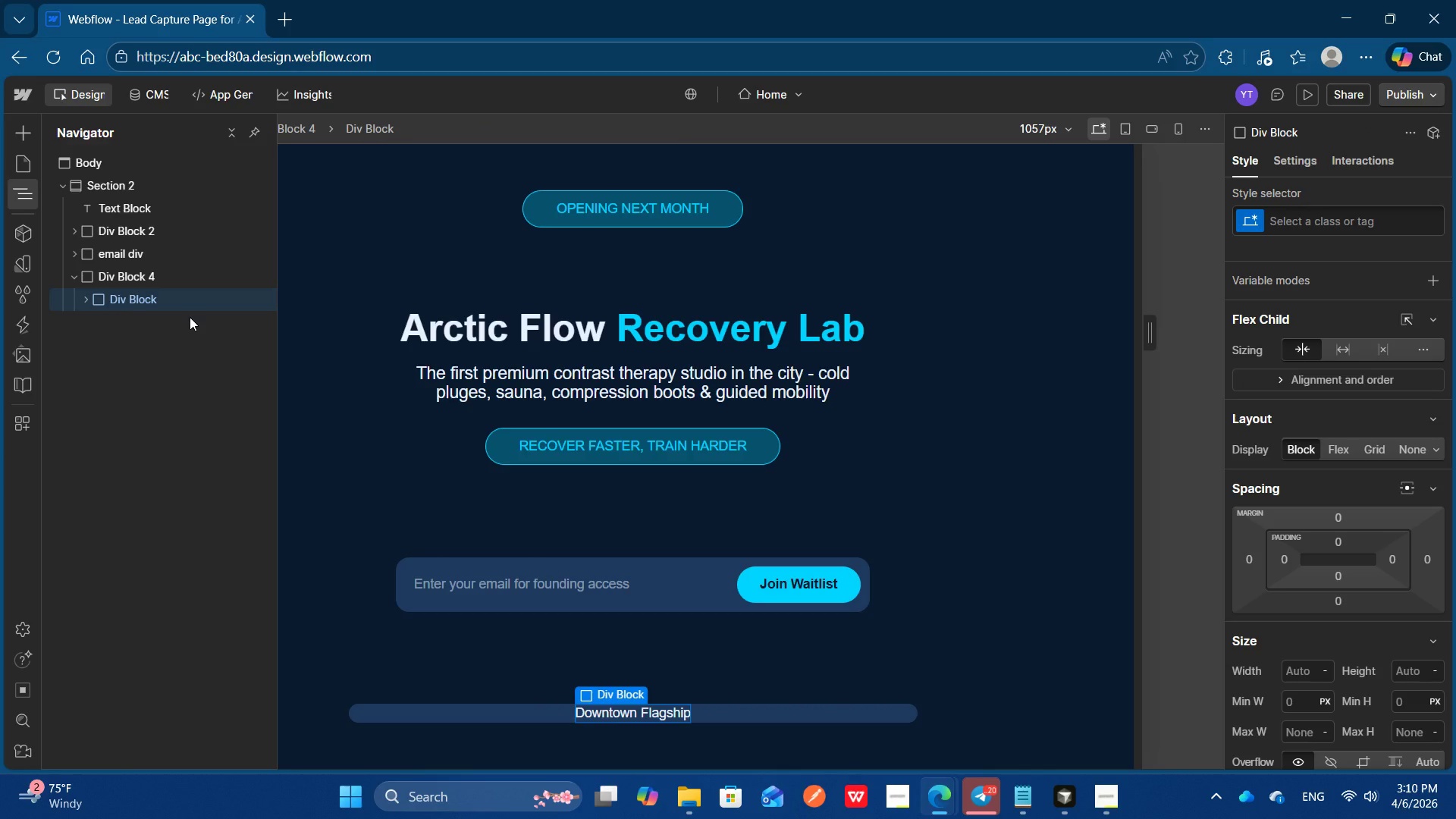 
key(Control+V)
 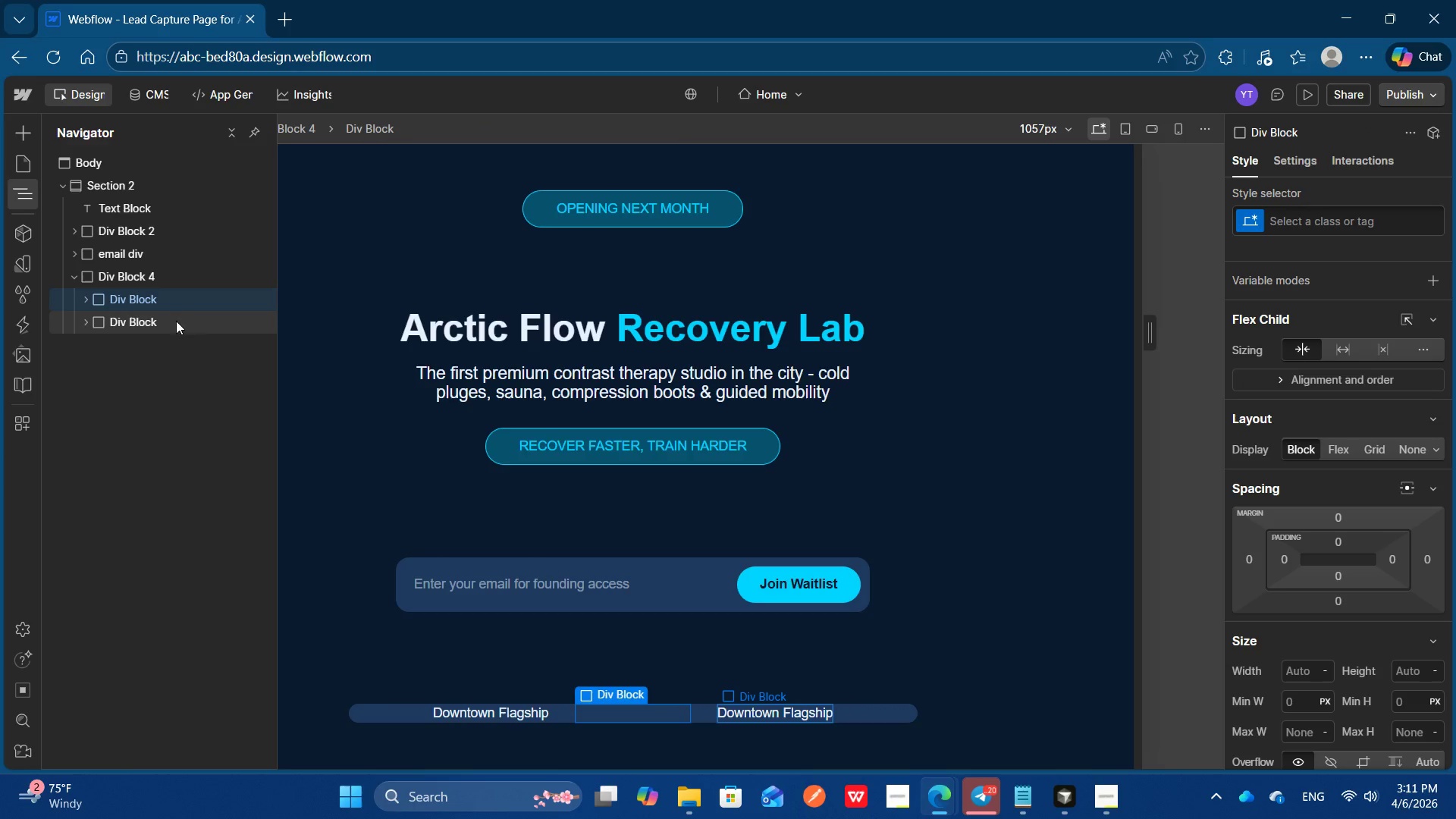 
left_click([168, 325])
 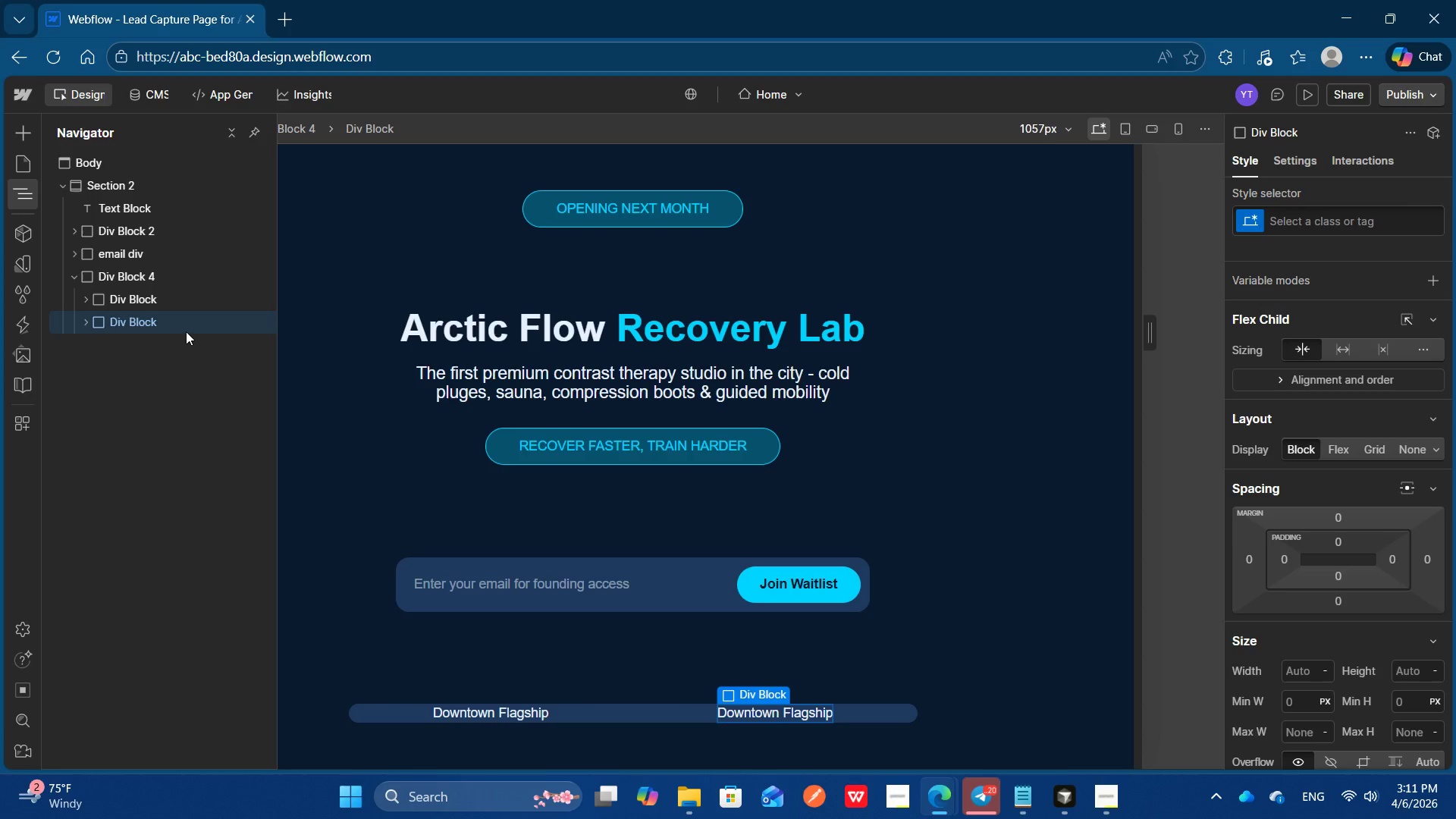 
key(Control+C)
 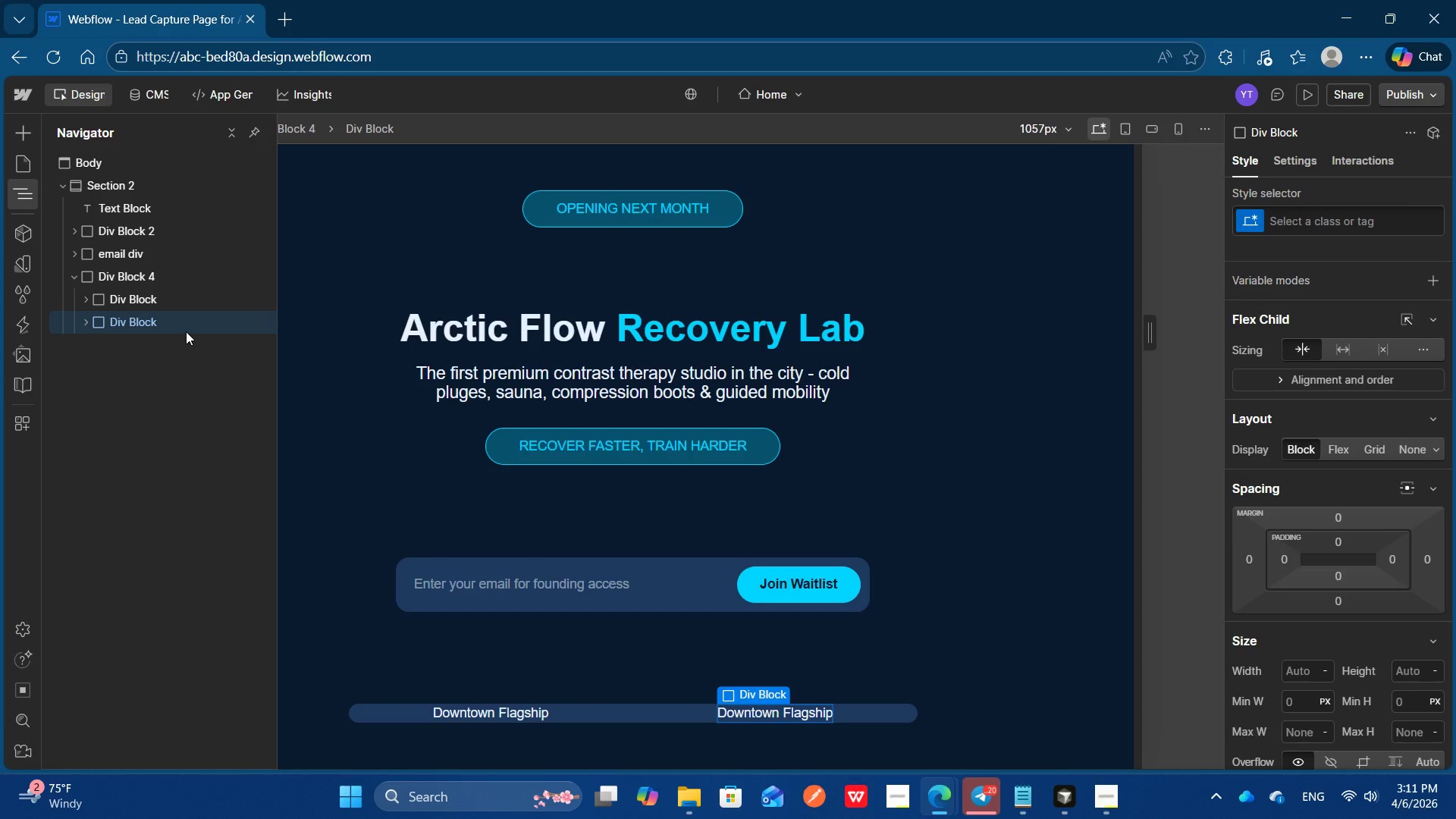 
key(Control+V)
 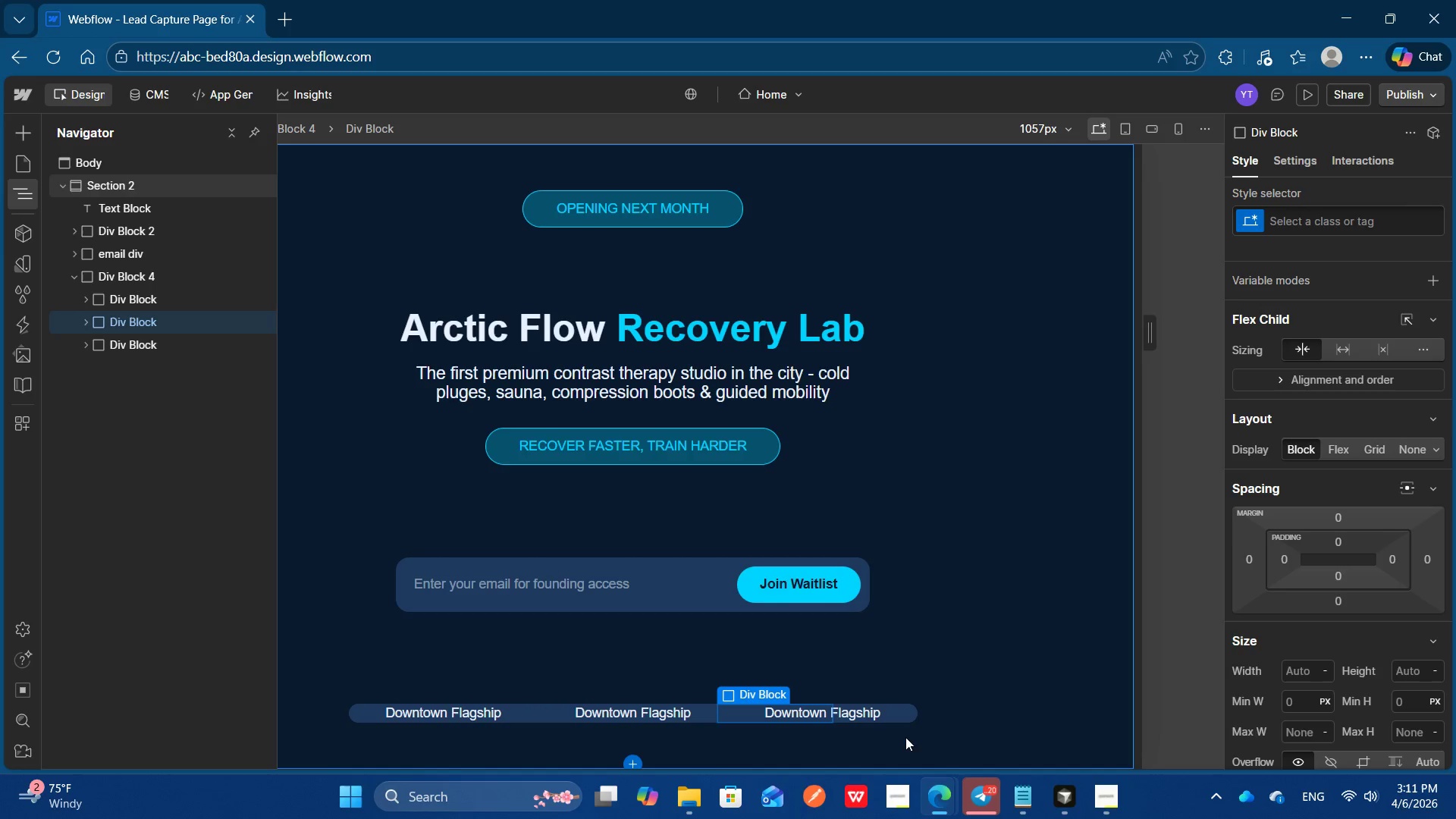 
left_click([898, 720])
 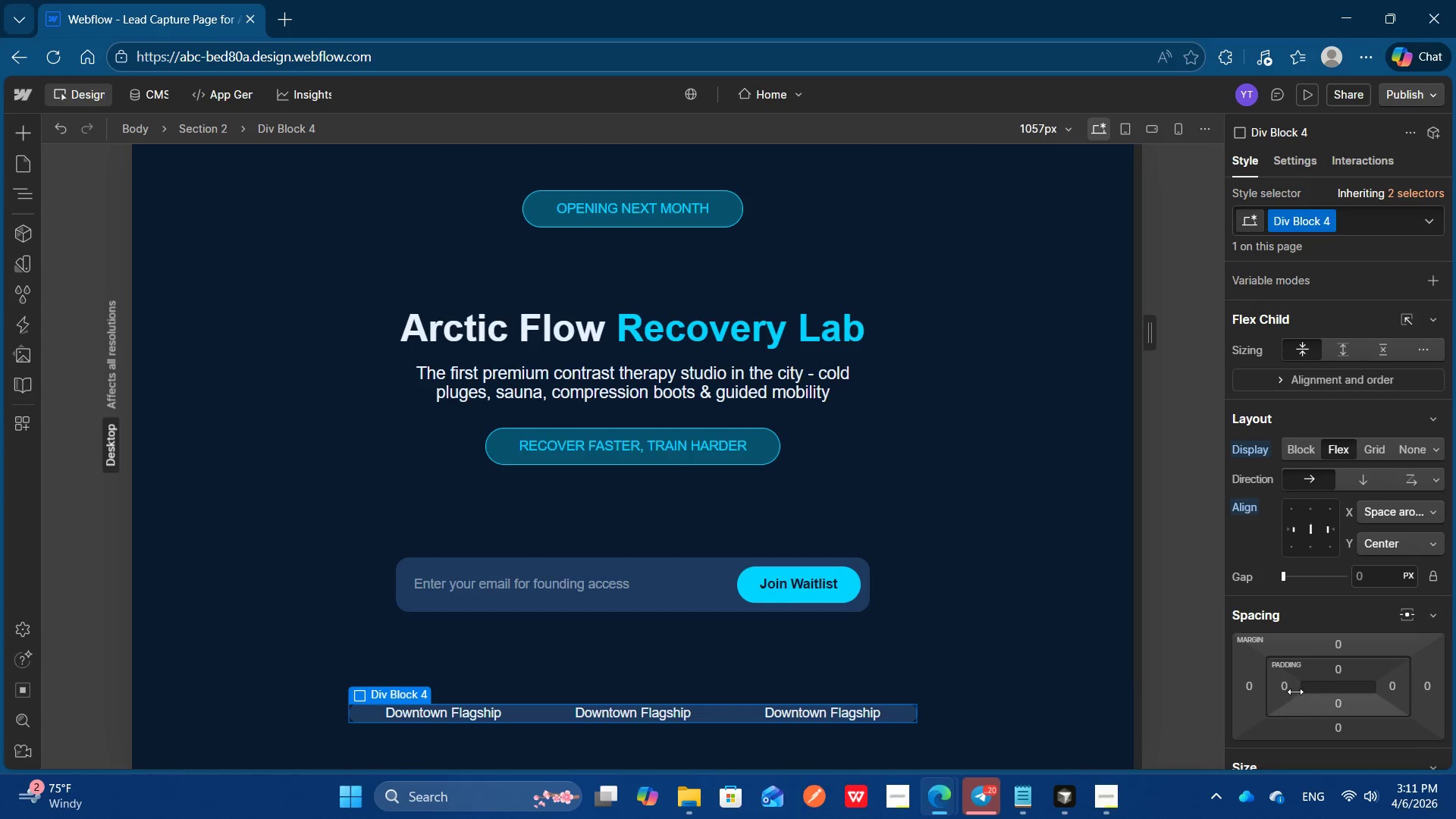 
hold_key(key=ShiftLeft, duration=15.33)
left_click_drag(start_coordinate=[1272, 684], to_coordinate=[1282, 686])
 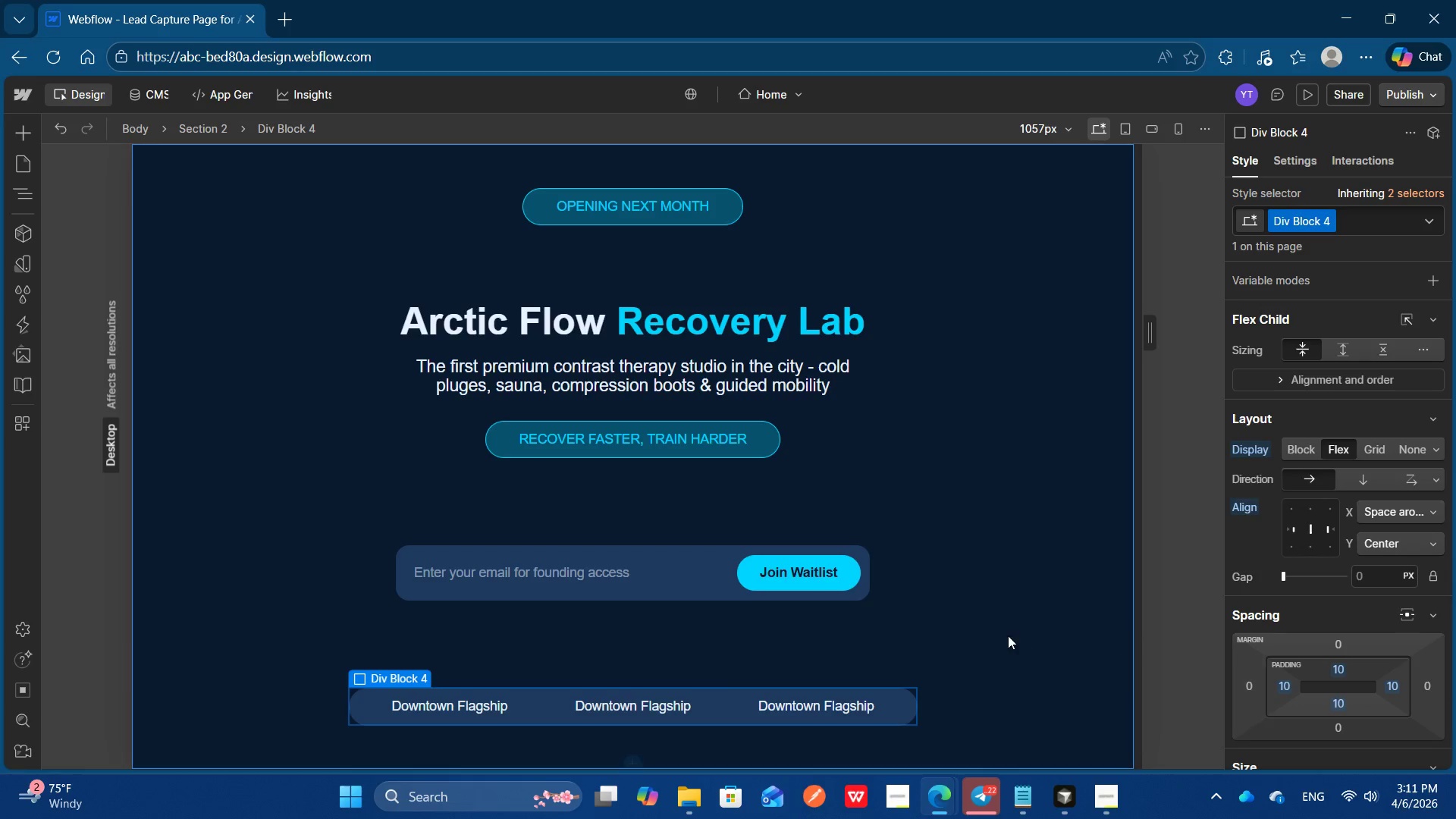 
left_click([1008, 635])
 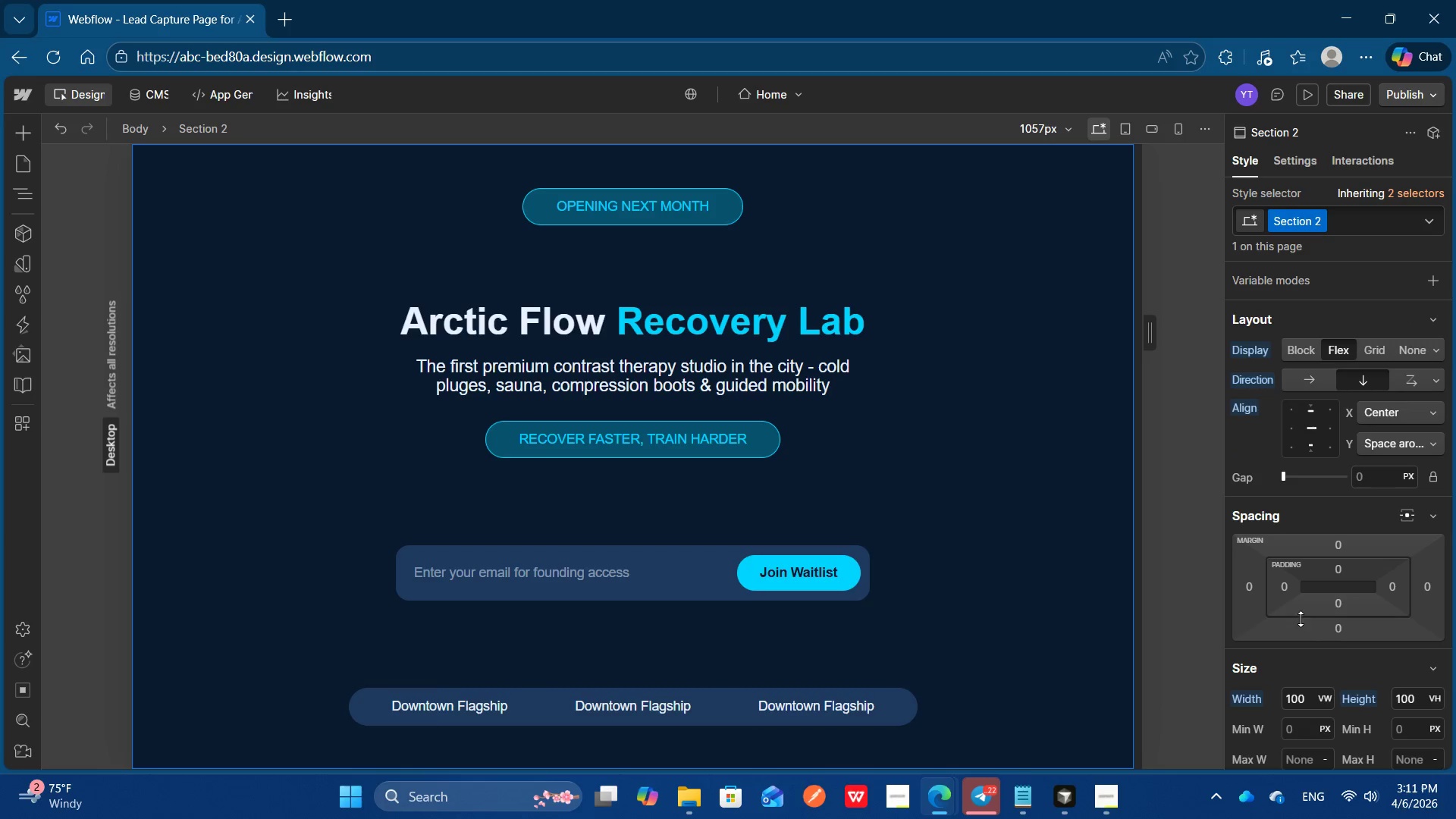 
wait(6.51)
 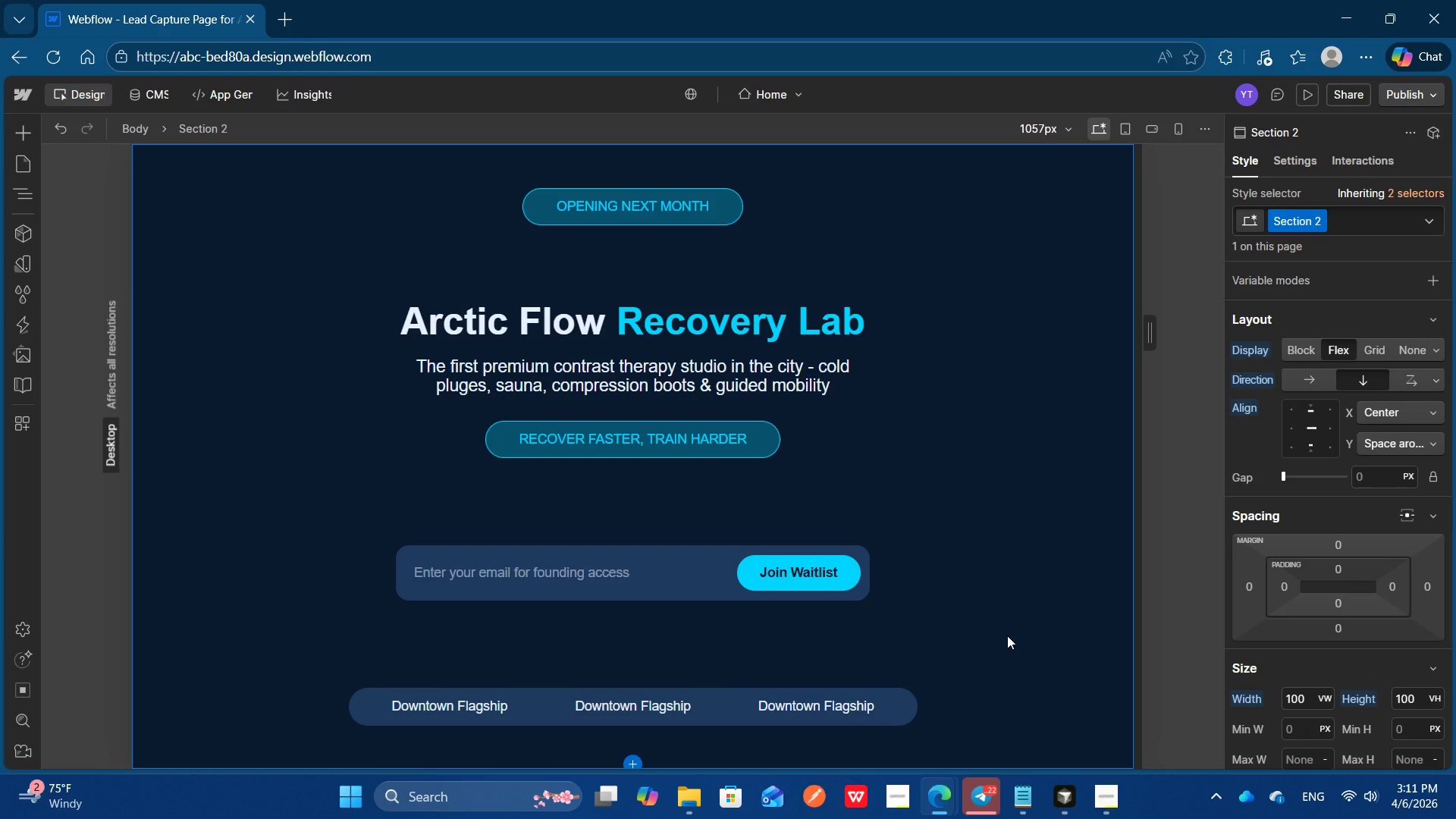 
left_click([915, 710])
 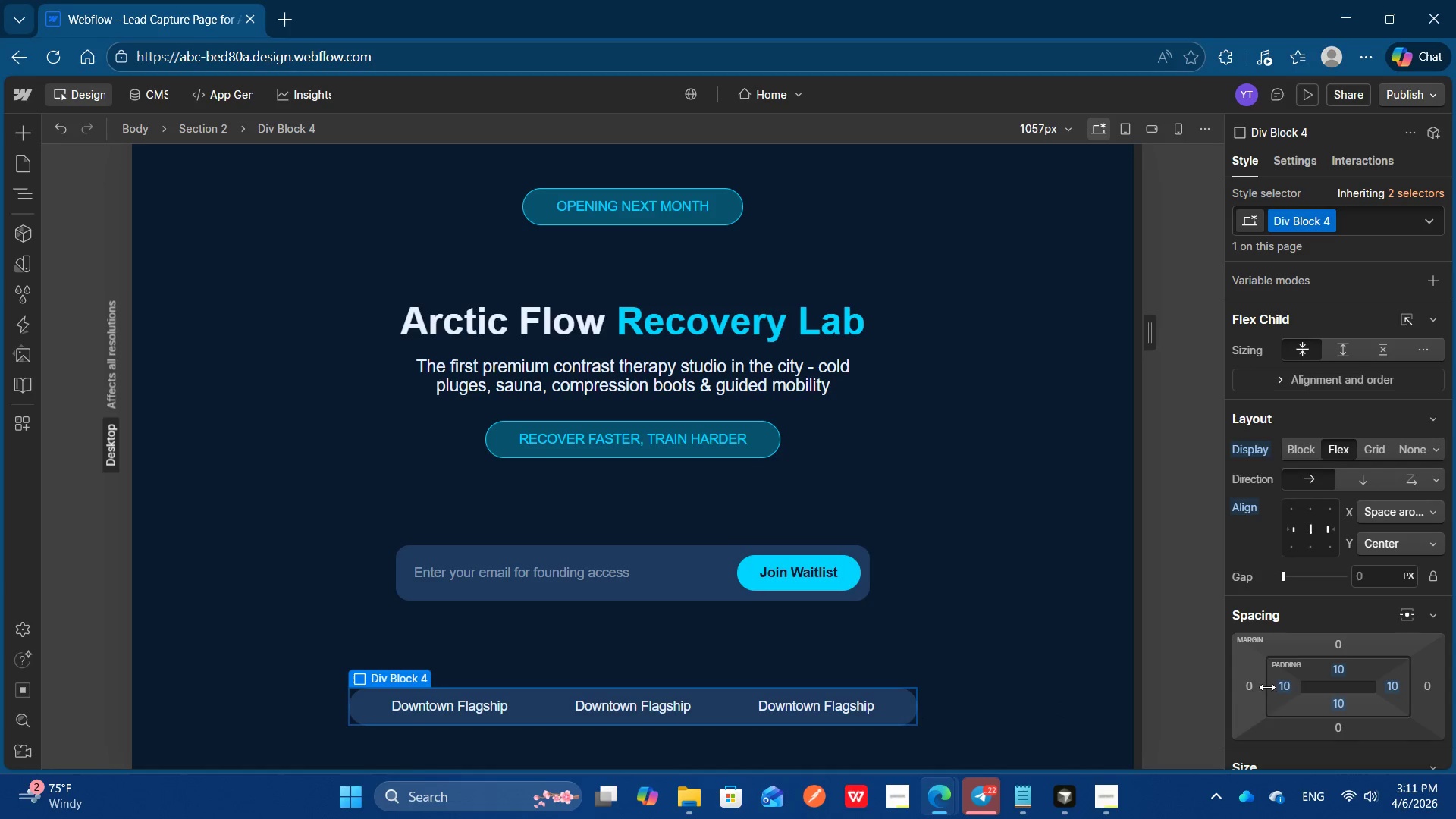 
hold_key(key=ShiftLeft, duration=6.84)
left_click_drag(start_coordinate=[1279, 705], to_coordinate=[1285, 705])
 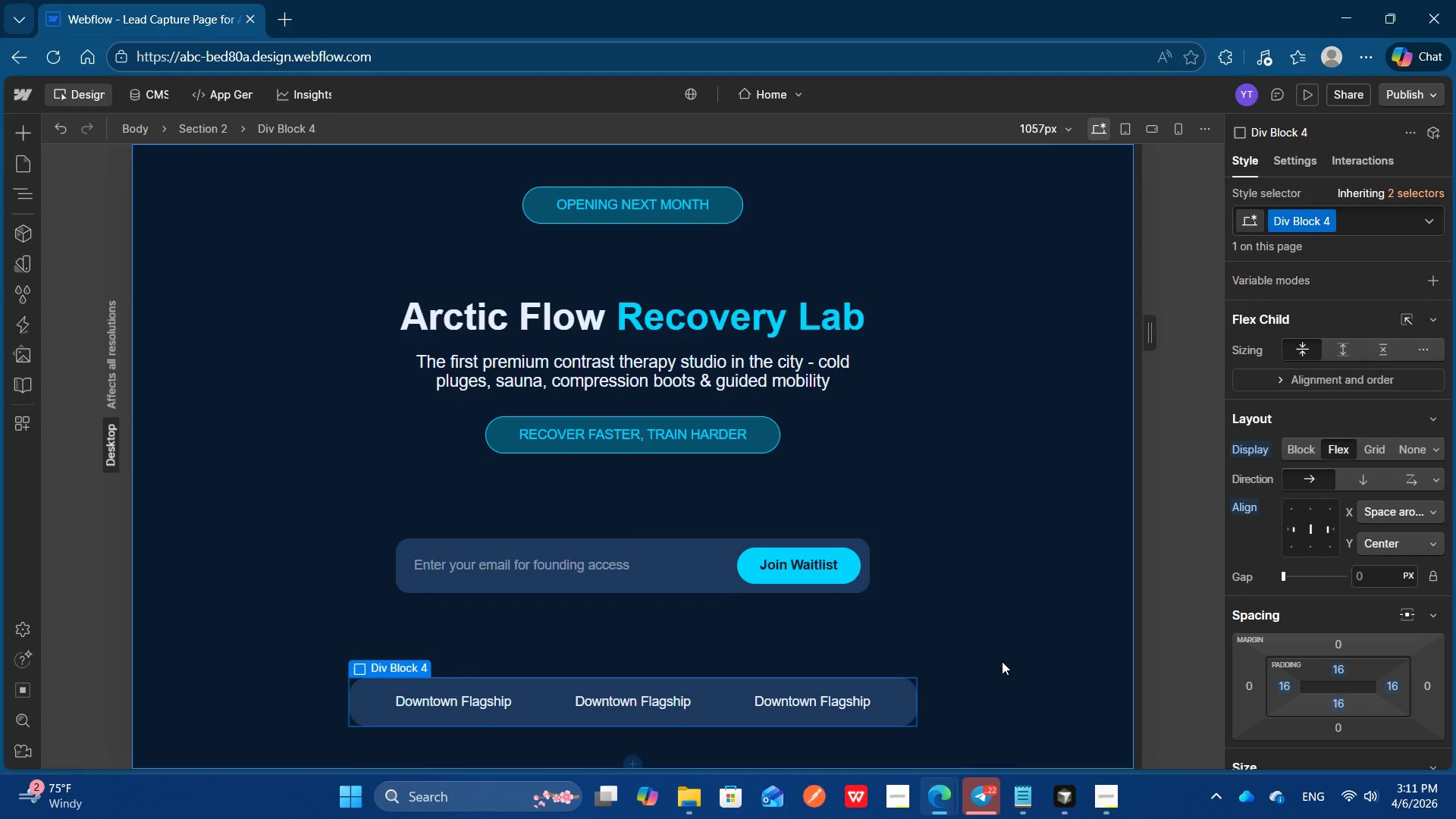 
left_click([1002, 661])
 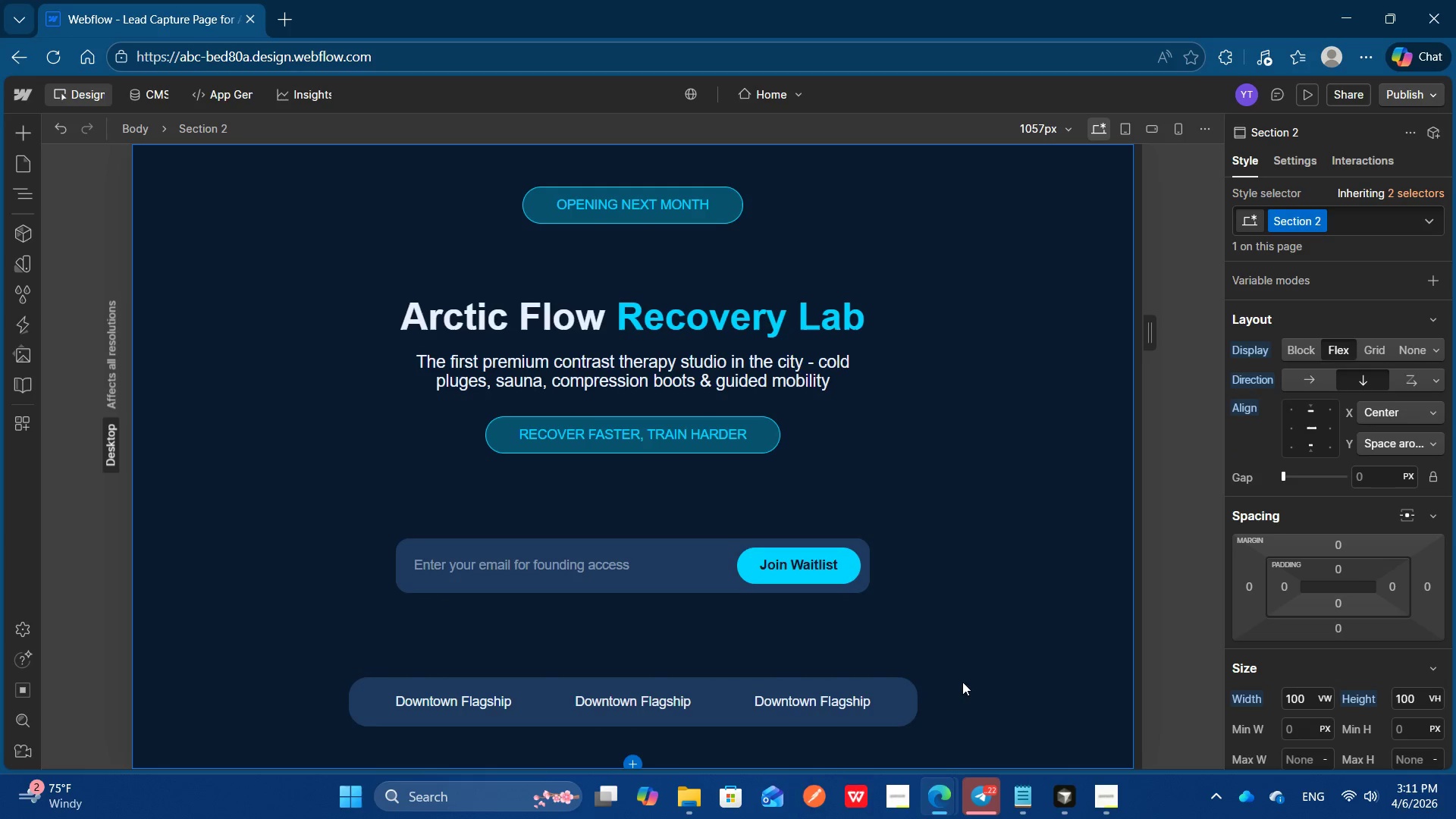 
left_click([908, 708])
 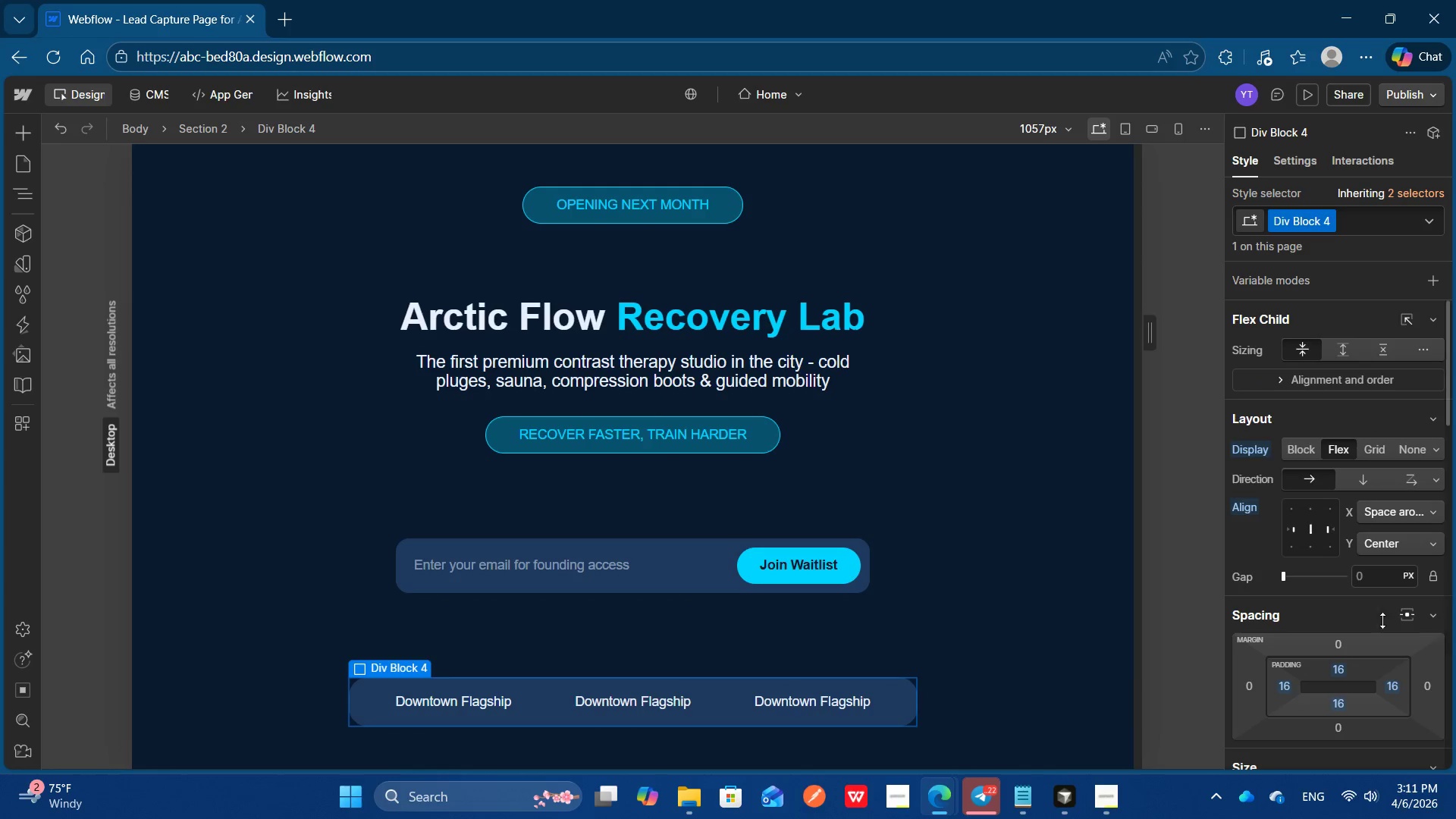 
scroll: coordinate [1330, 616], scroll_direction: down, amount: 2.0
 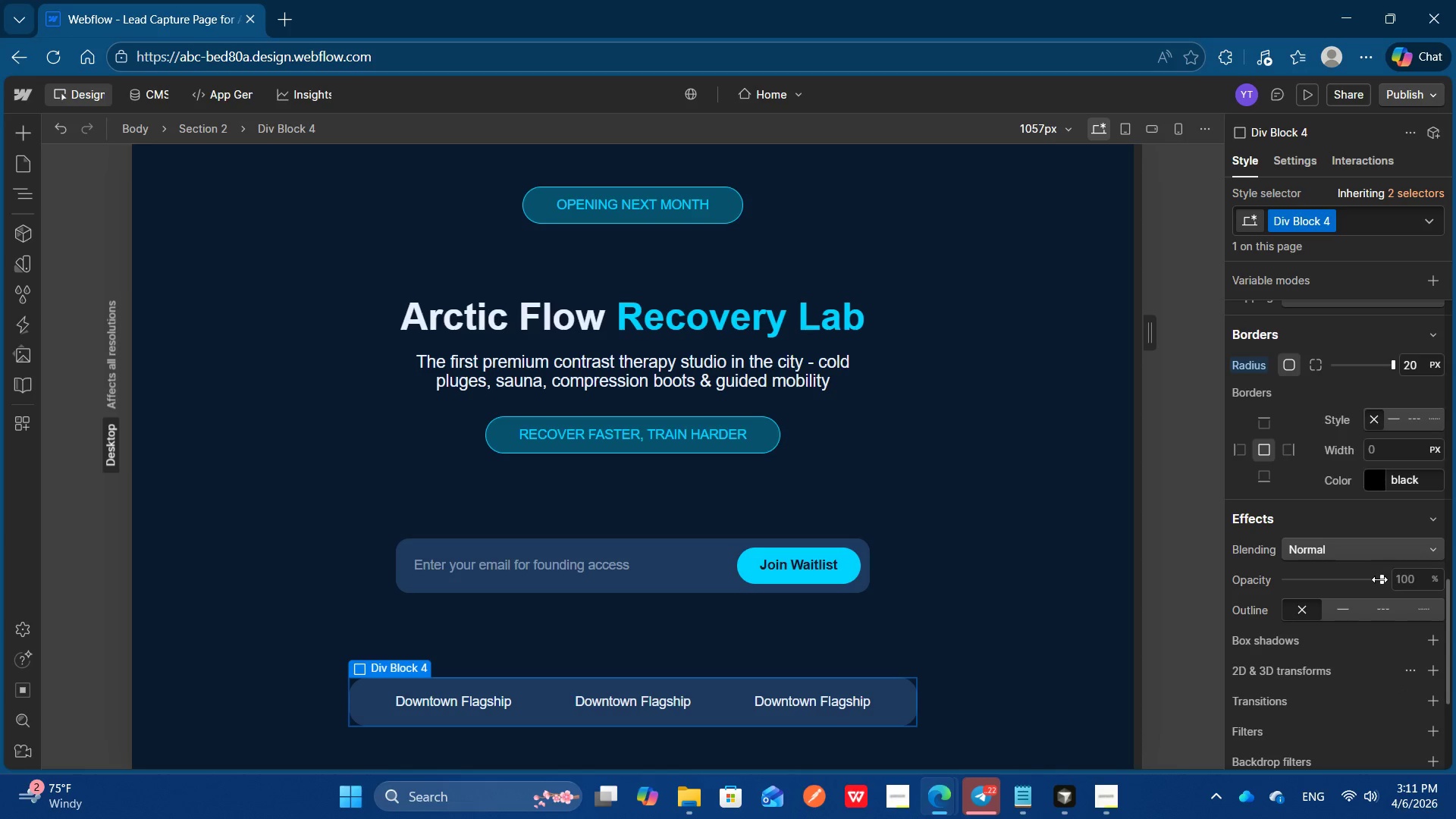 
left_click_drag(start_coordinate=[1379, 579], to_coordinate=[1413, 583])
 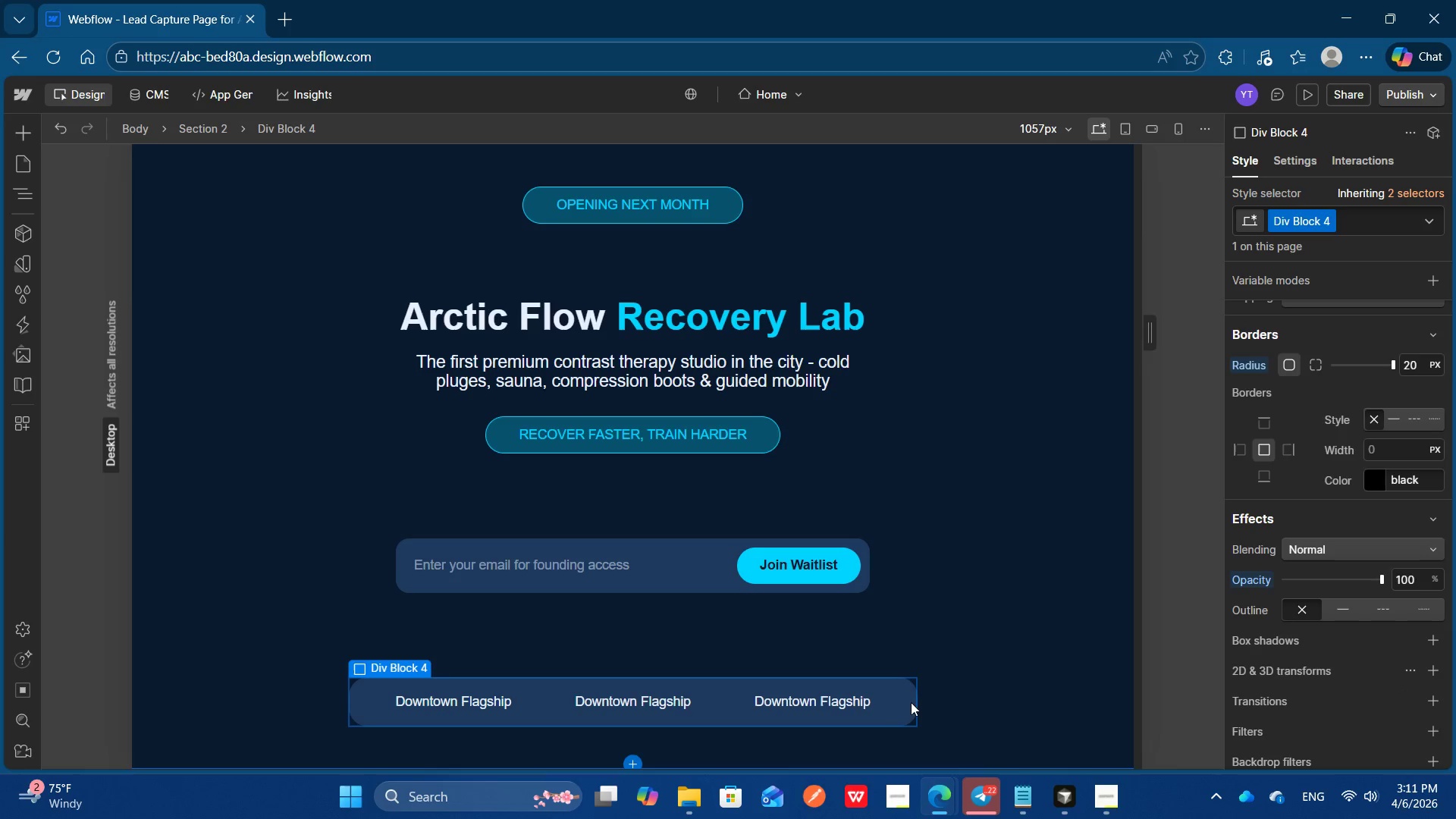 
scroll: coordinate [1353, 548], scroll_direction: none, amount: 0.0
 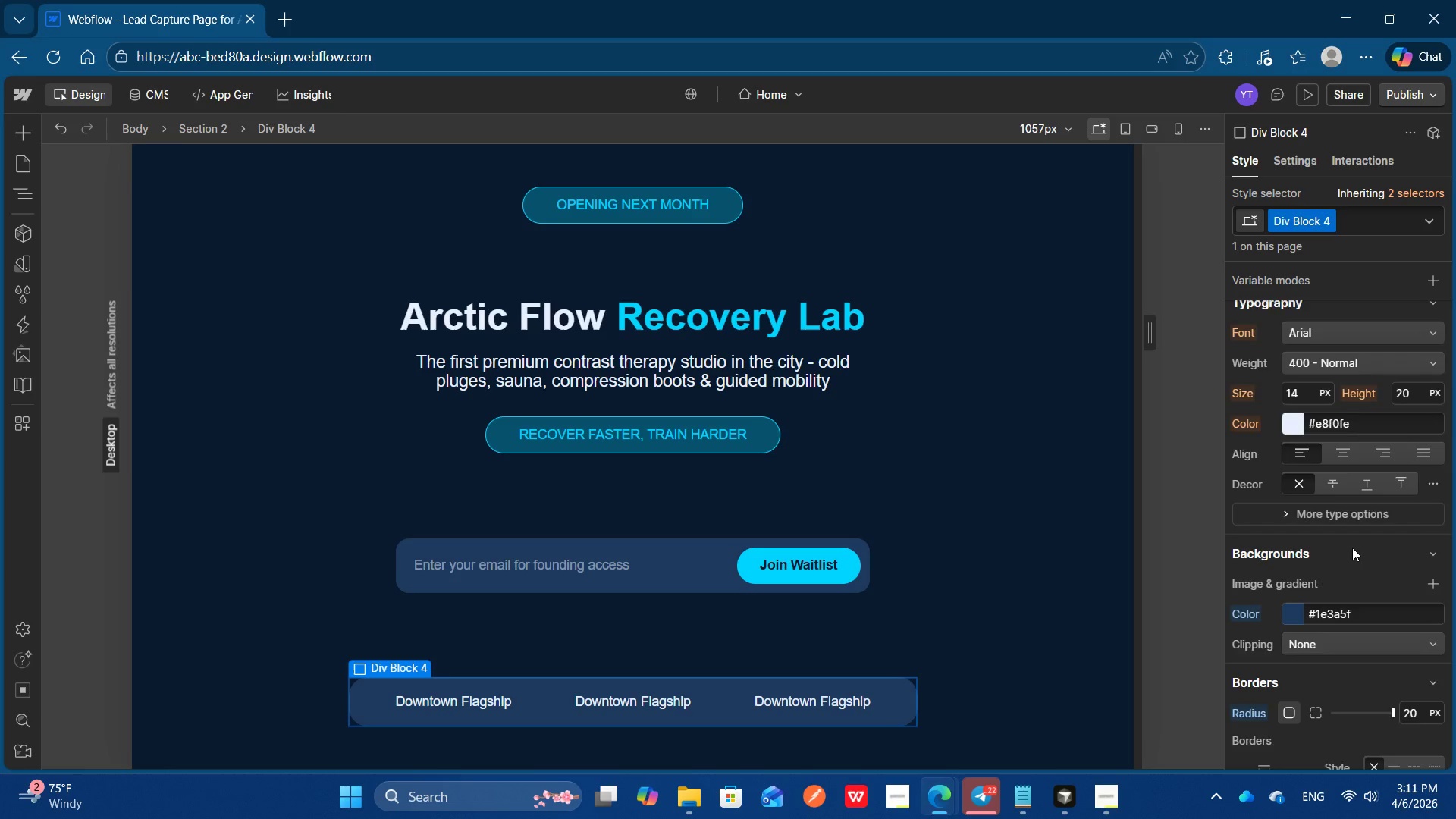 
scroll: coordinate [1352, 548], scroll_direction: up, amount: 1.0
 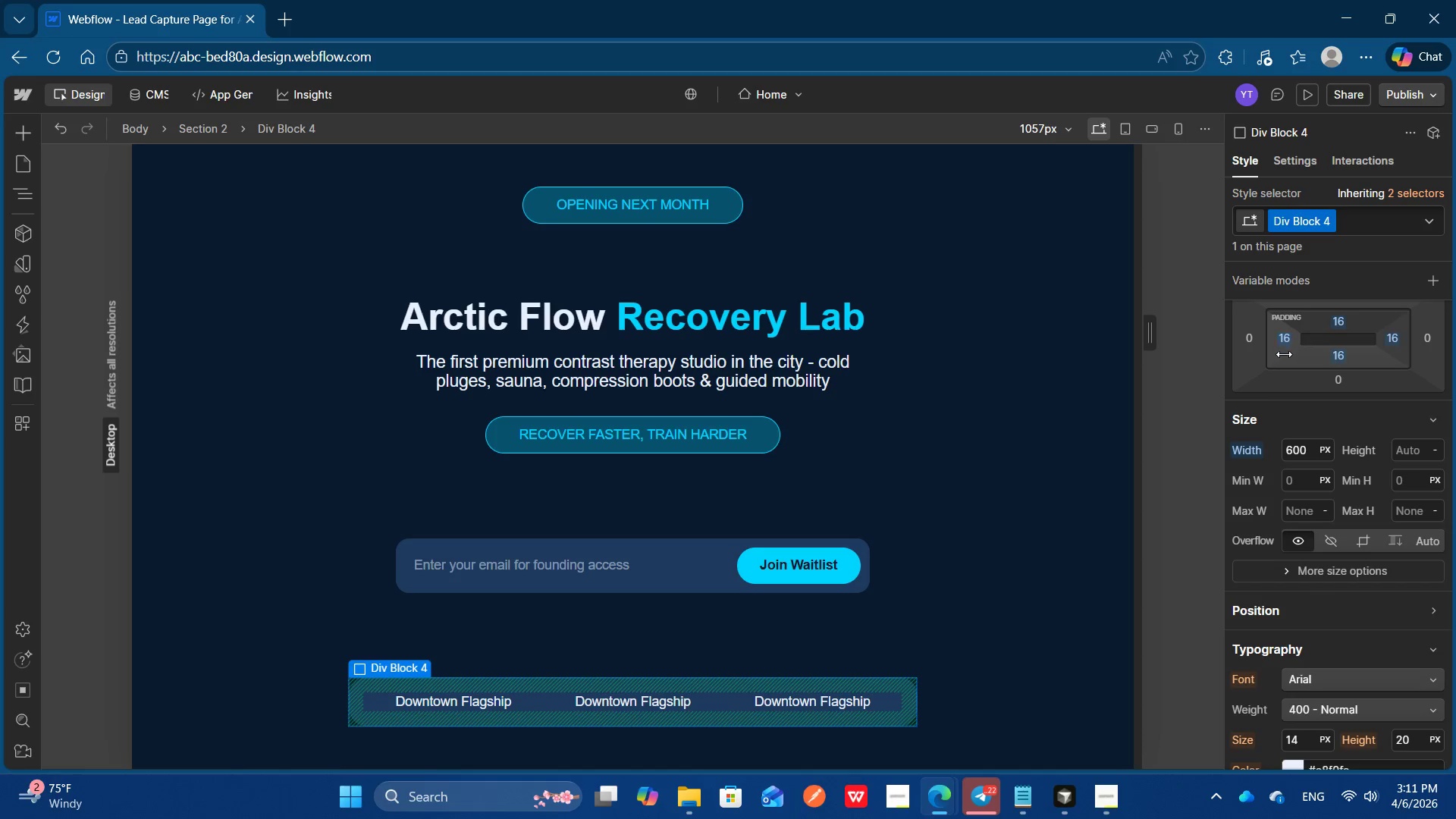 
hold_key(key=ShiftLeft, duration=5.41)
 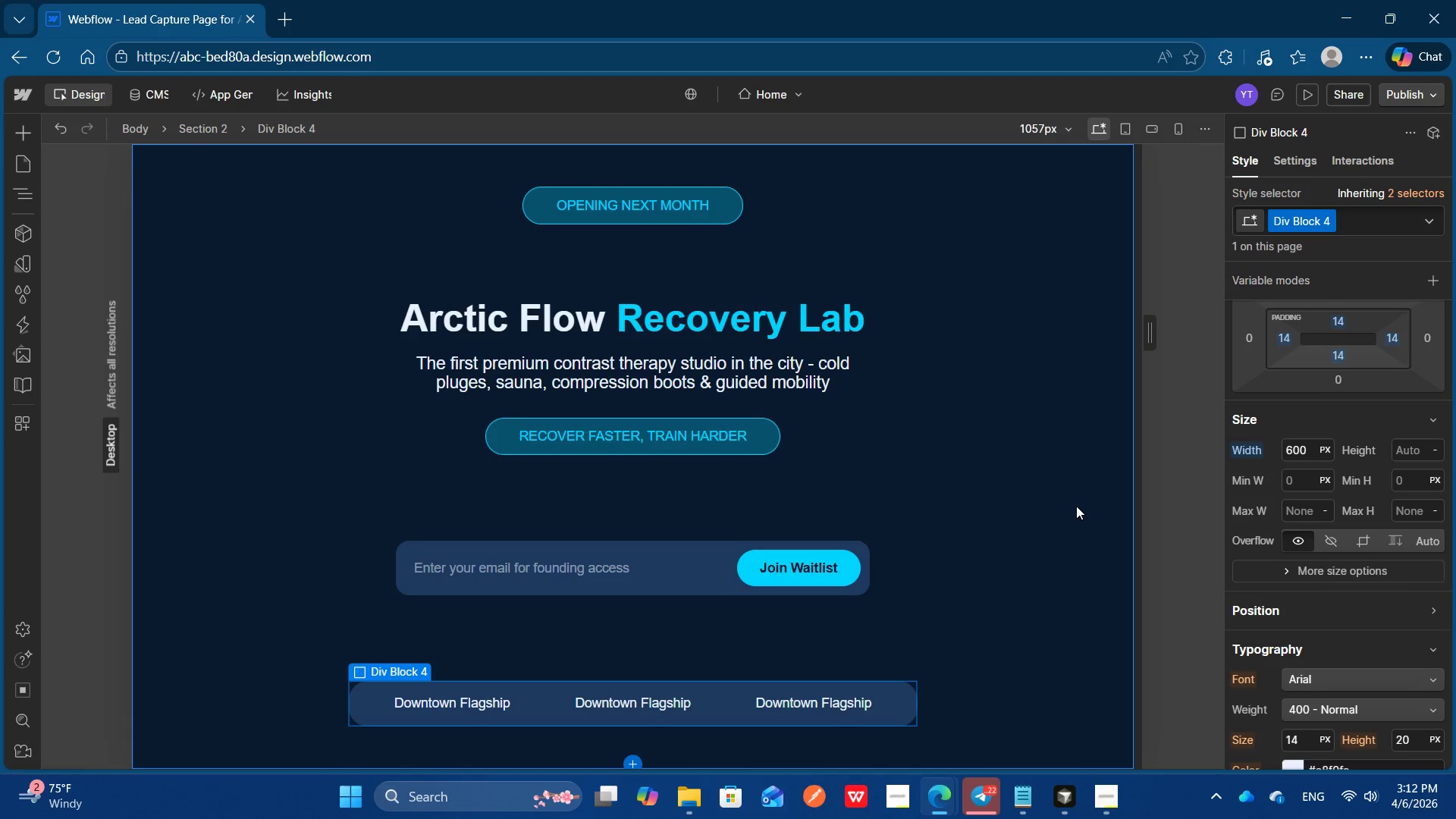 
left_click([1076, 506])
 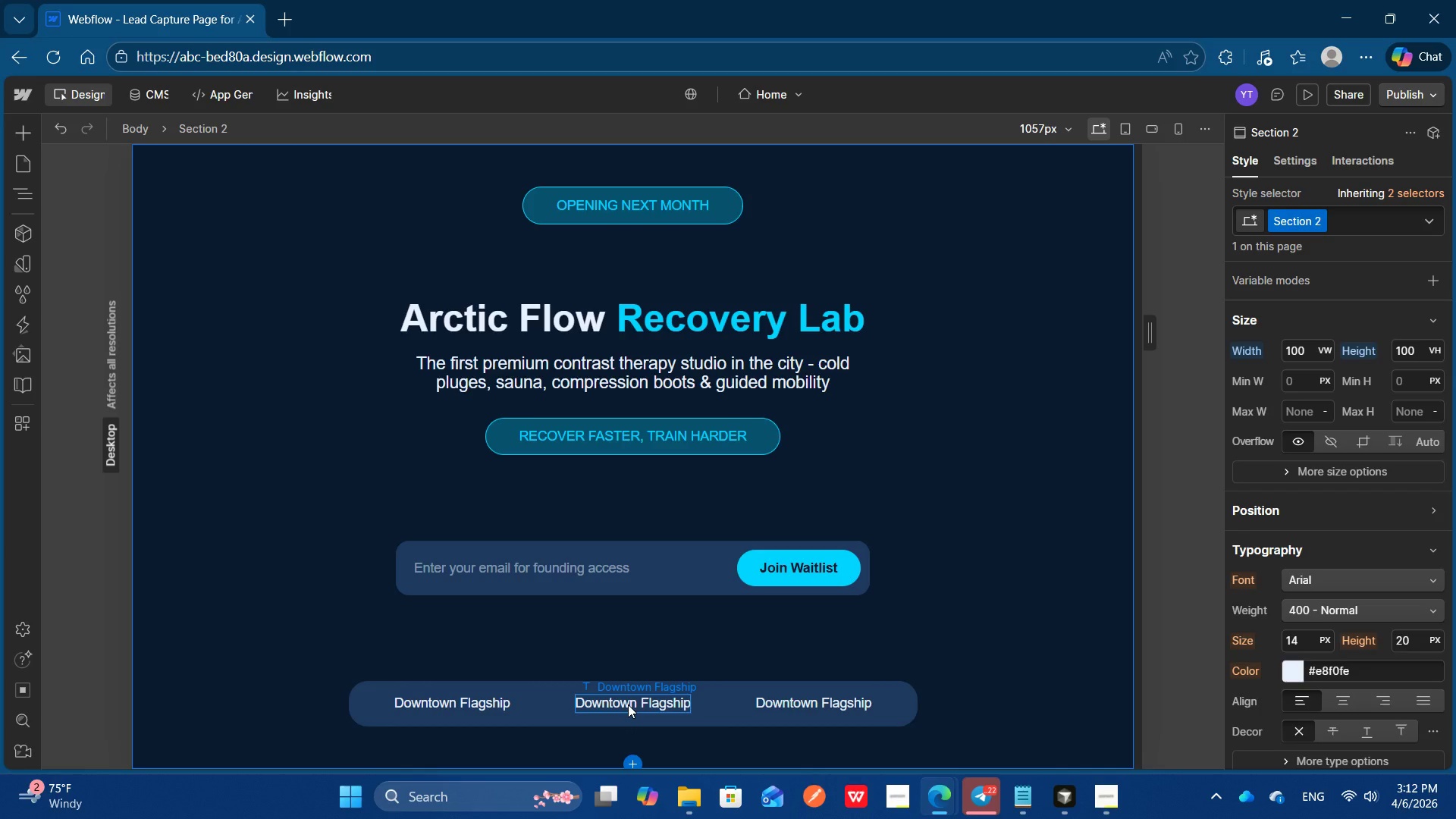 
wait(6.36)
 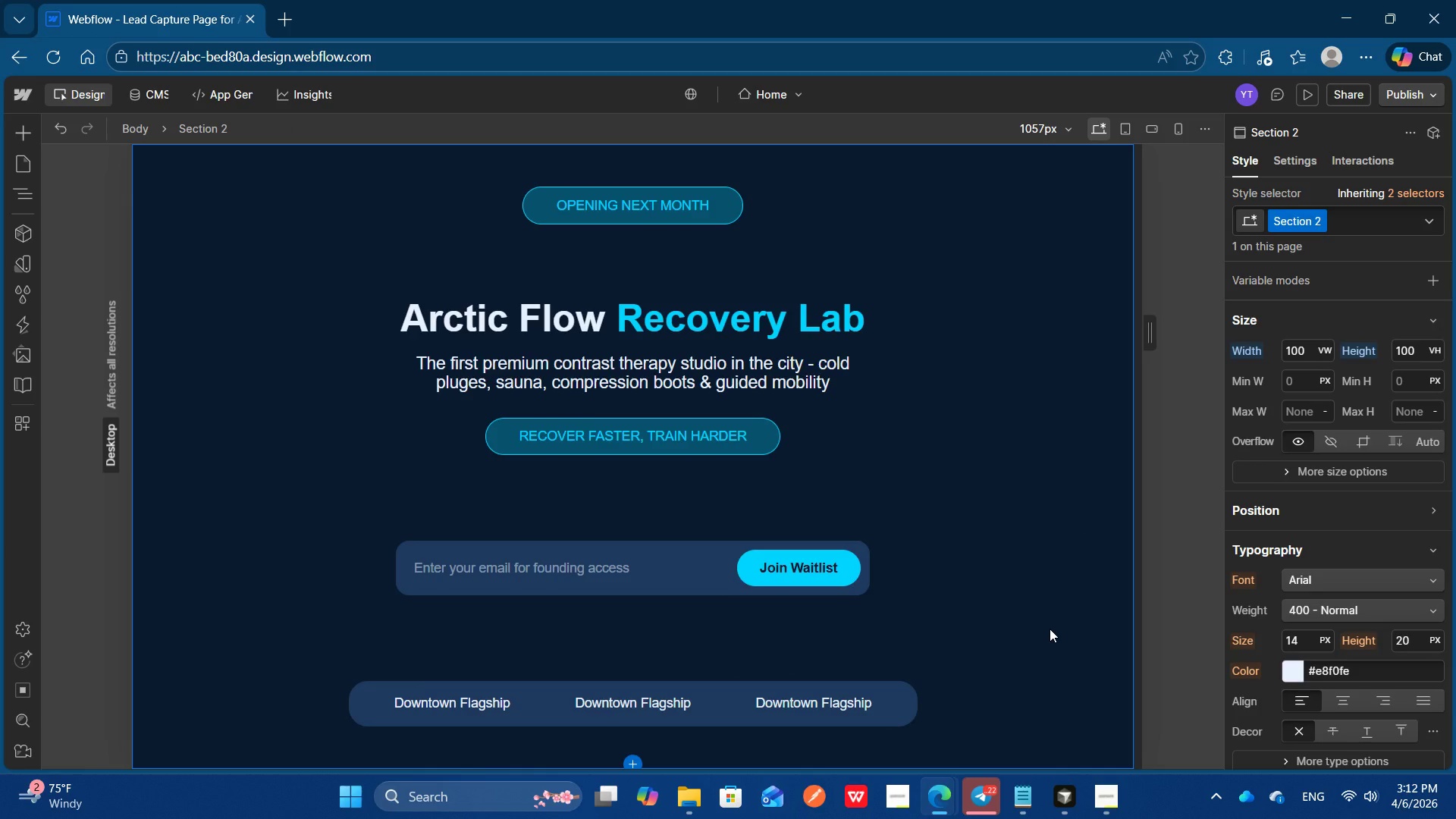 
double_click([628, 704])
 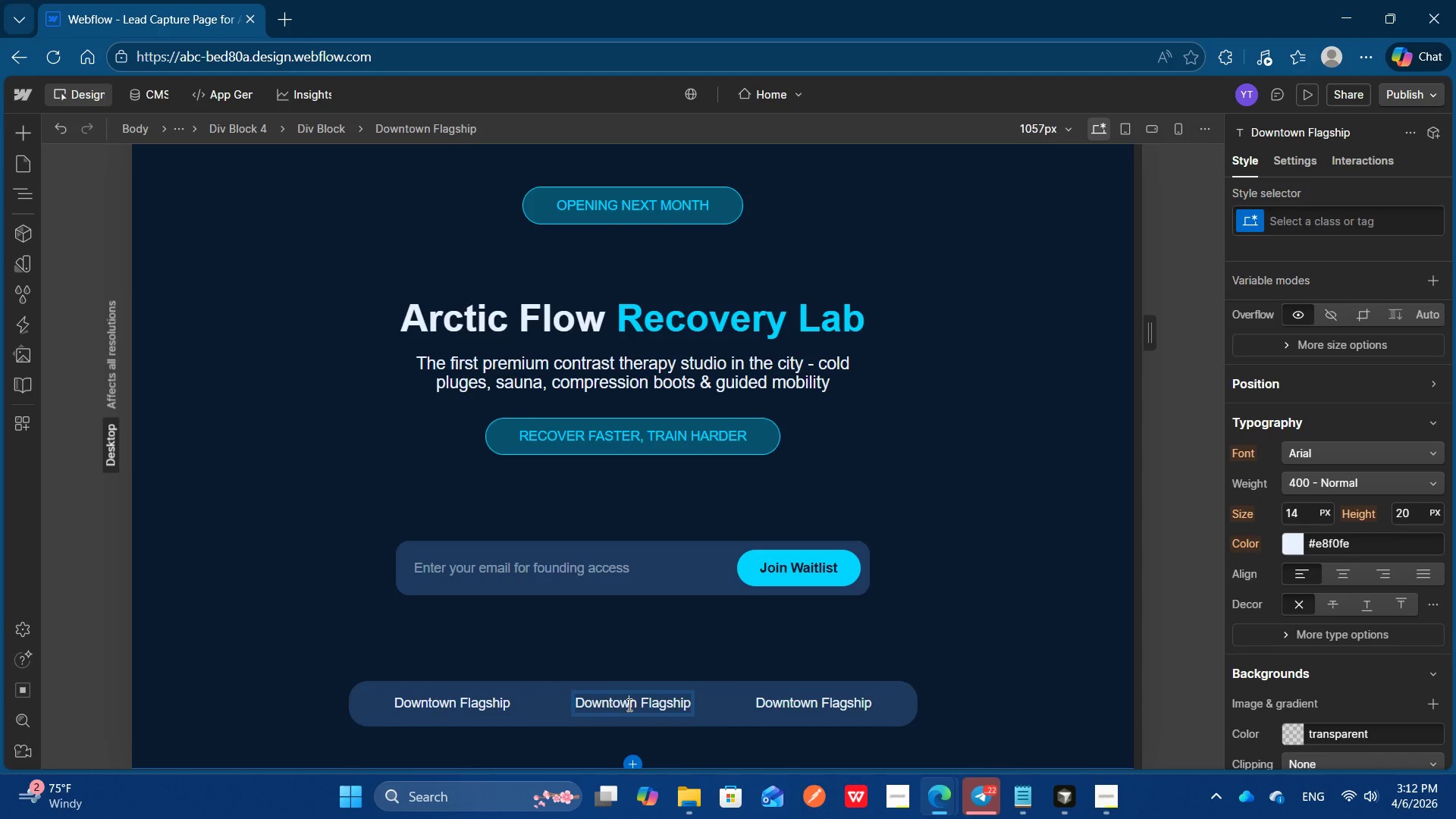 
left_click([628, 704])
 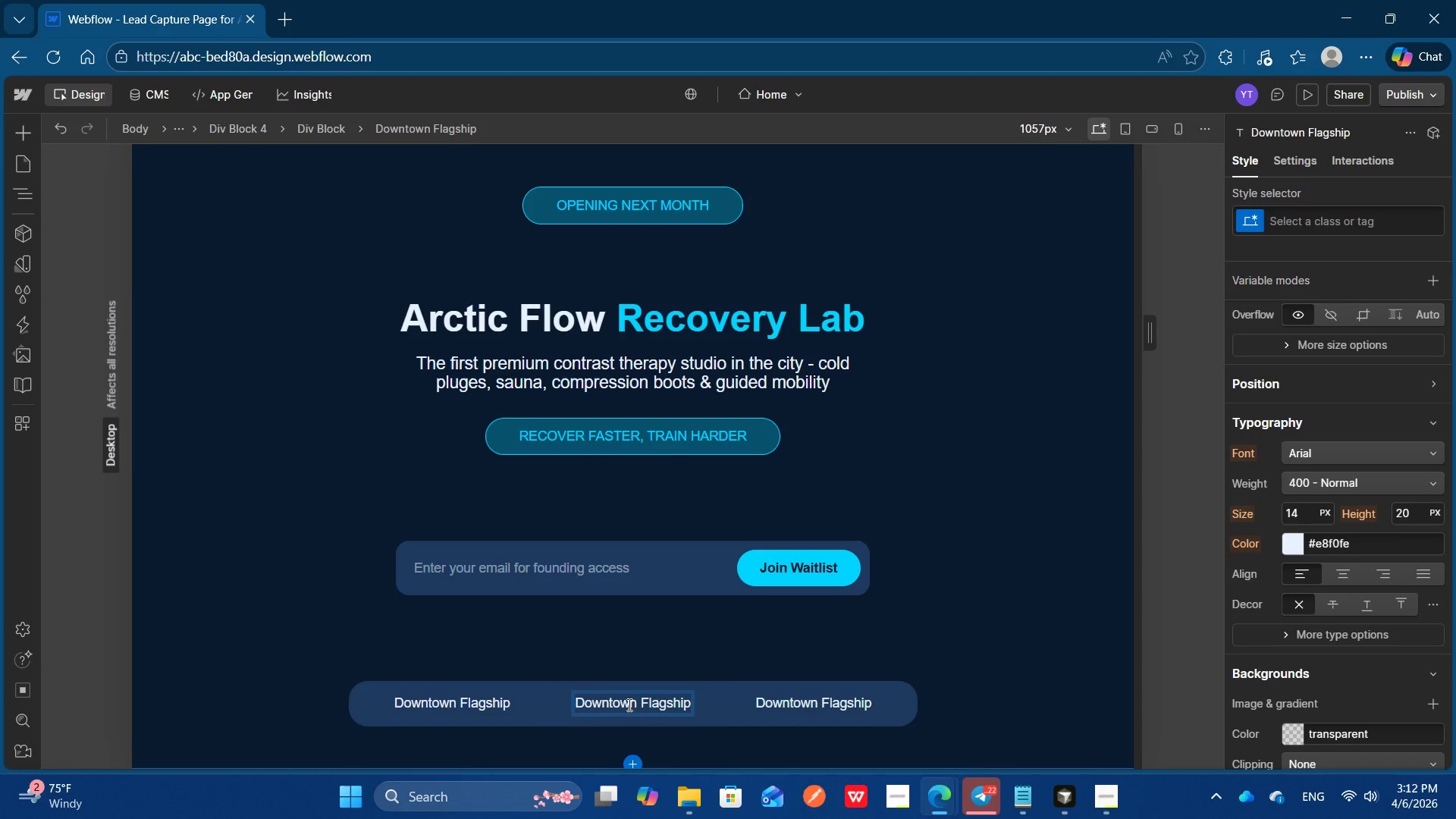 
key(Control+ControlLeft)
 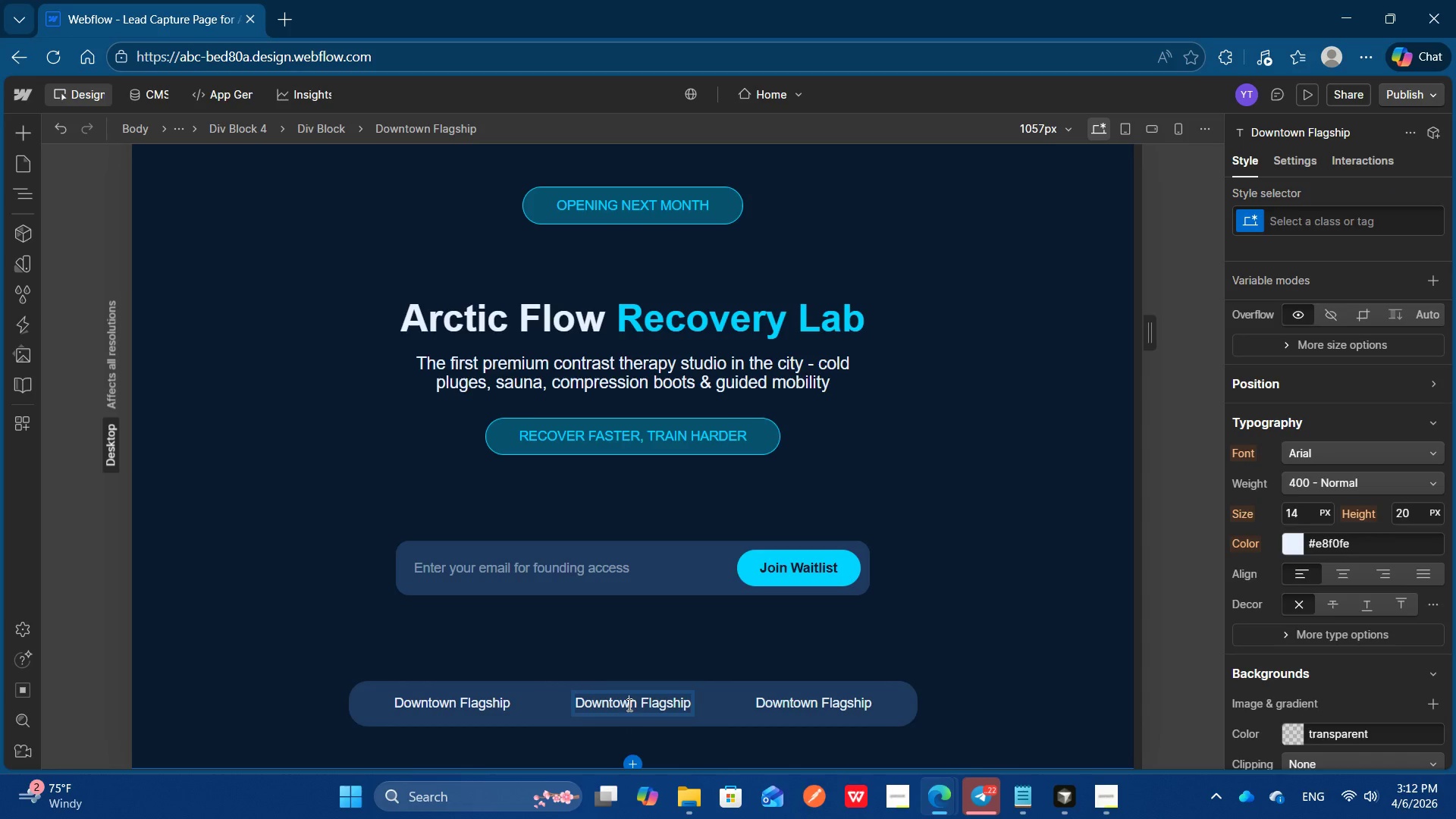 
key(Control+A)
 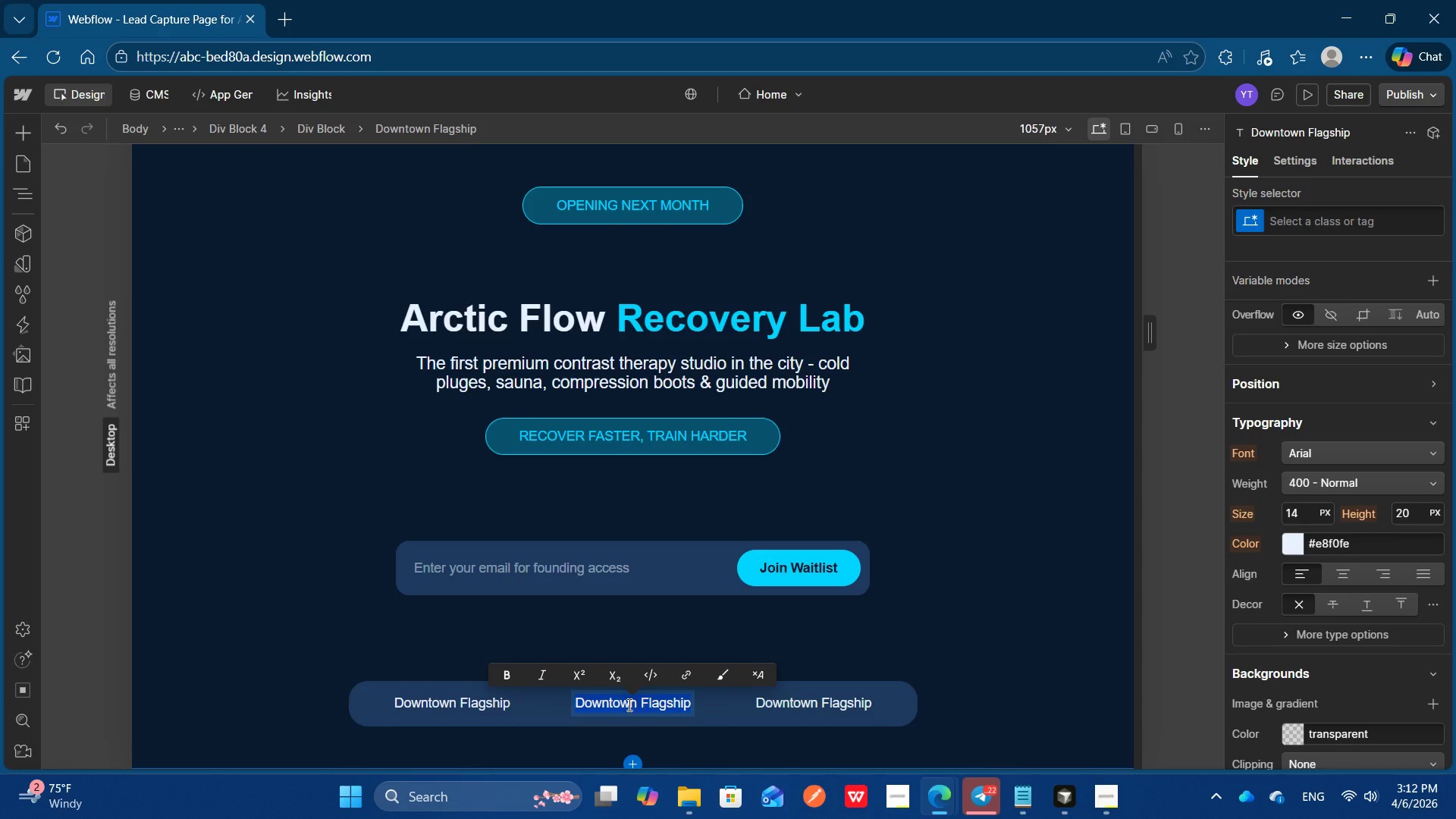 
type(Founding member Benefits)
 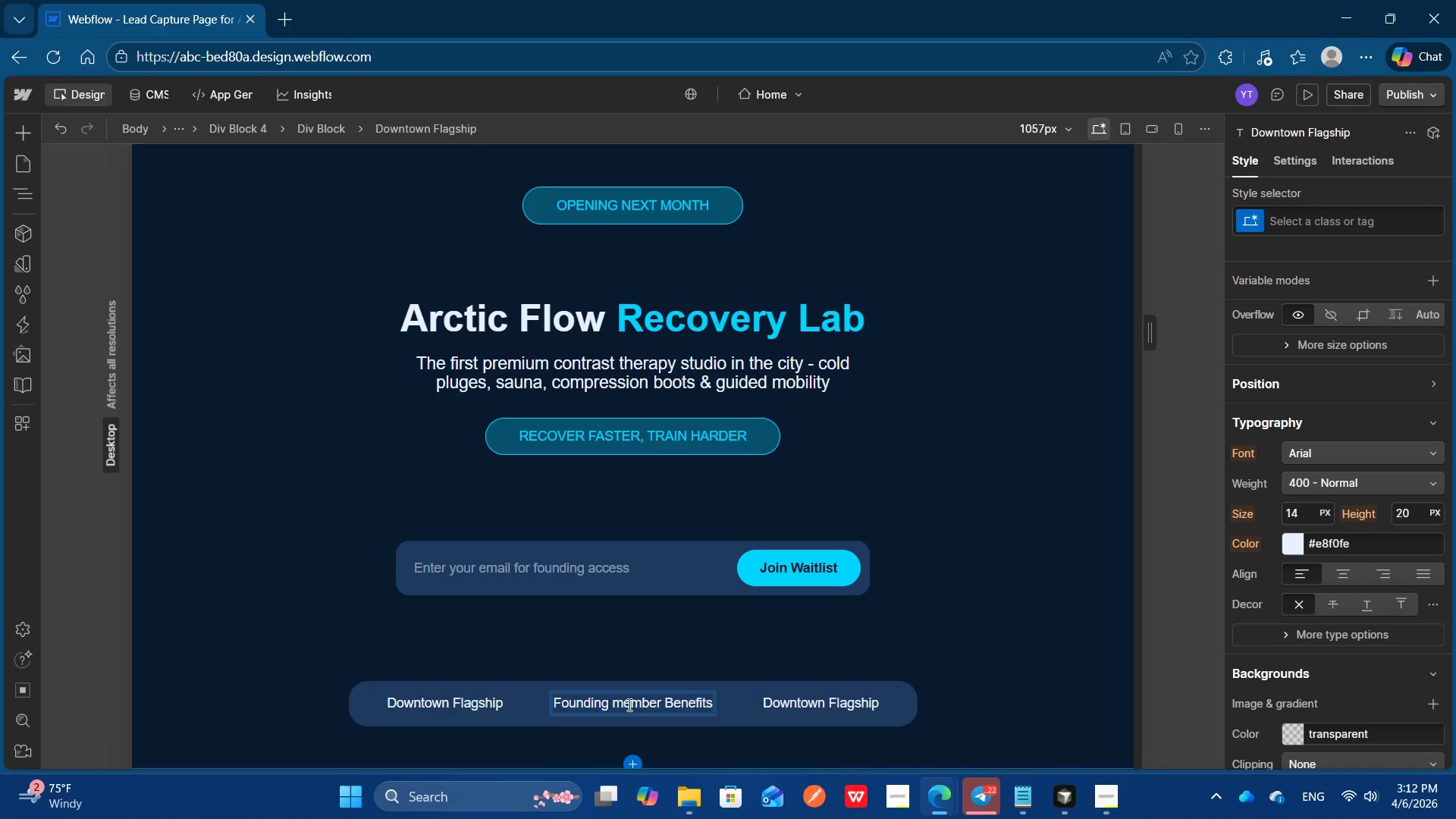 
double_click([811, 702])
 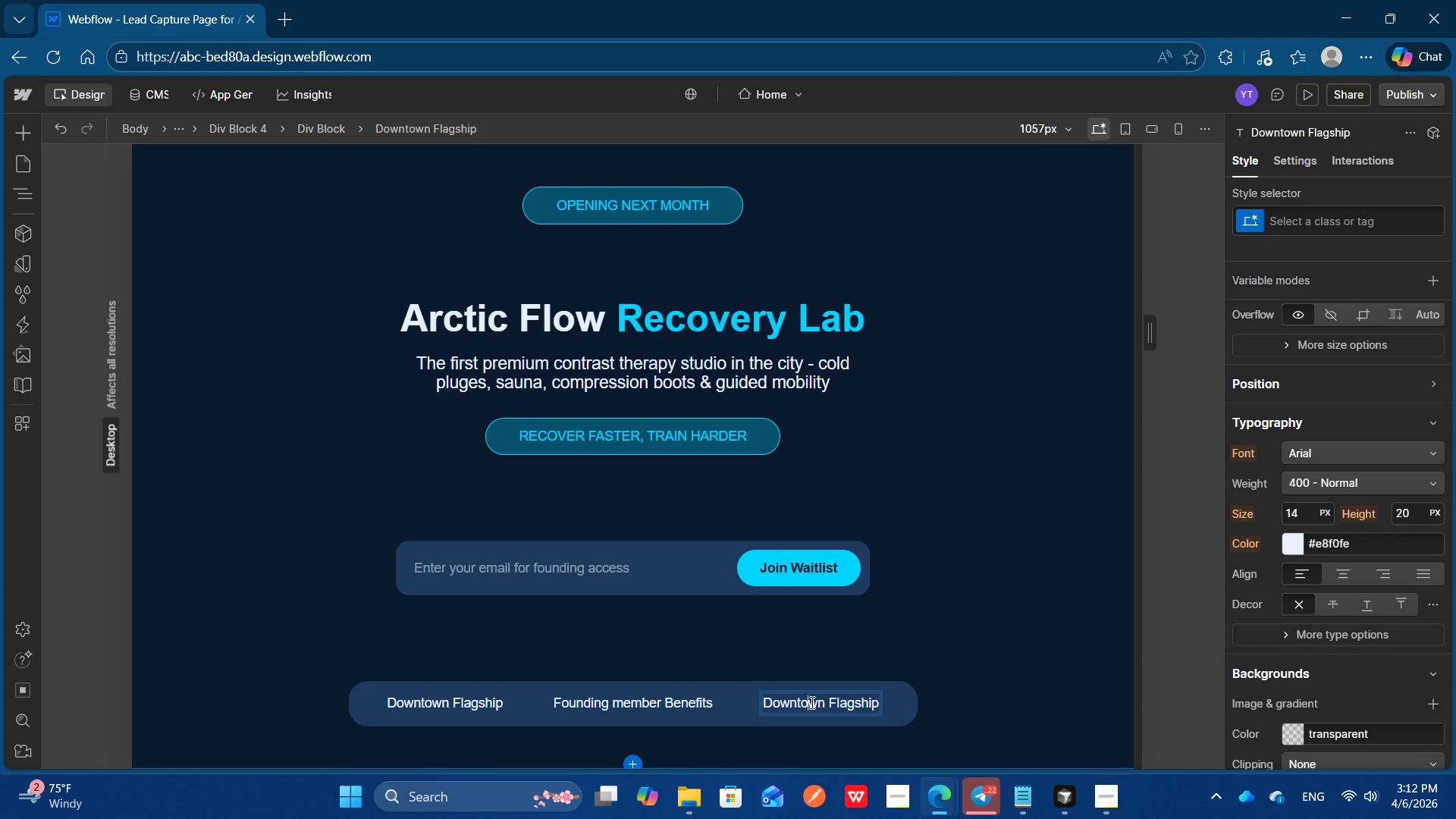 
key(Control+A)
 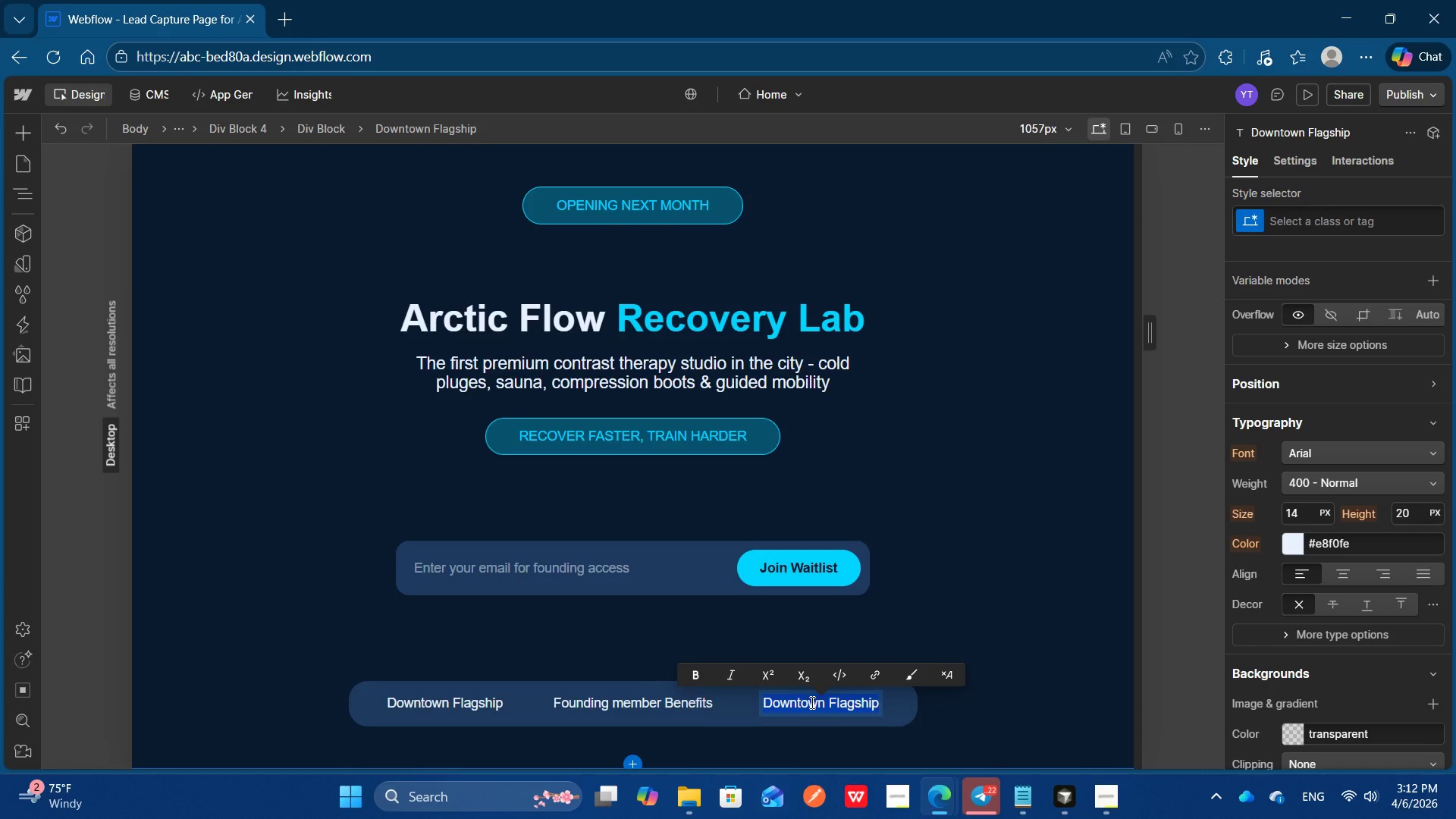 
type(Exclusive Launch Discount)
key(Escape)
 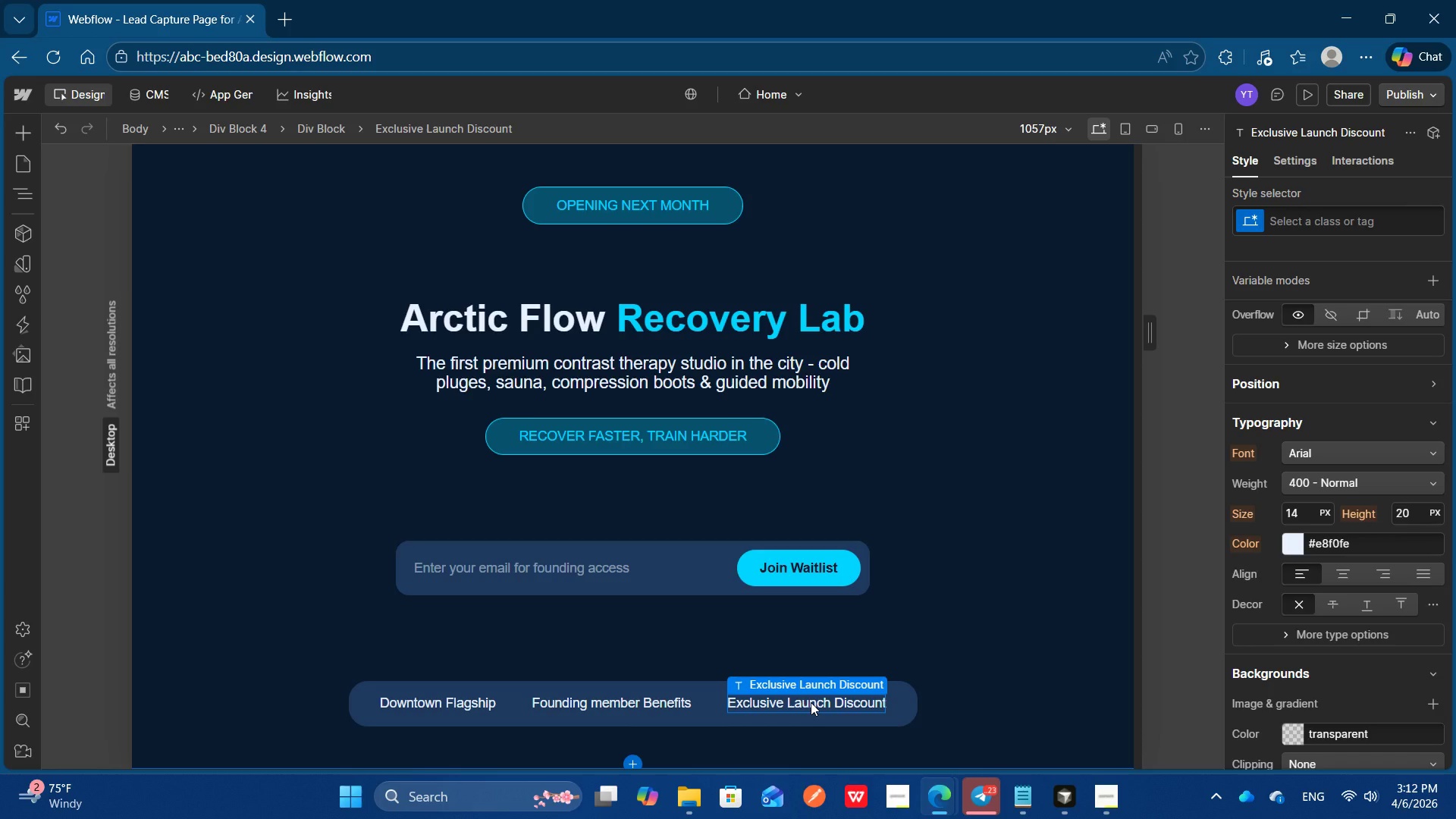 
left_click([1048, 538])
 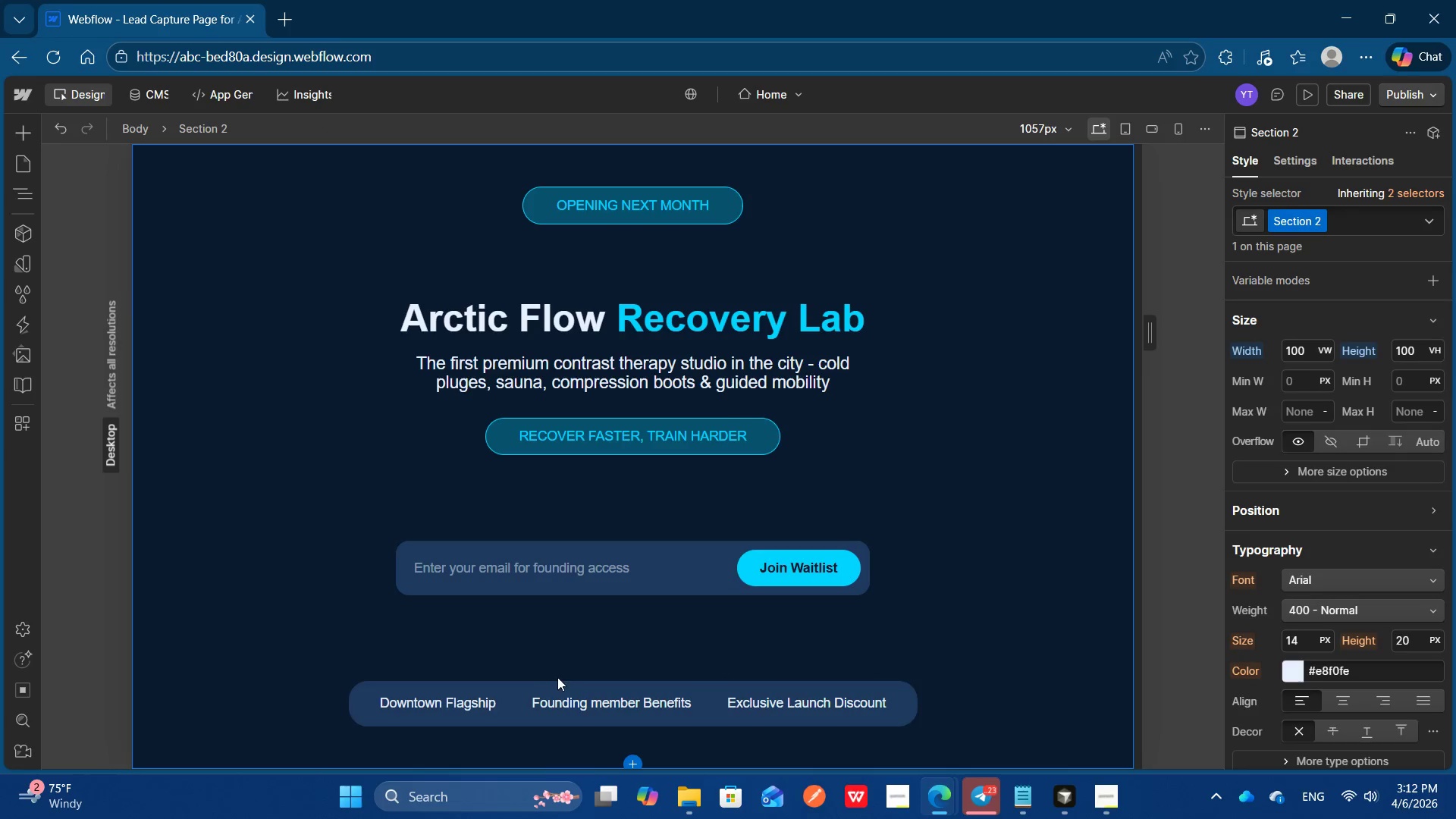 
left_click([463, 702])
 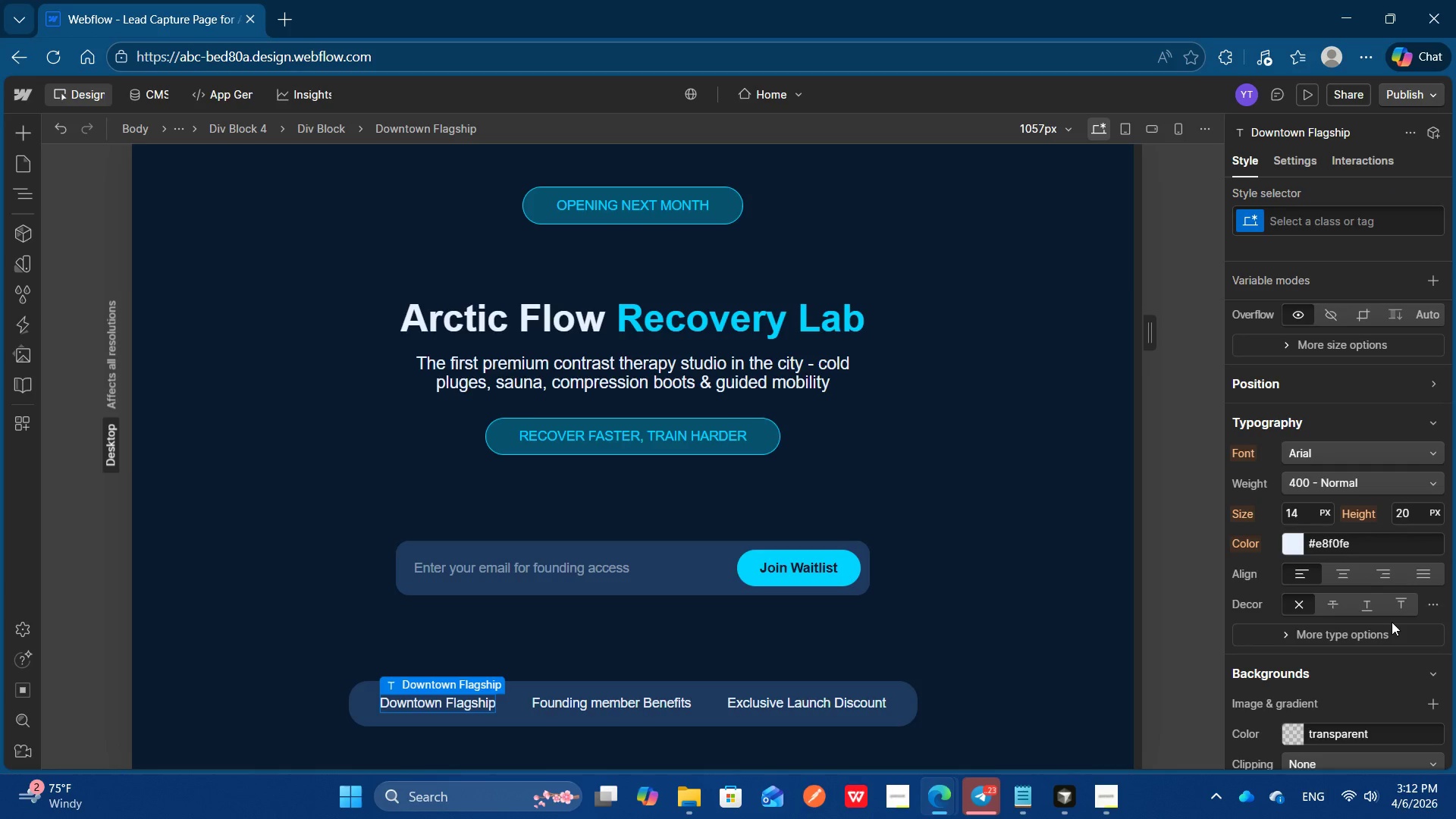 
scroll: coordinate [1392, 622], scroll_direction: none, amount: 0.0
 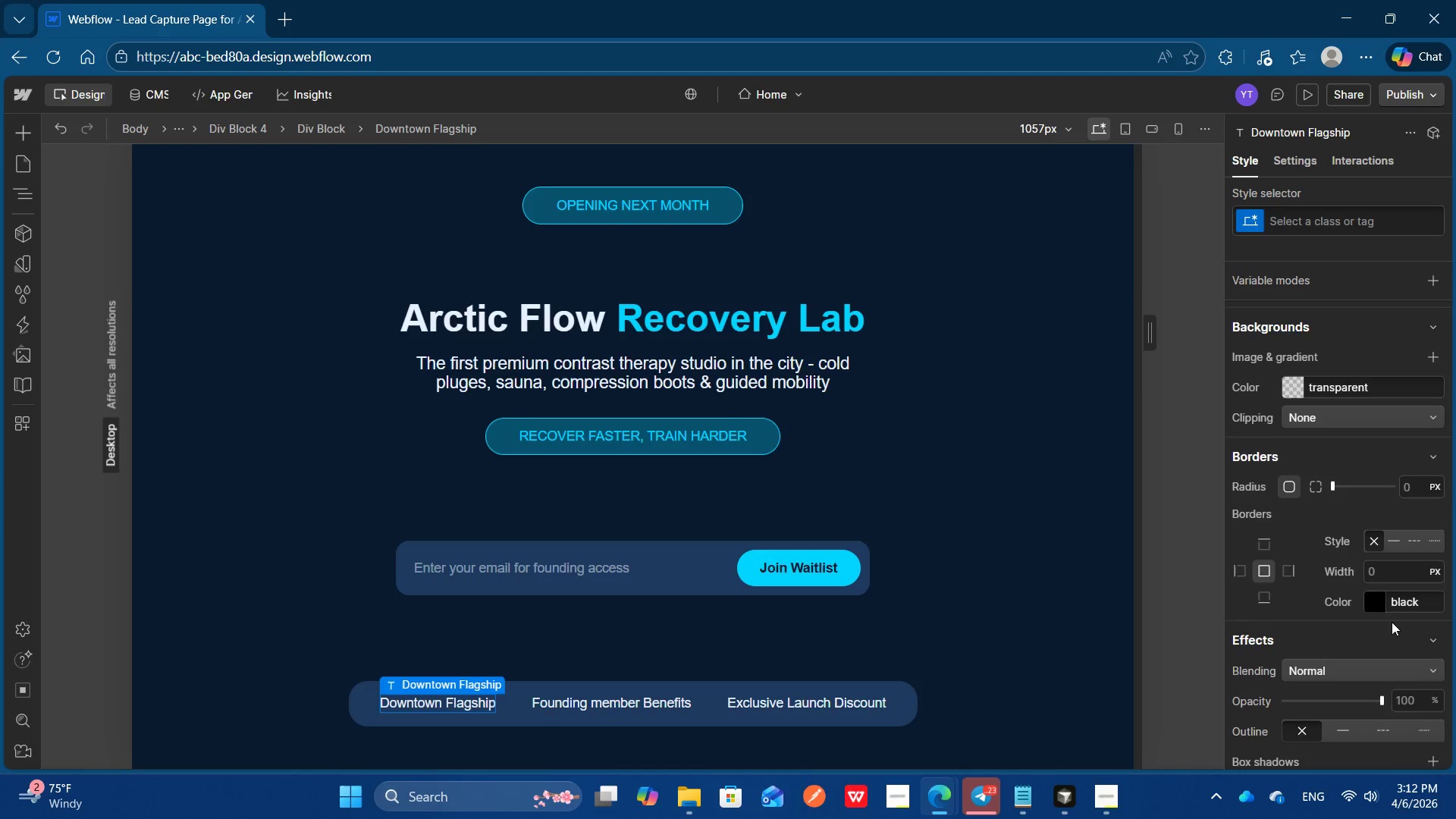 
scroll: coordinate [1392, 622], scroll_direction: down, amount: 1.0
 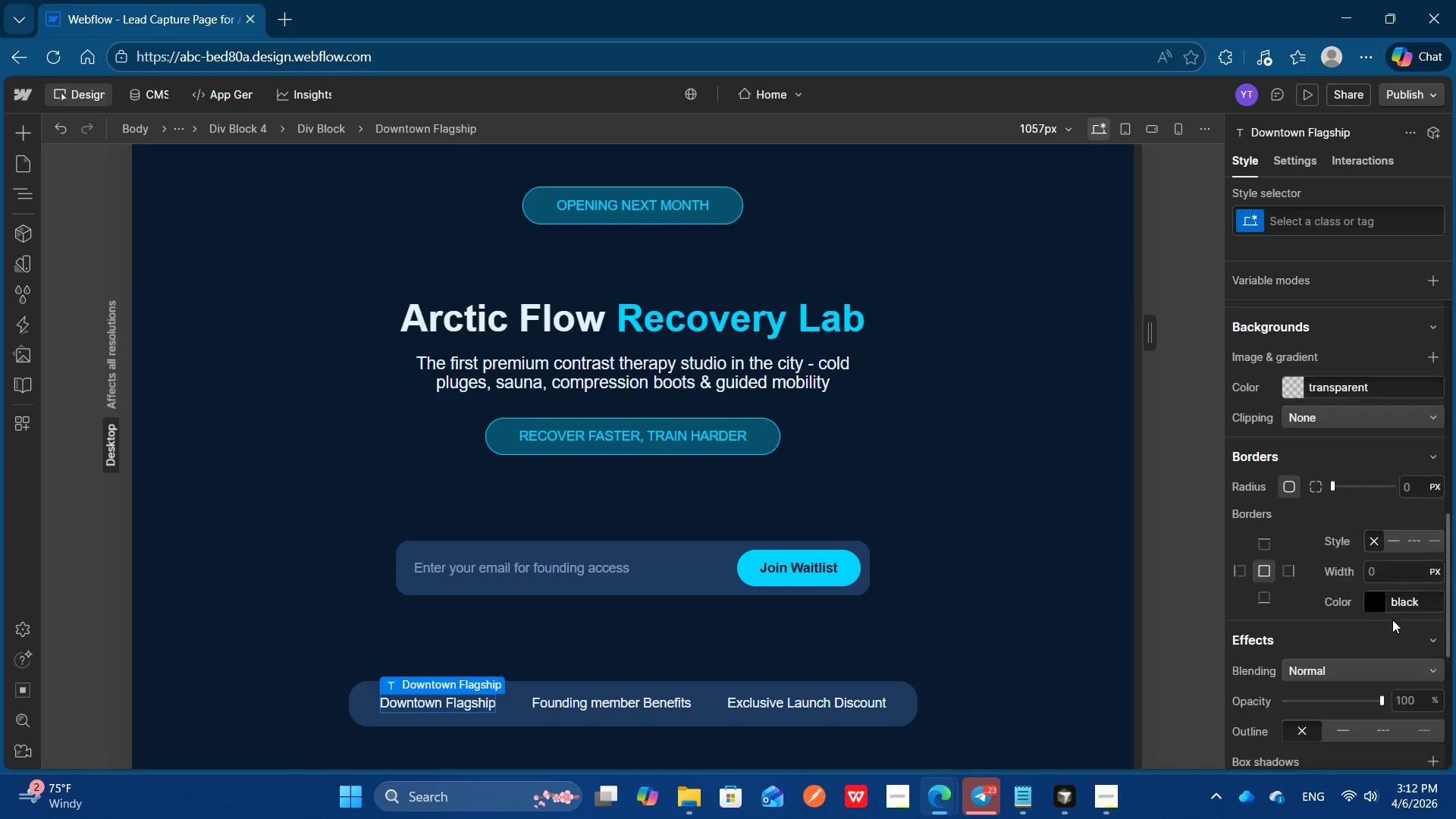 
scroll: coordinate [1393, 605], scroll_direction: up, amount: 2.0
 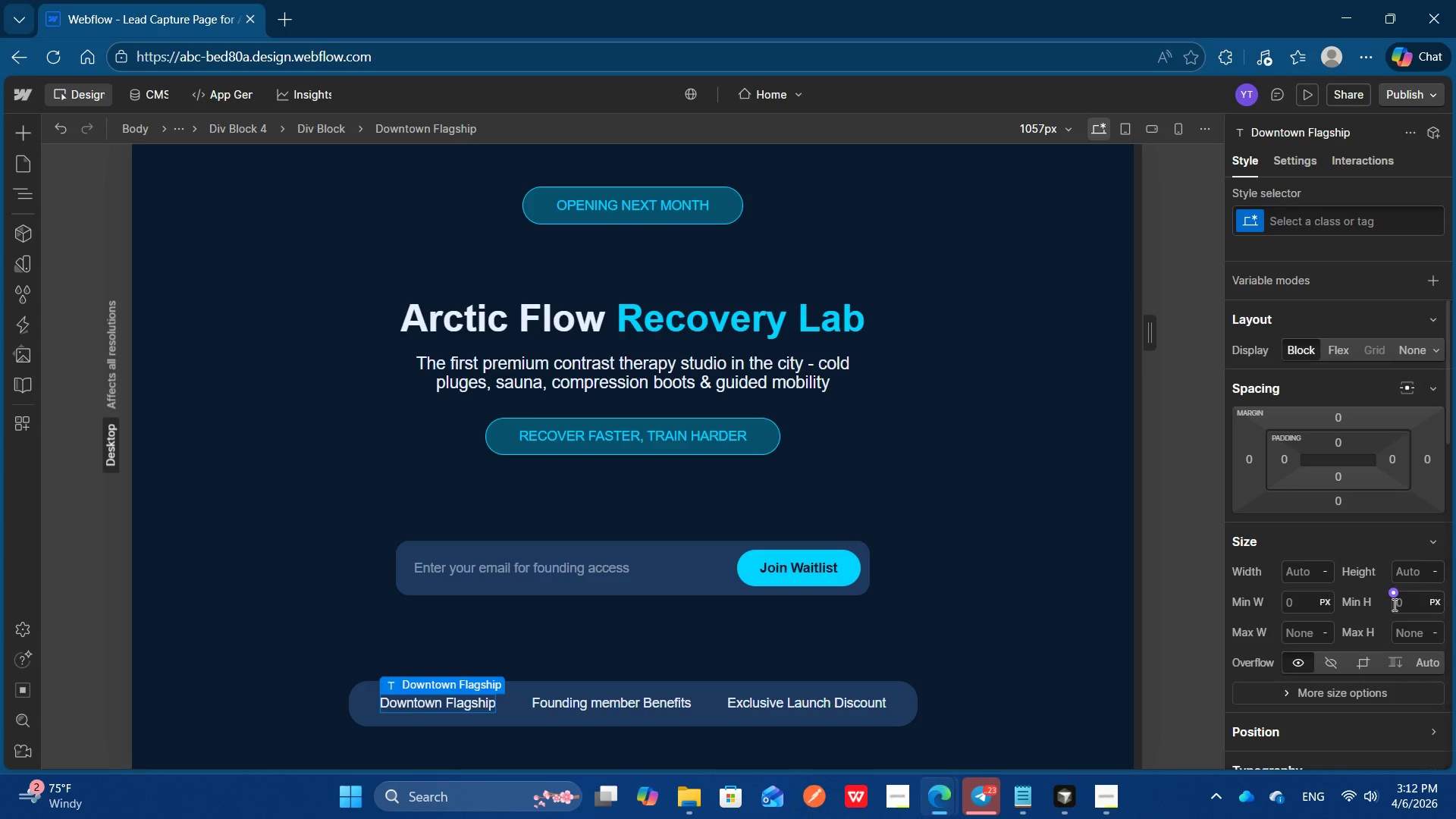 
scroll: coordinate [1393, 604], scroll_direction: none, amount: 0.0
 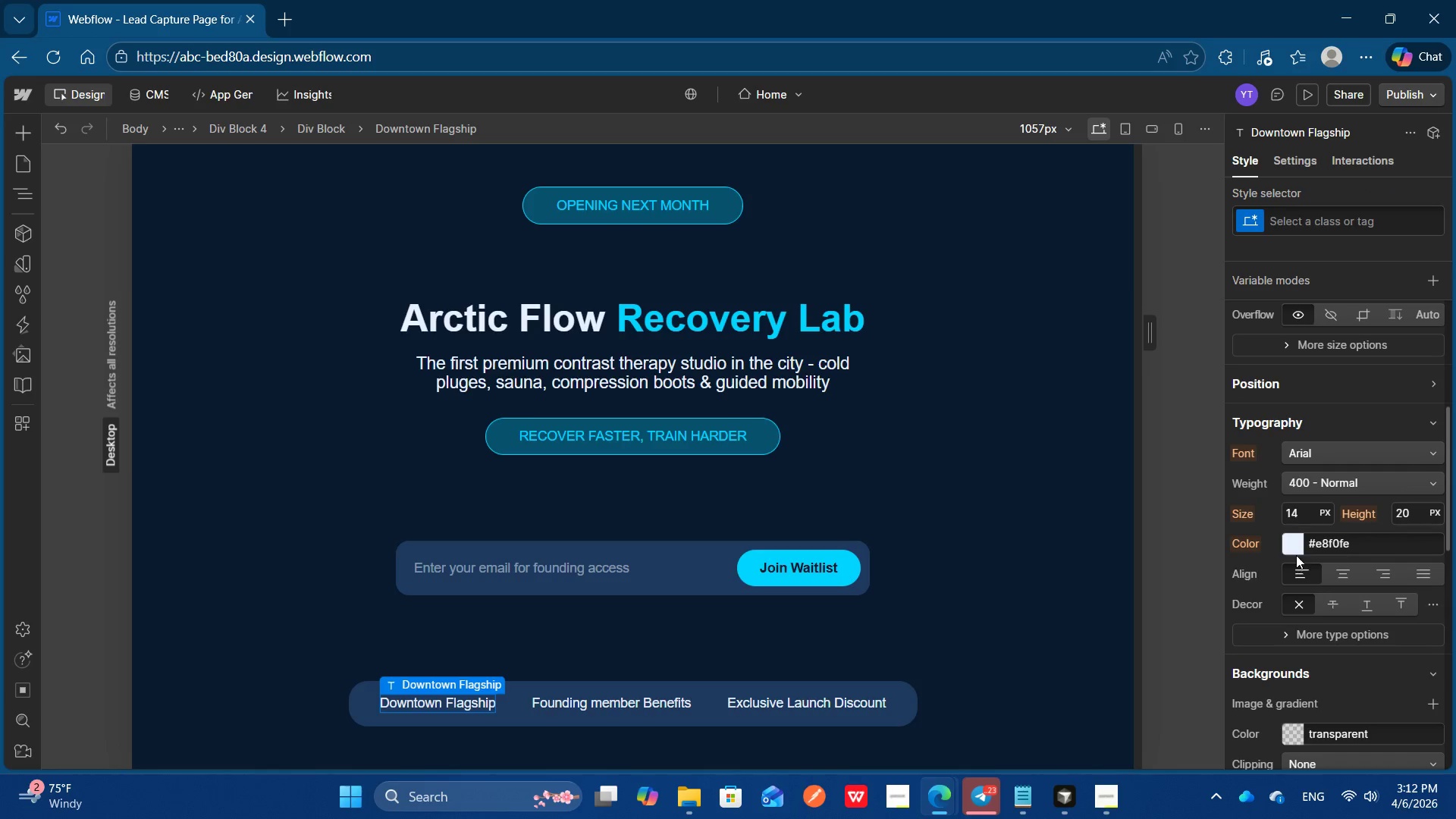 
left_click([1295, 555])
 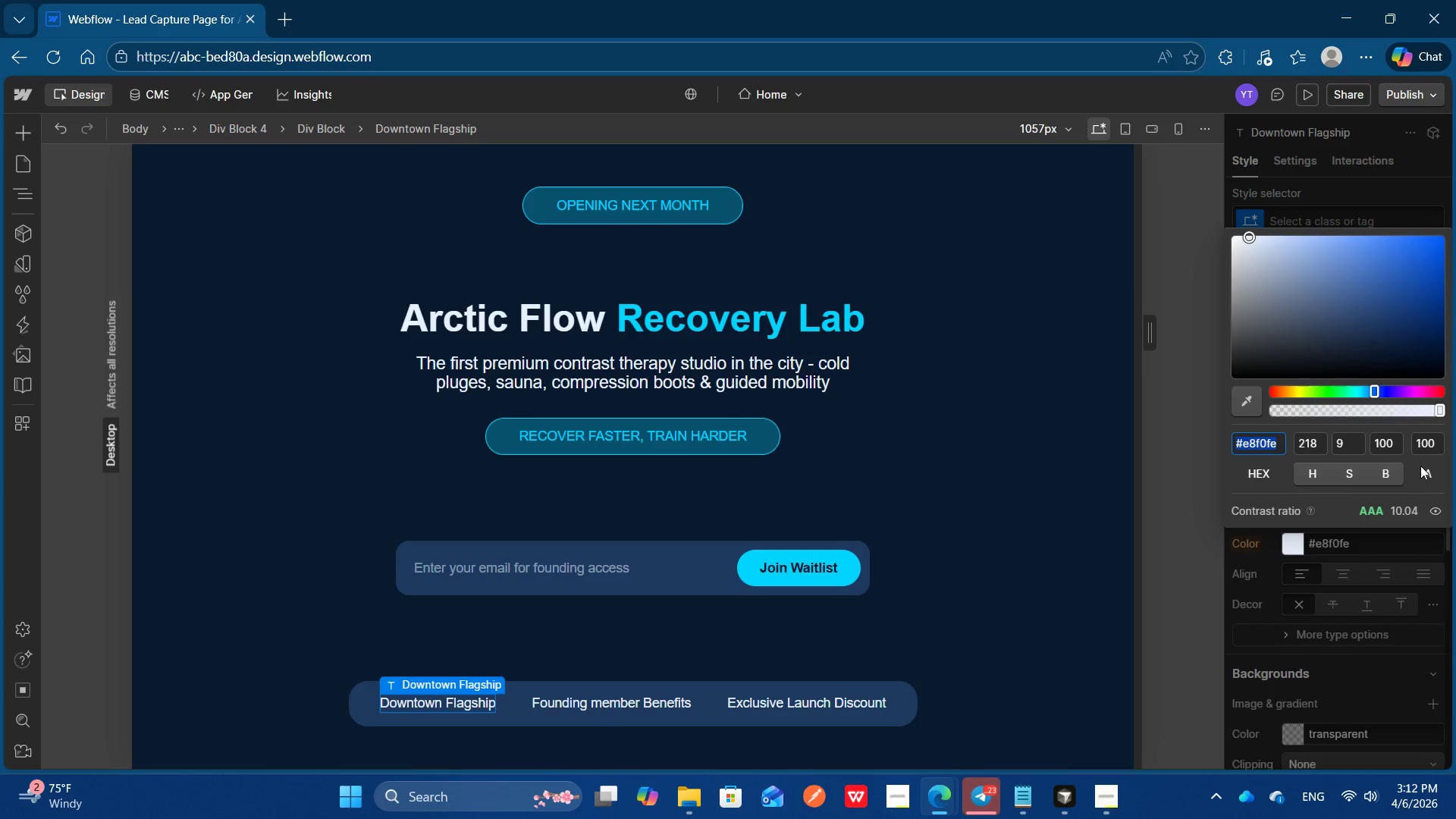 
left_click([1423, 450])
 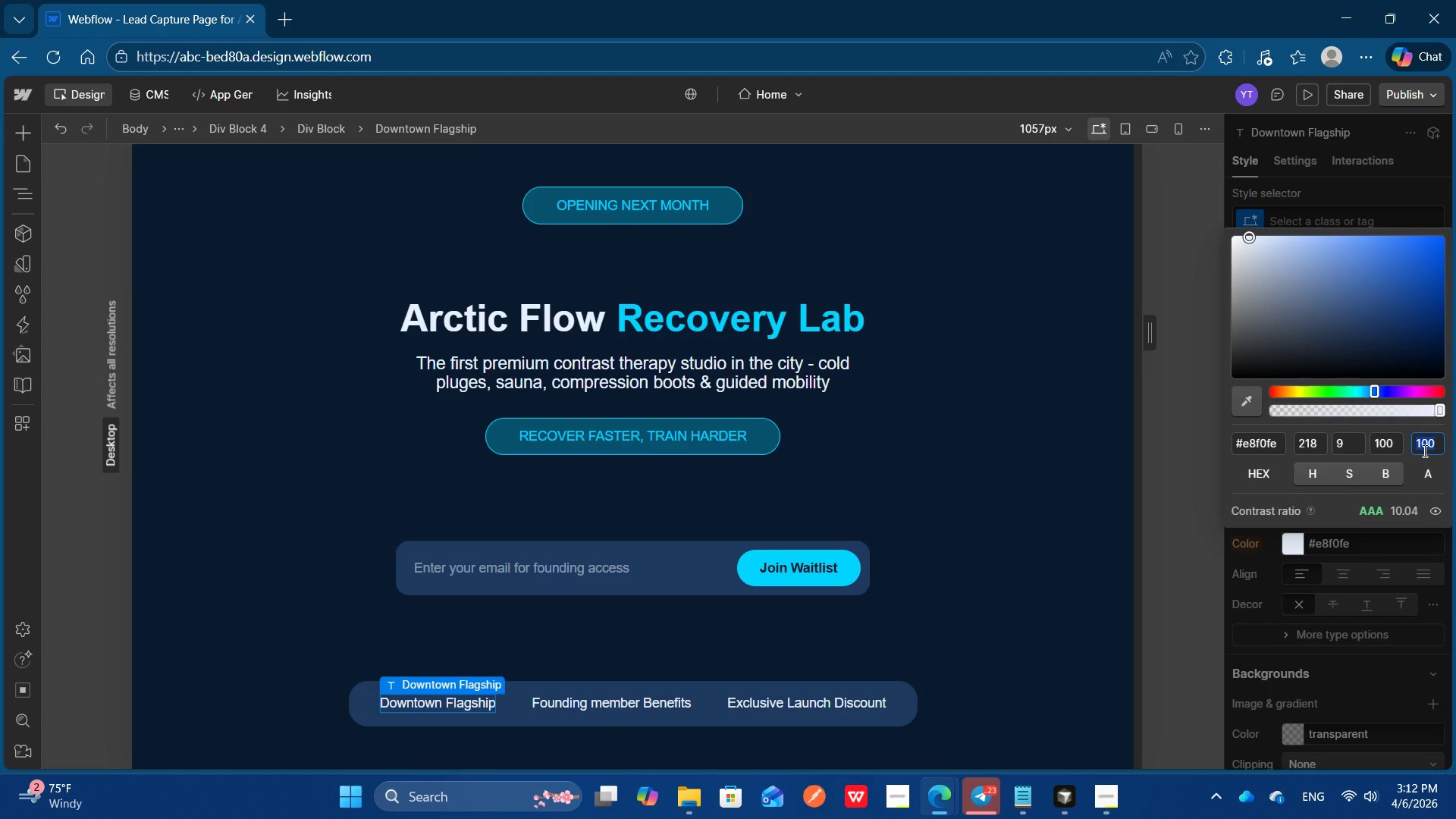 
type(70)
 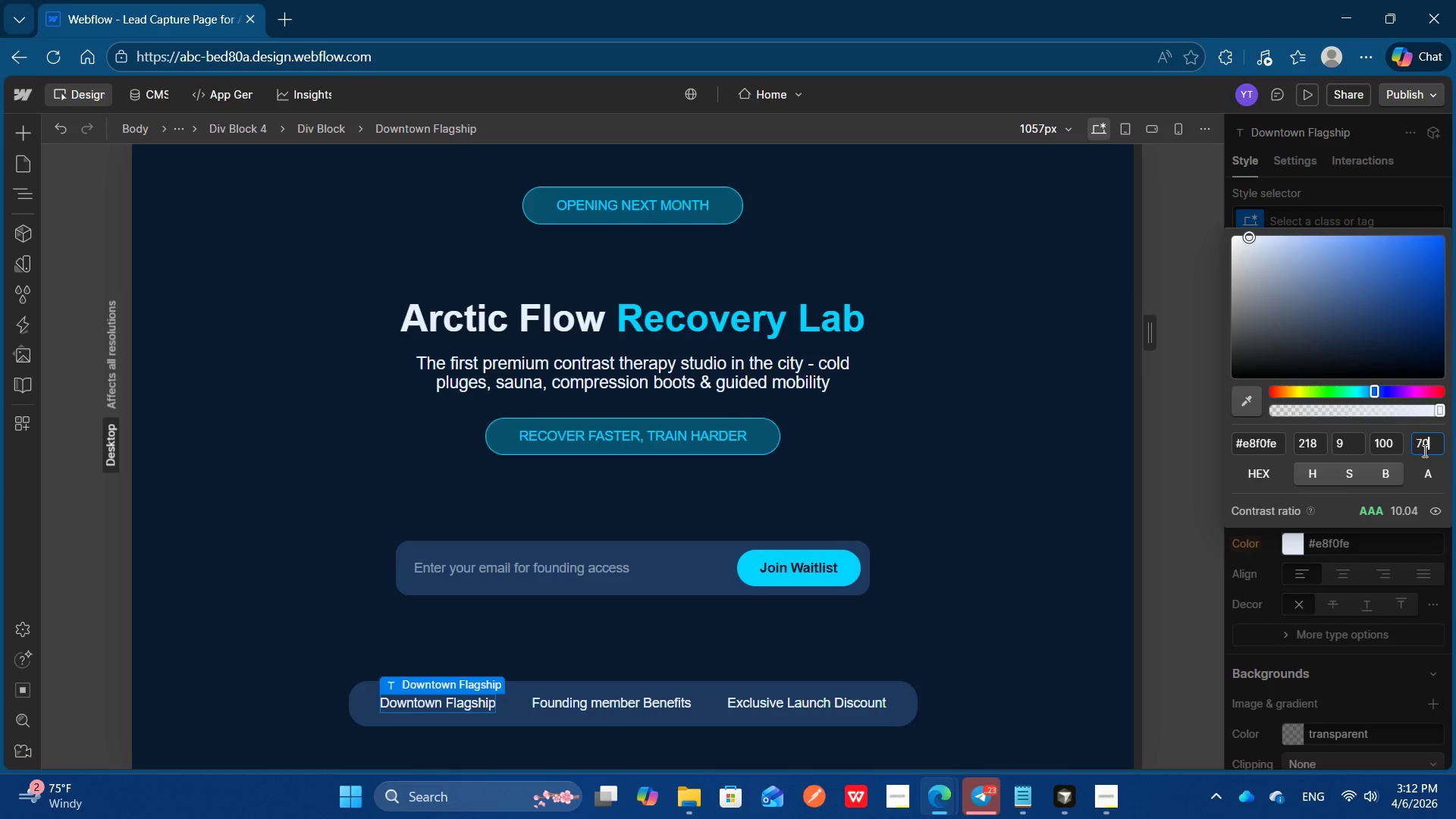 
key(Enter)
 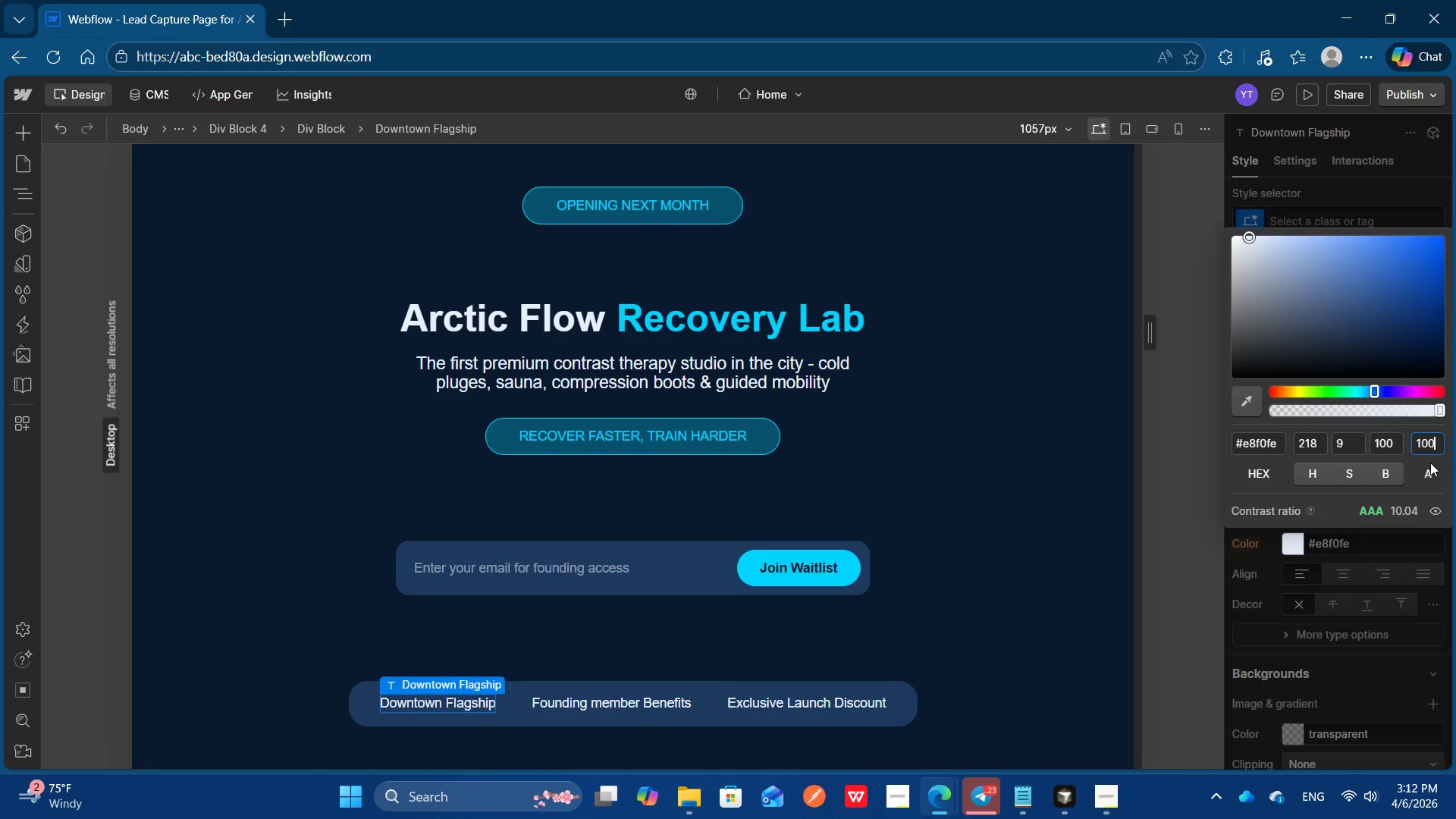 
key(Backspace)
key(Backspace)
key(Backspace)
type(70)
 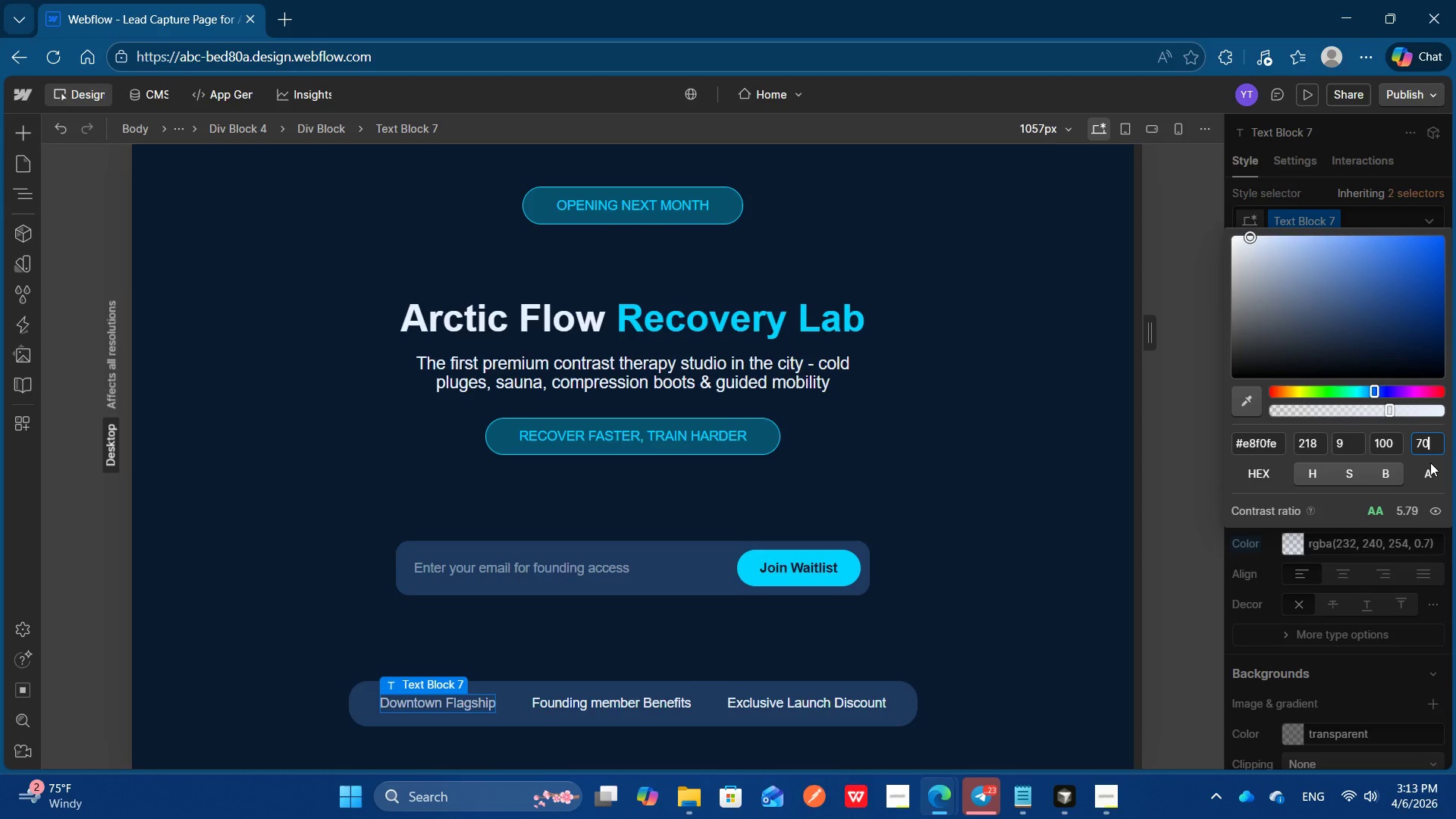 
key(Enter)
 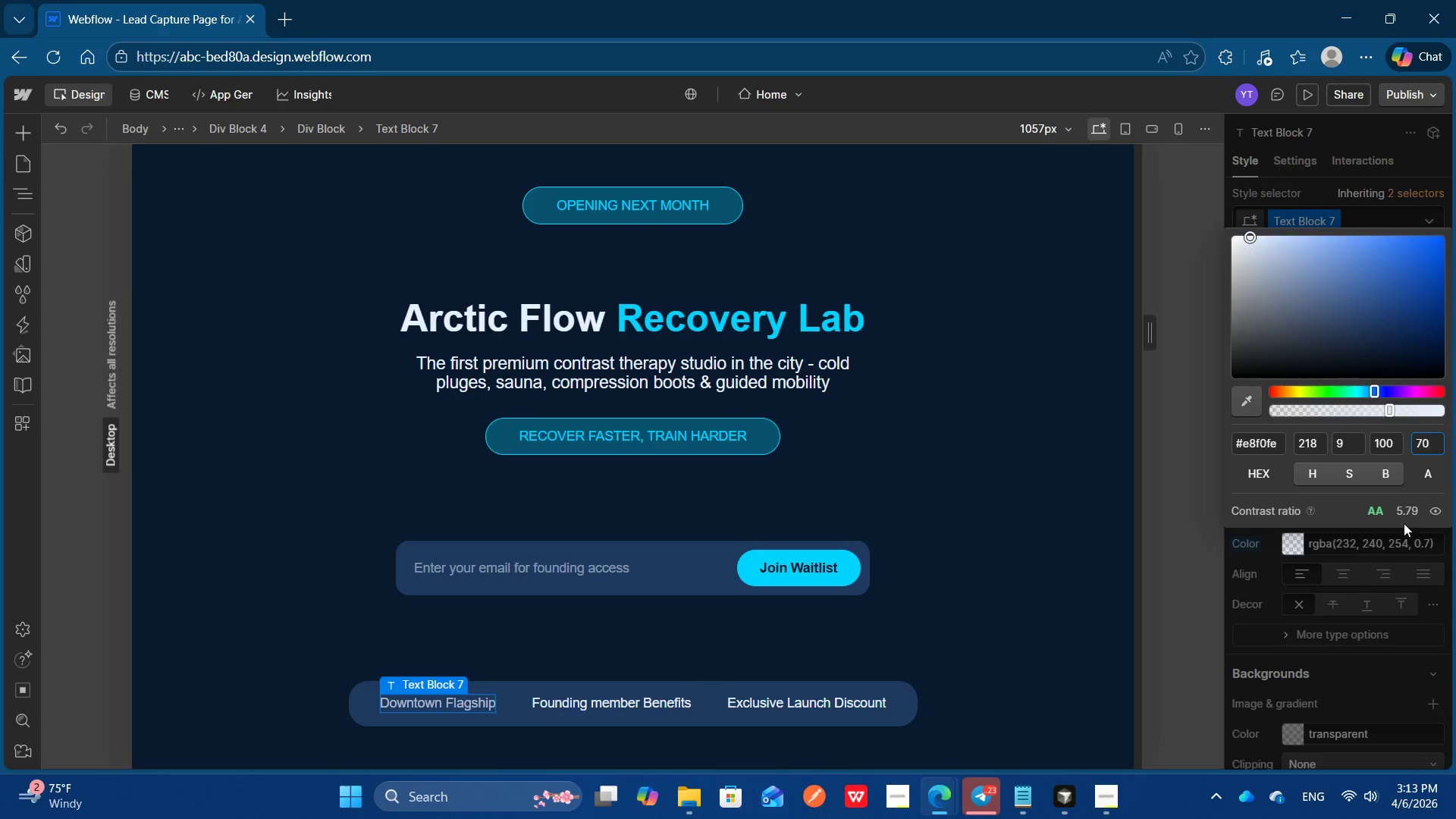 
left_click([1385, 577])
 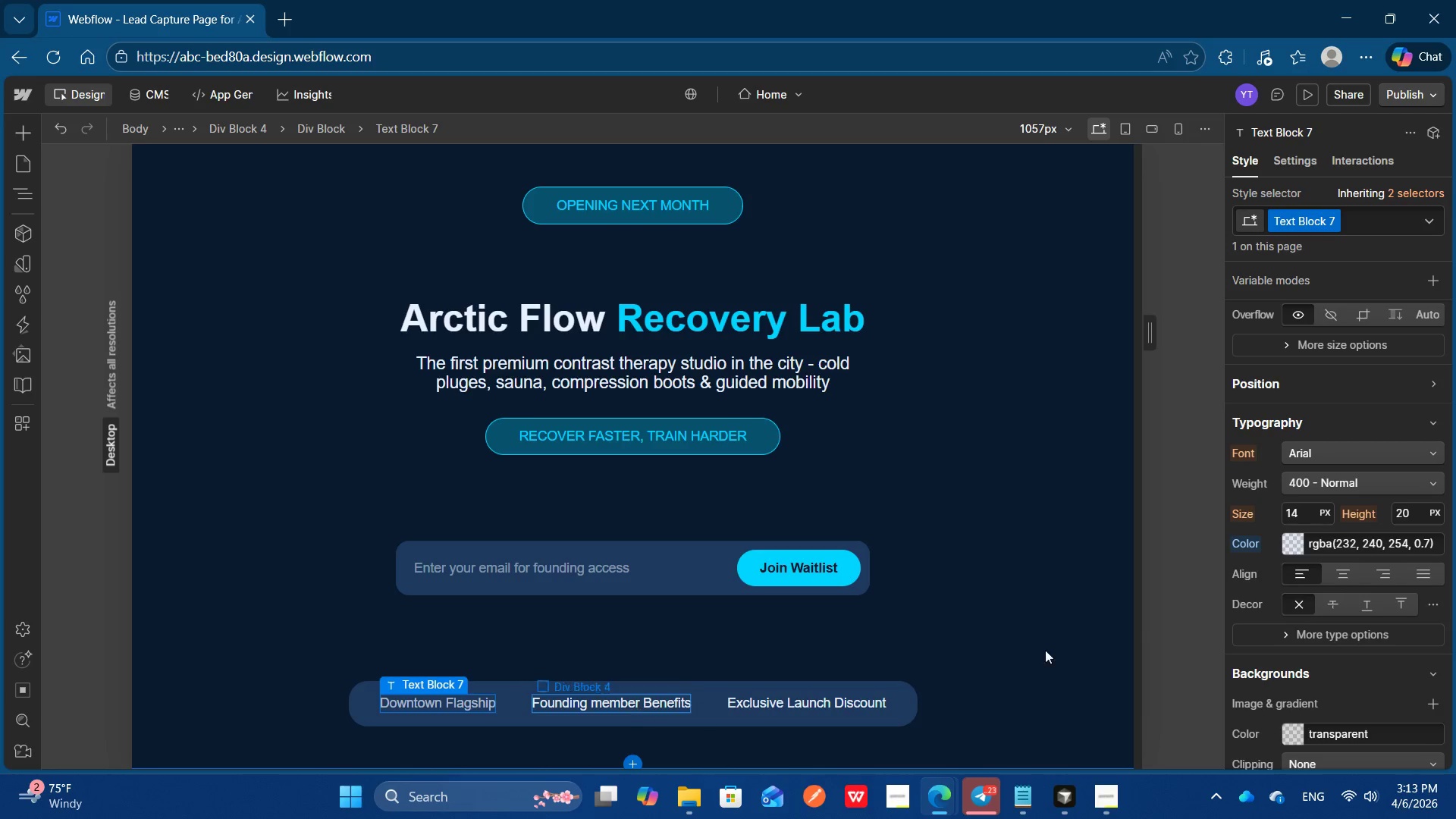 
left_click([1398, 552])
 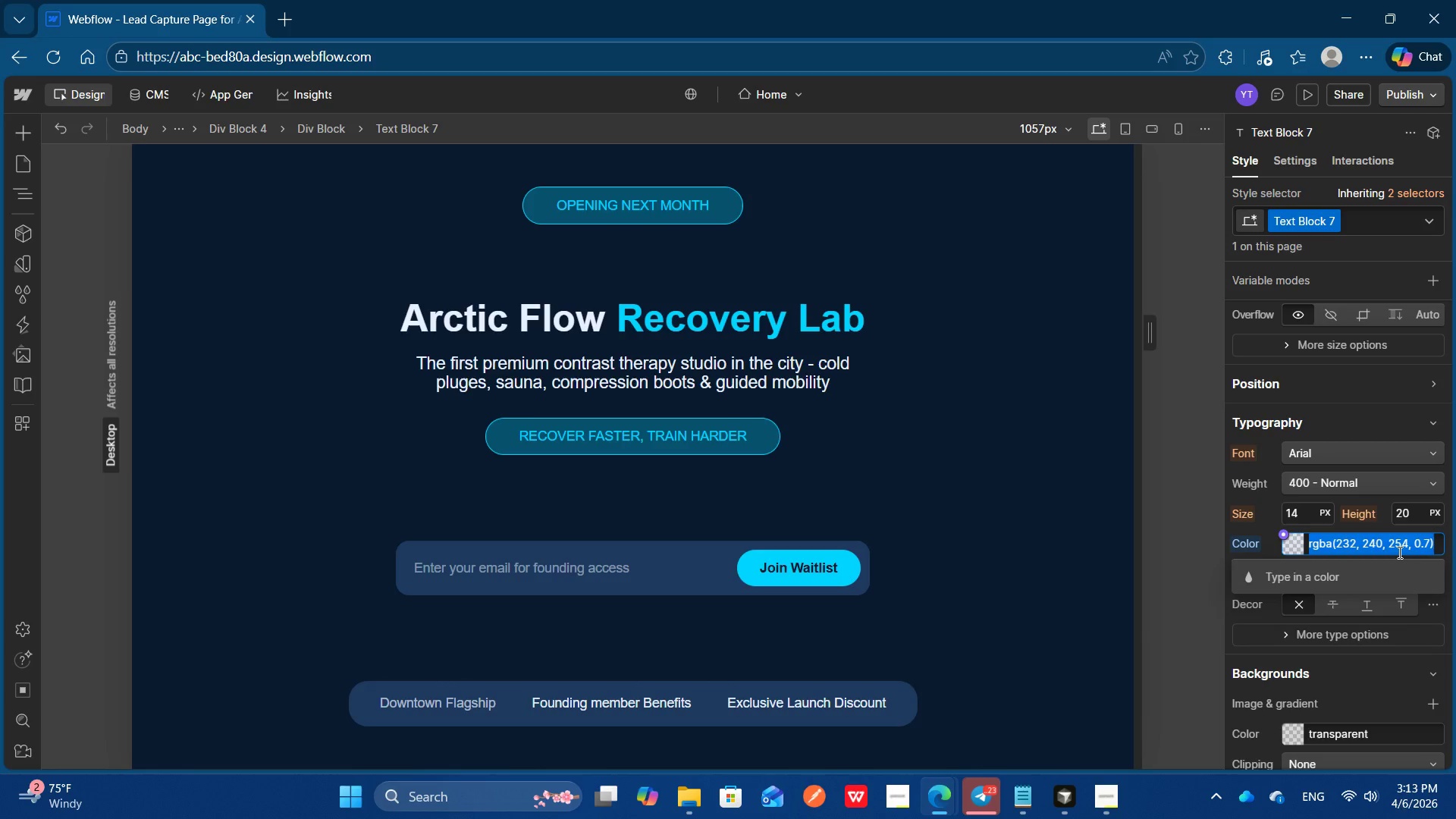 
key(Control+C)
 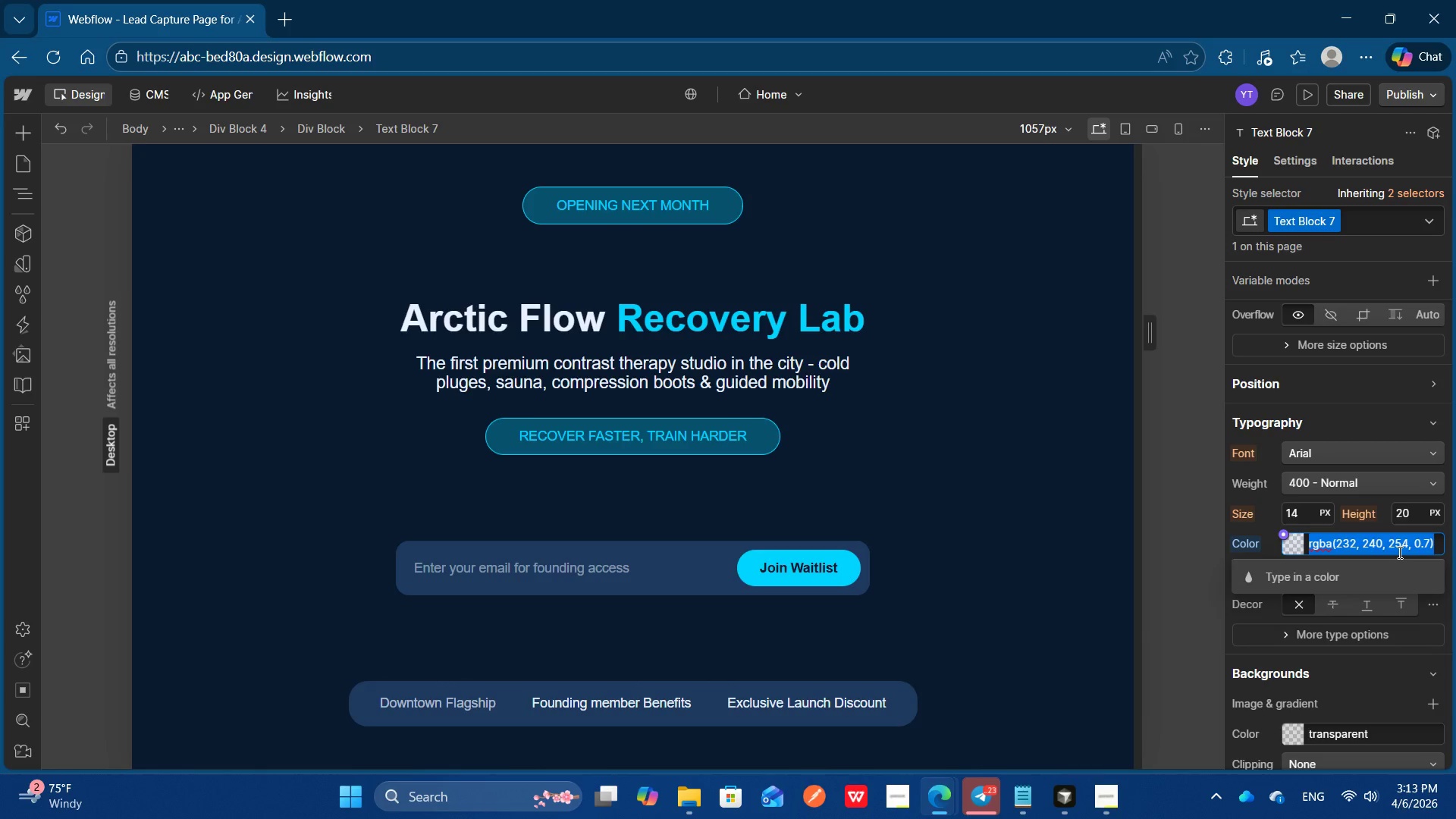 
key(Control+C)
 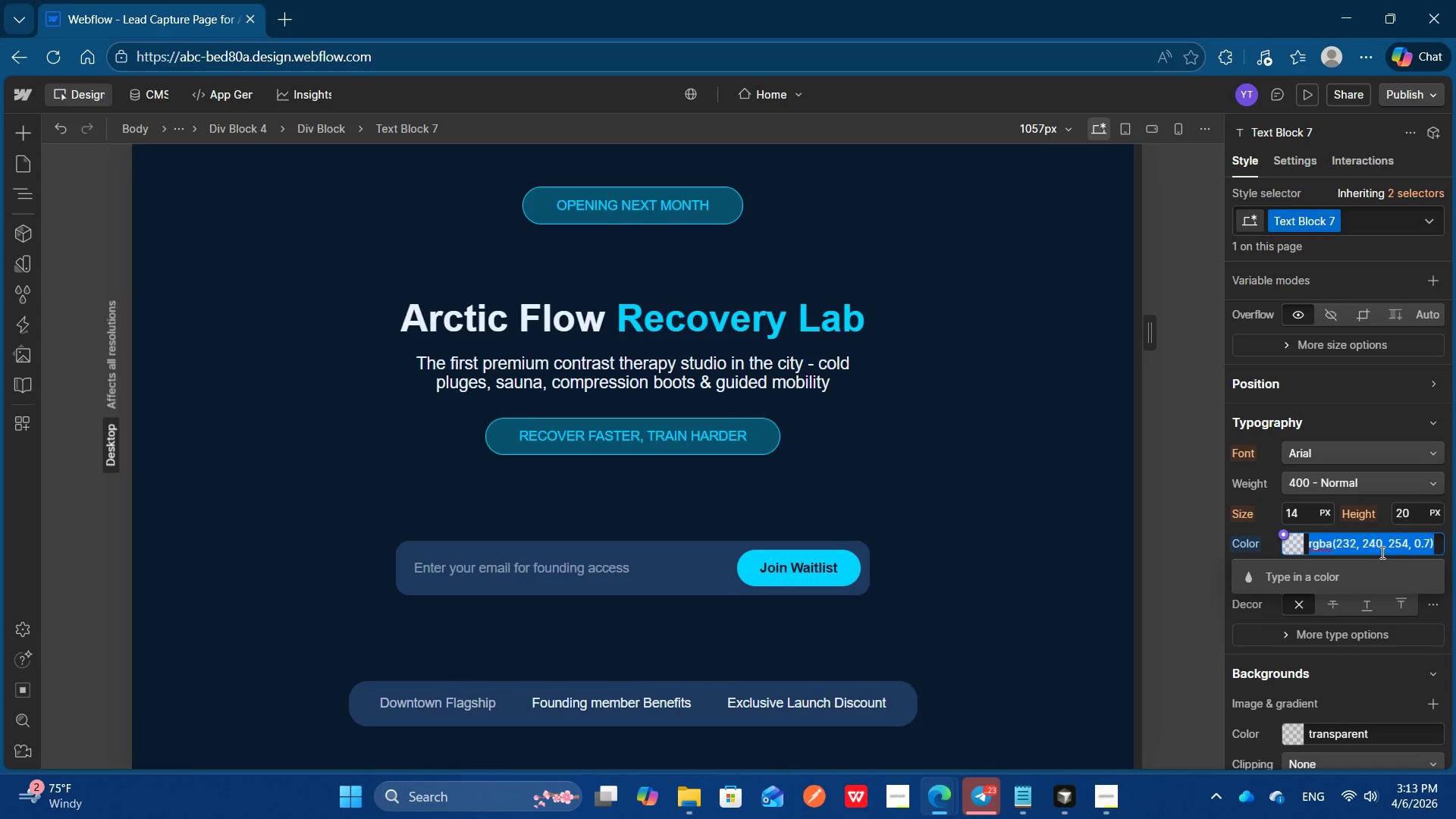 
key(Control+C)
 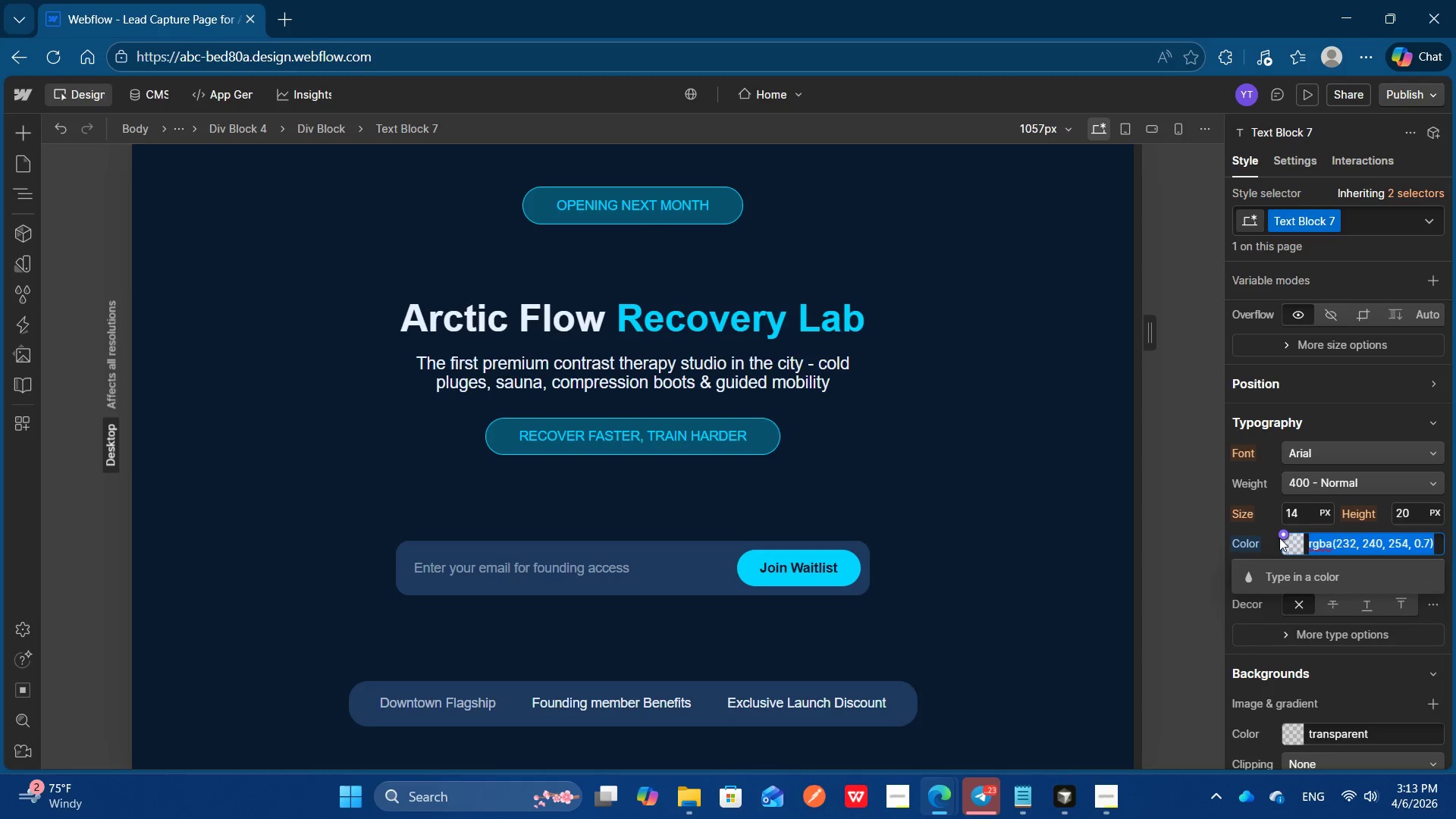 
key(Control+C)
 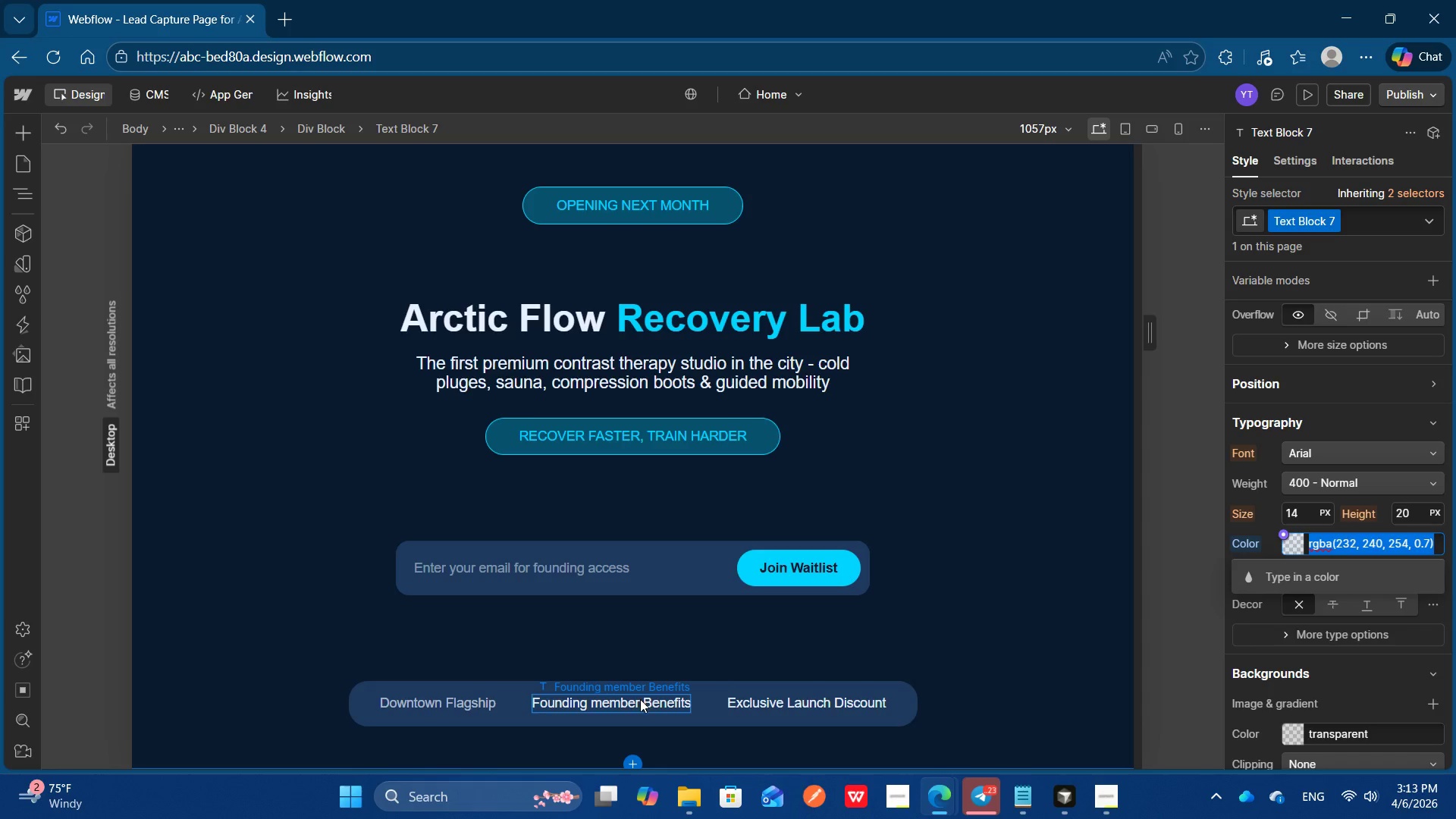 
left_click([640, 701])
 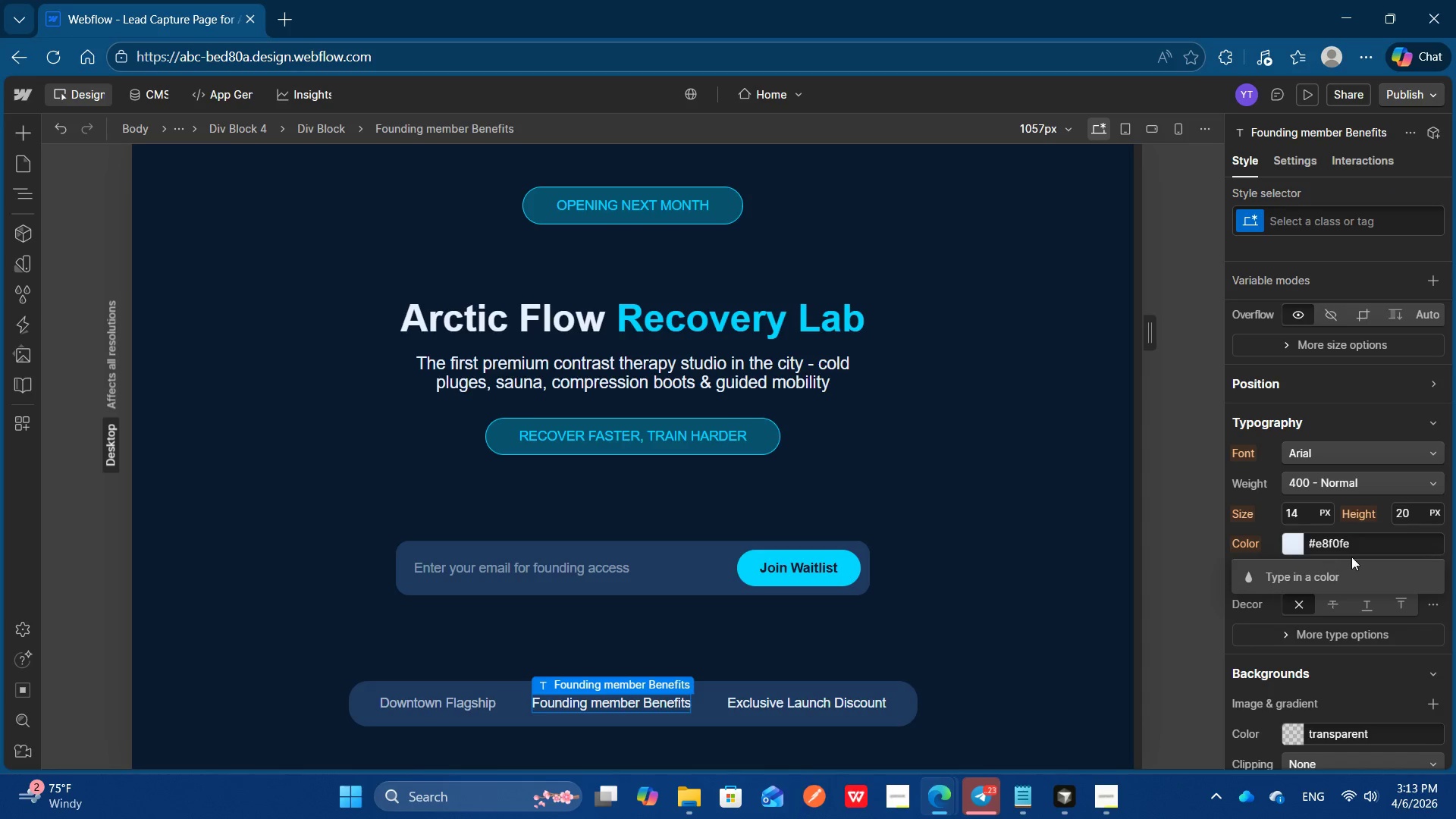 
left_click([1359, 548])
 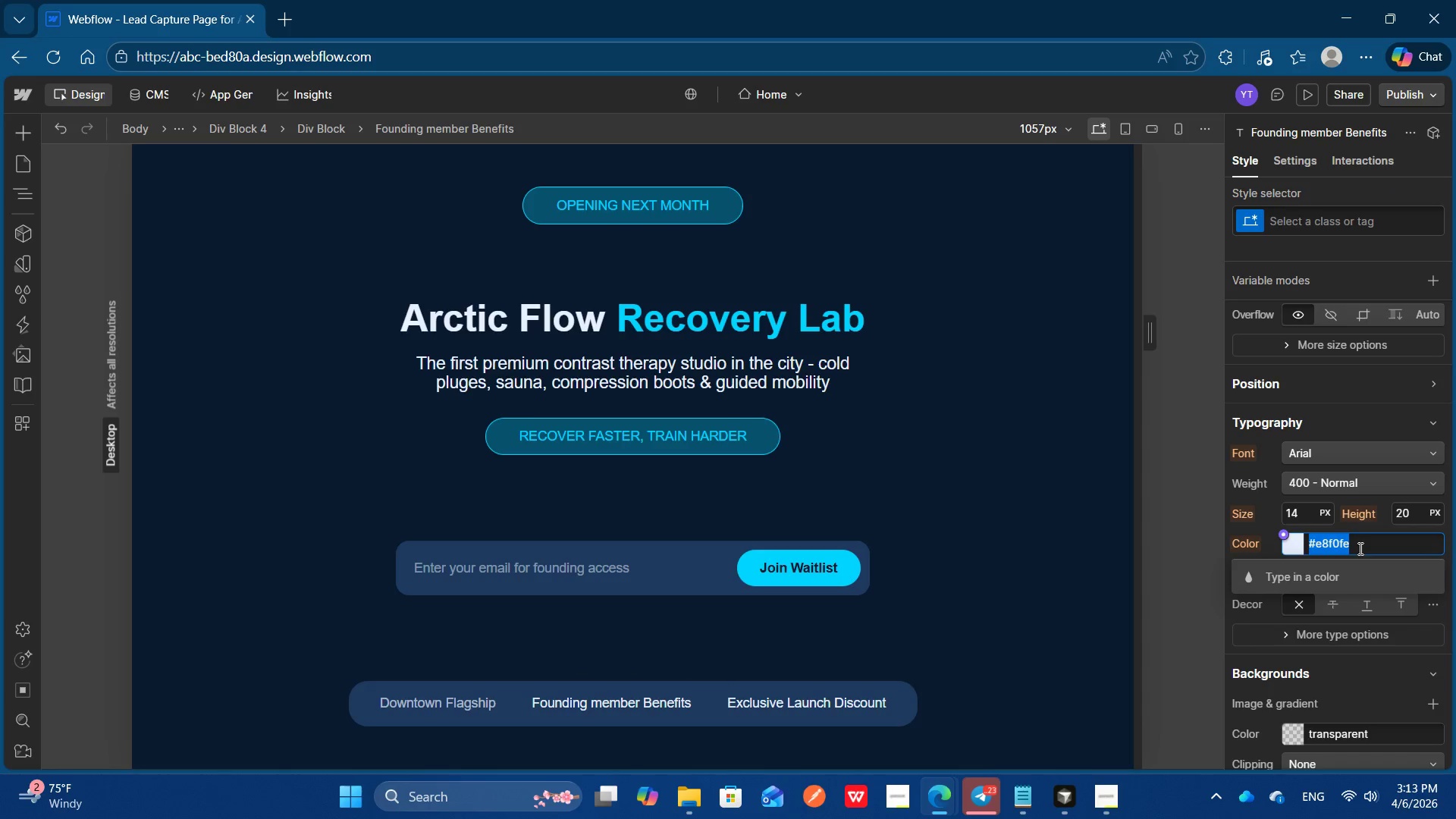 
key(Control+V)
 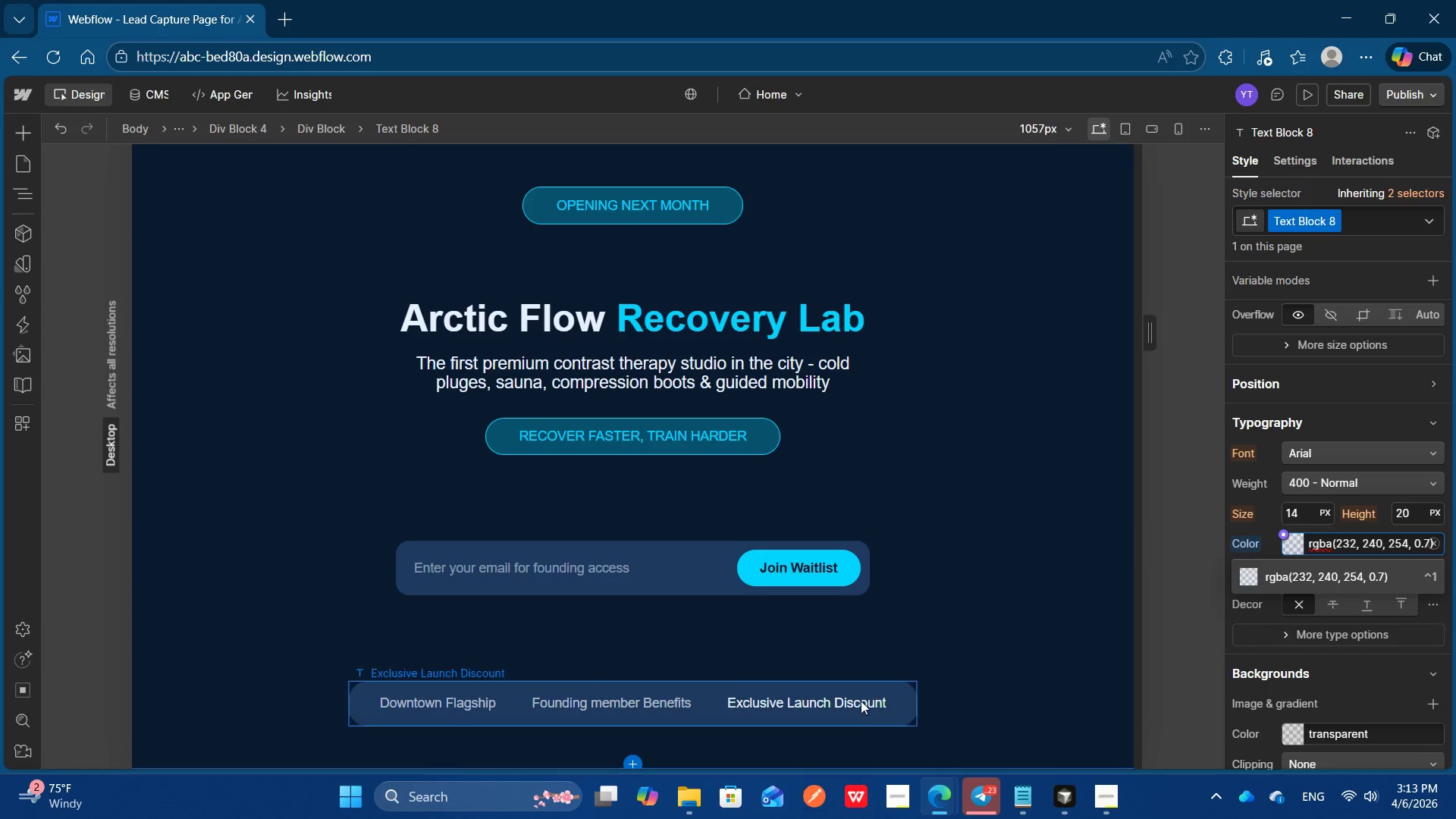 
left_click([855, 707])
 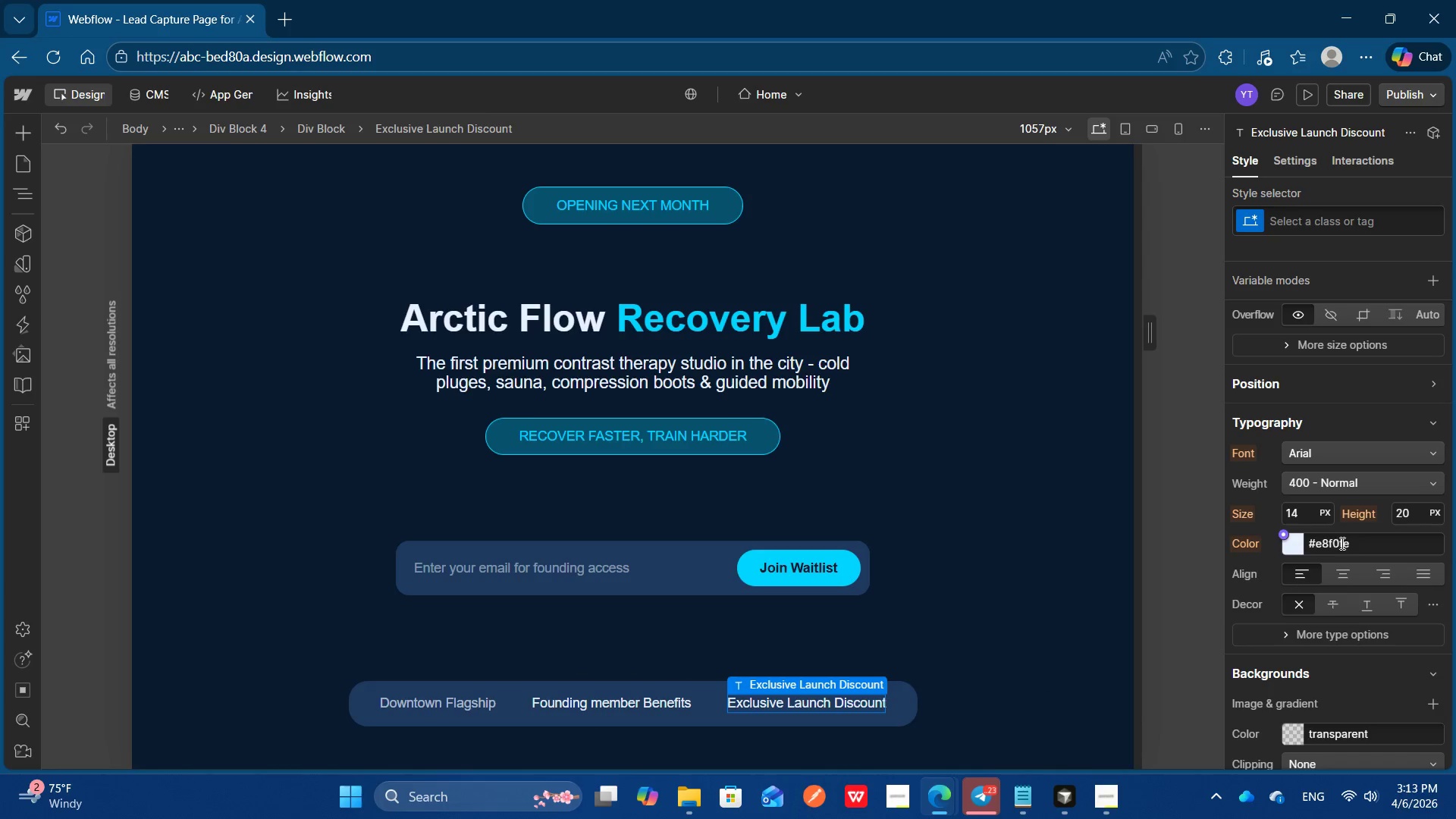 
left_click([1358, 541])
 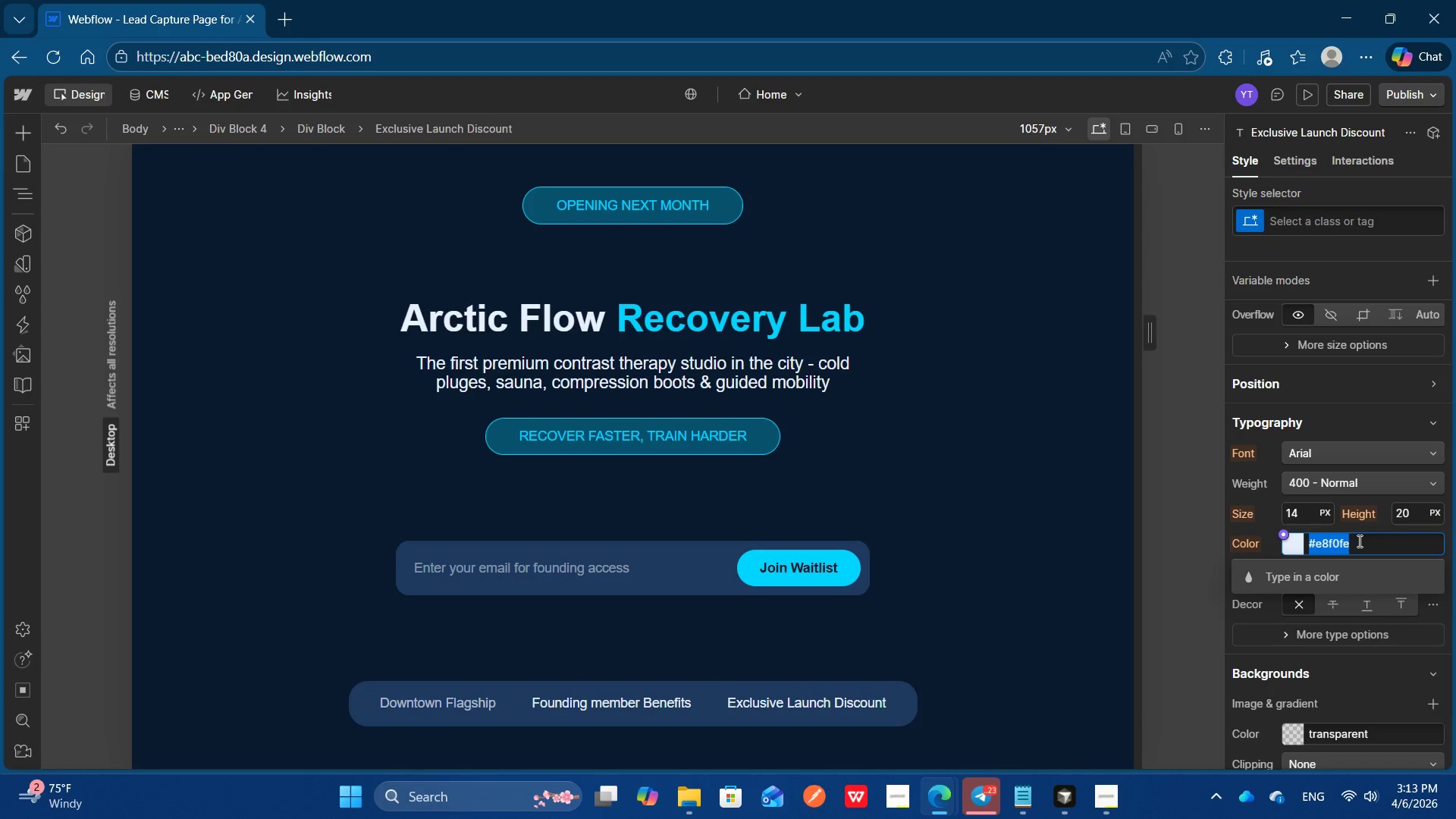 
key(Control+V)
 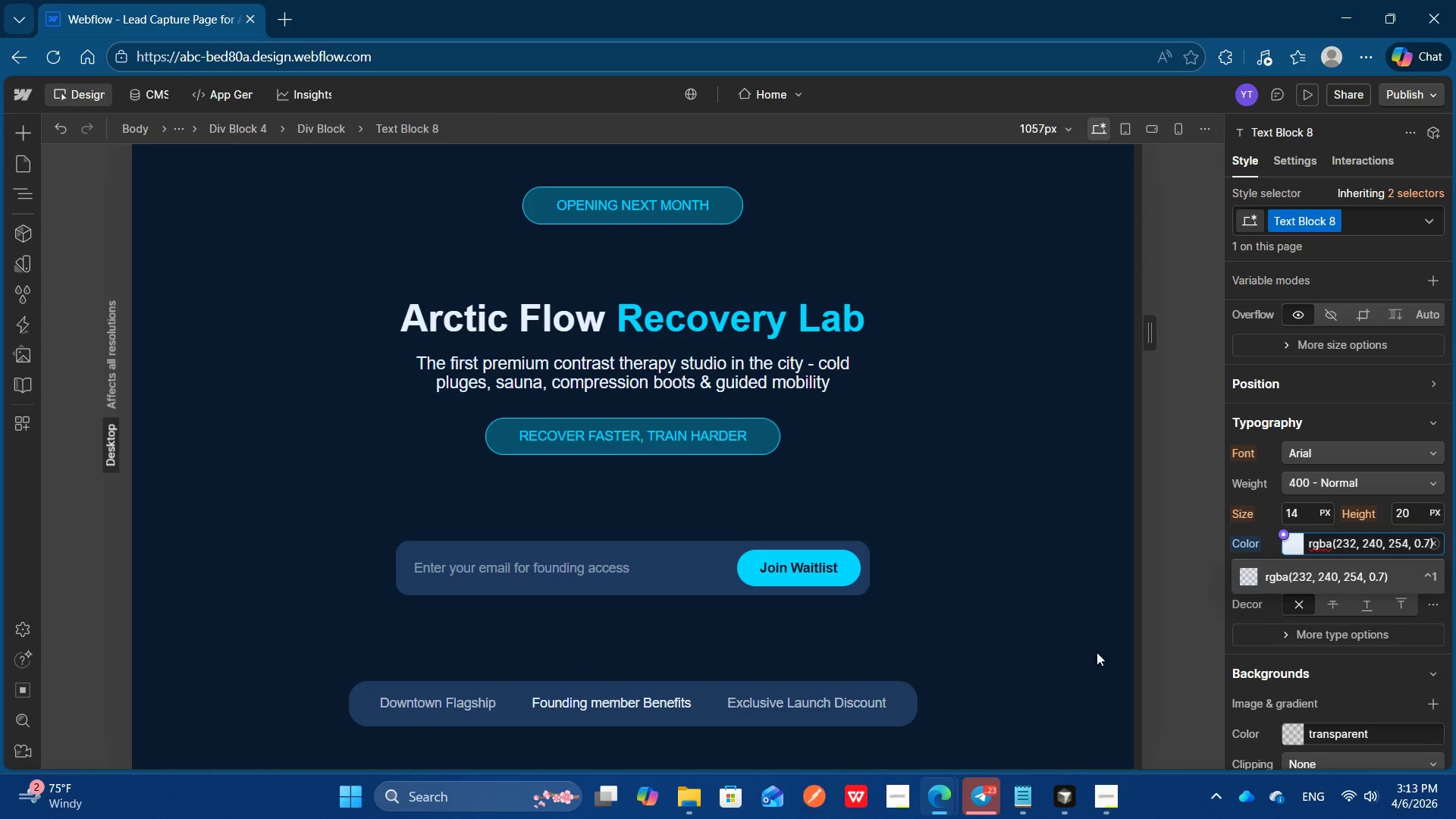 
left_click([1002, 684])
 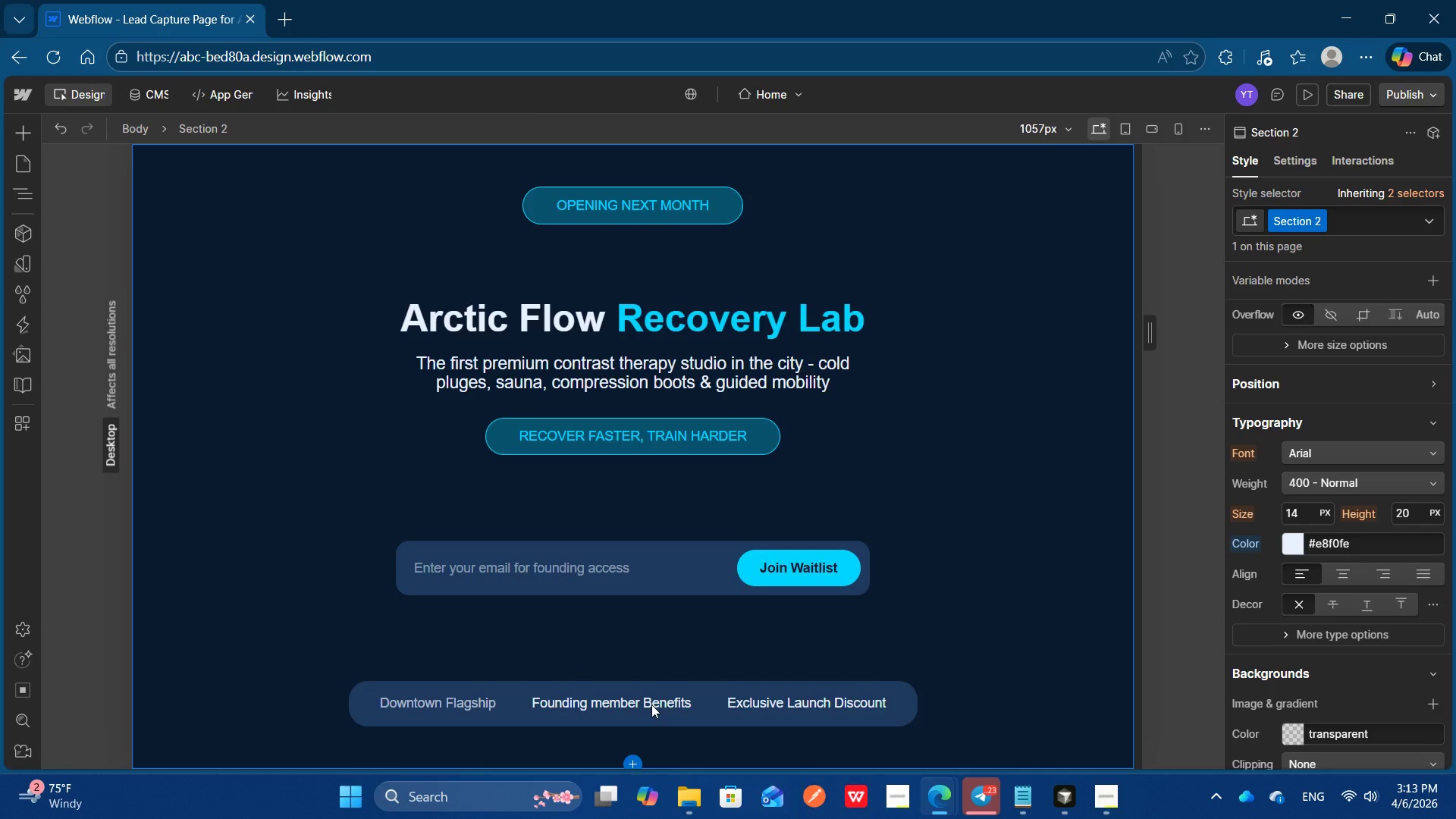 
left_click([651, 704])
 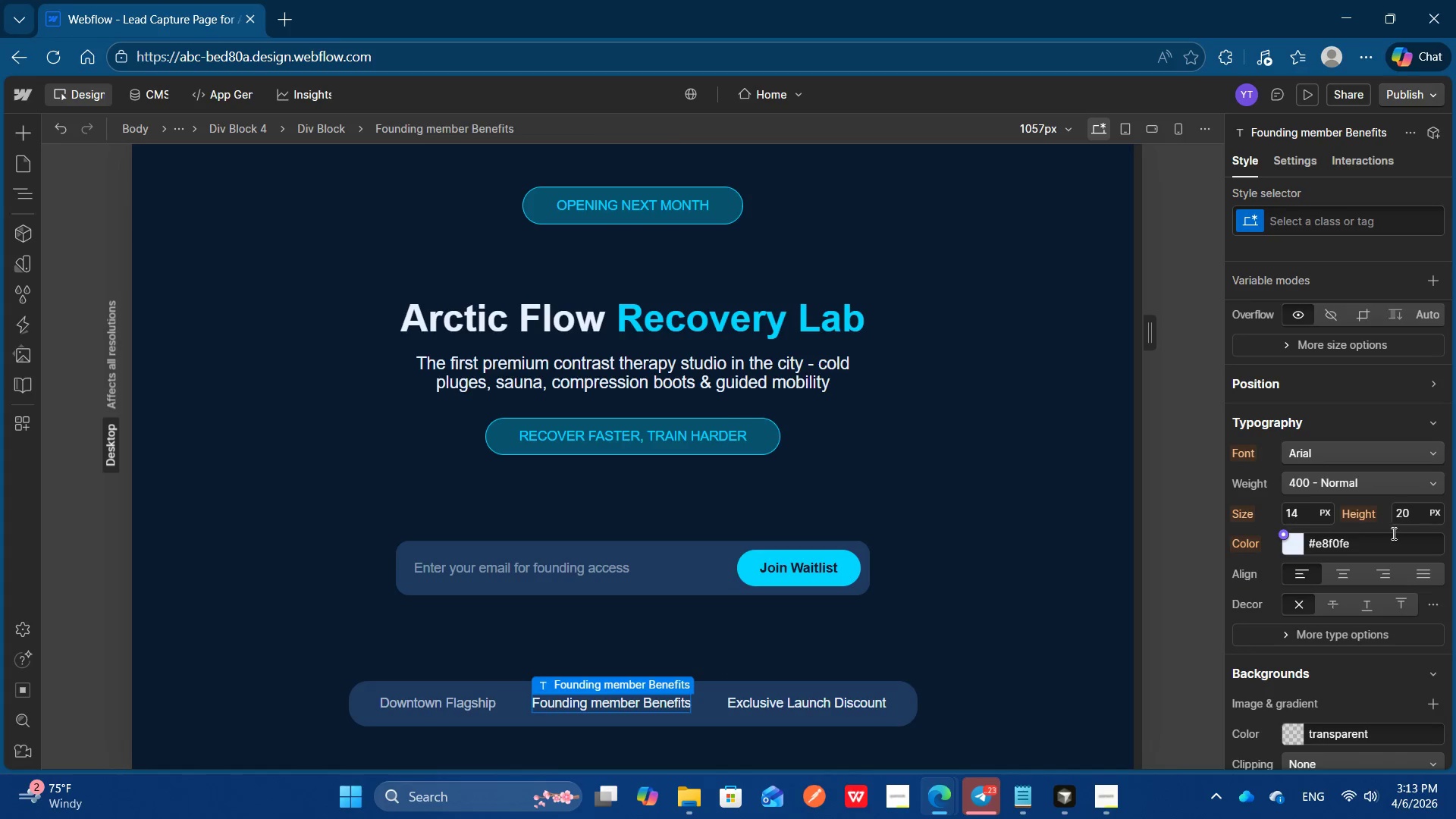 
left_click([1381, 541])
 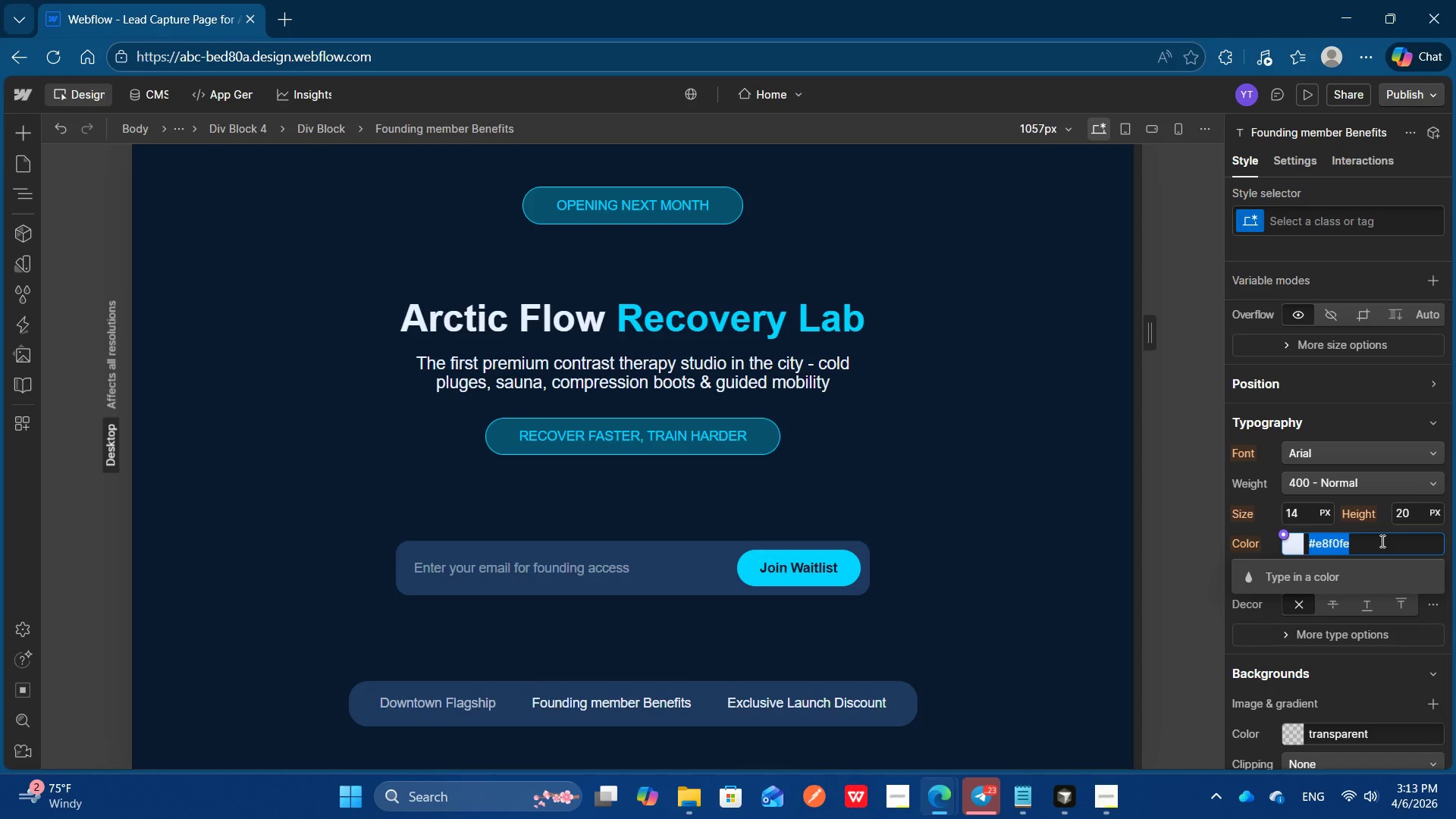 
key(Control+V)
 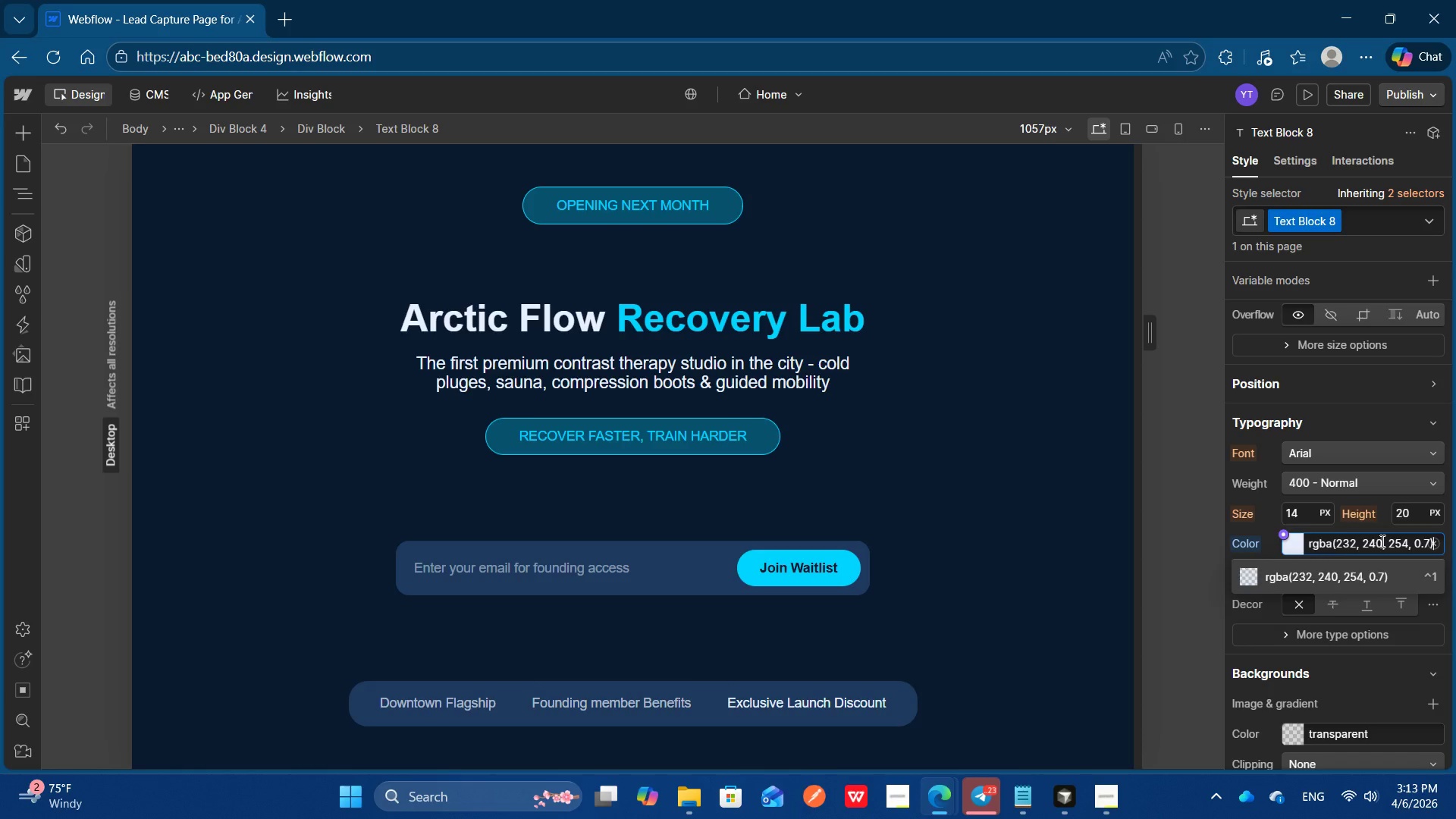 
key(Enter)
 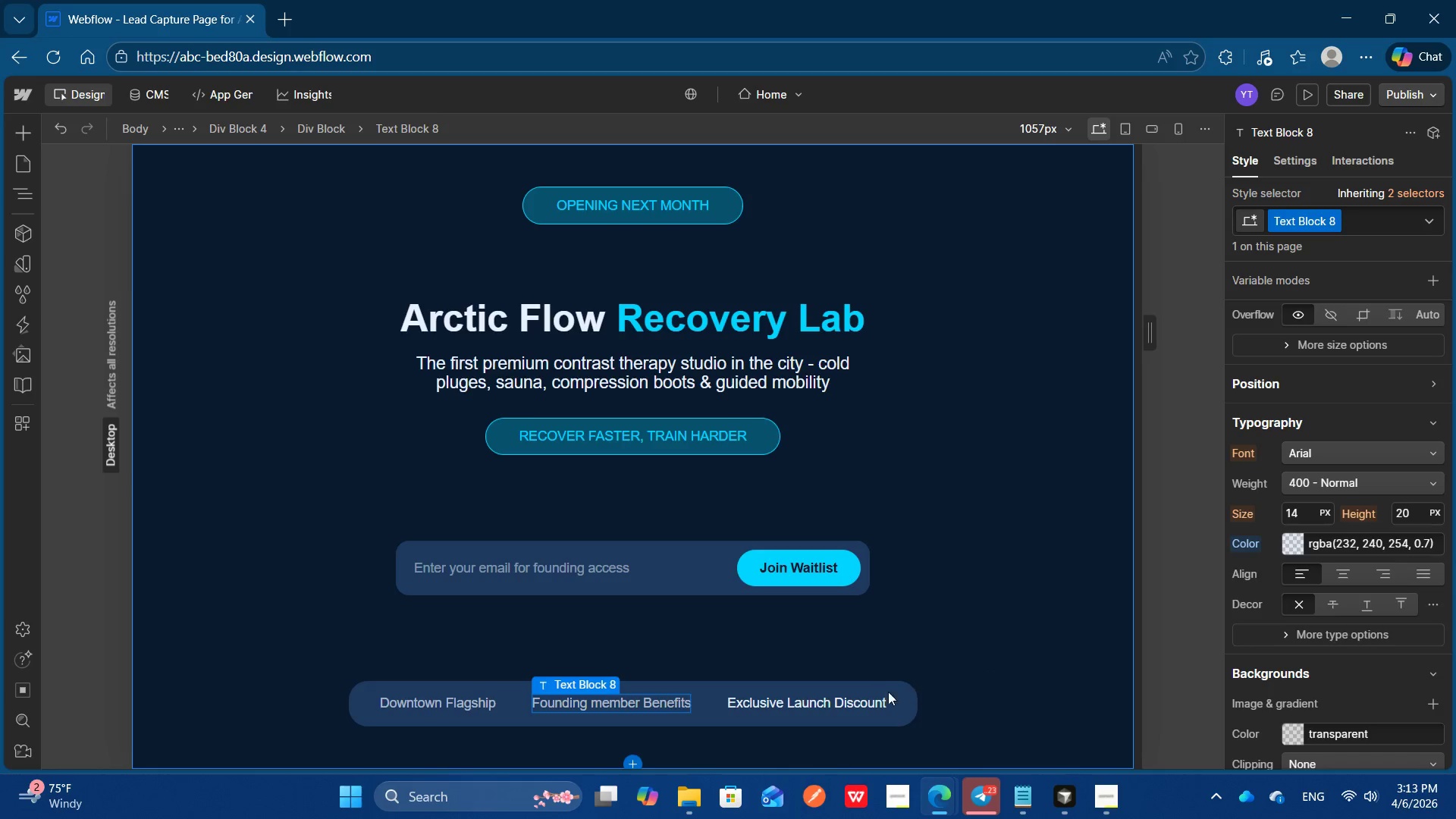 
left_click([858, 700])
 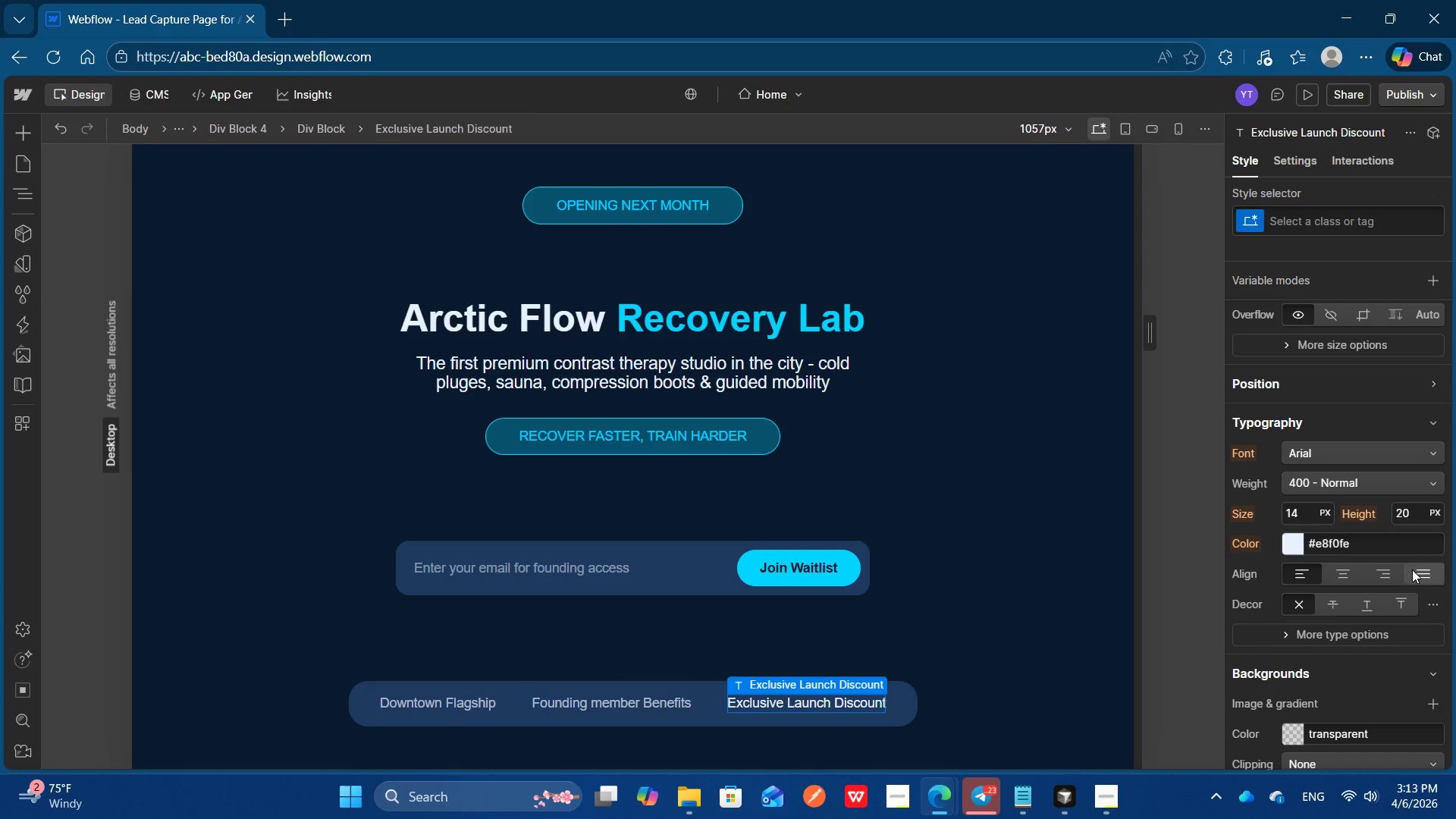 
left_click([1412, 553])
 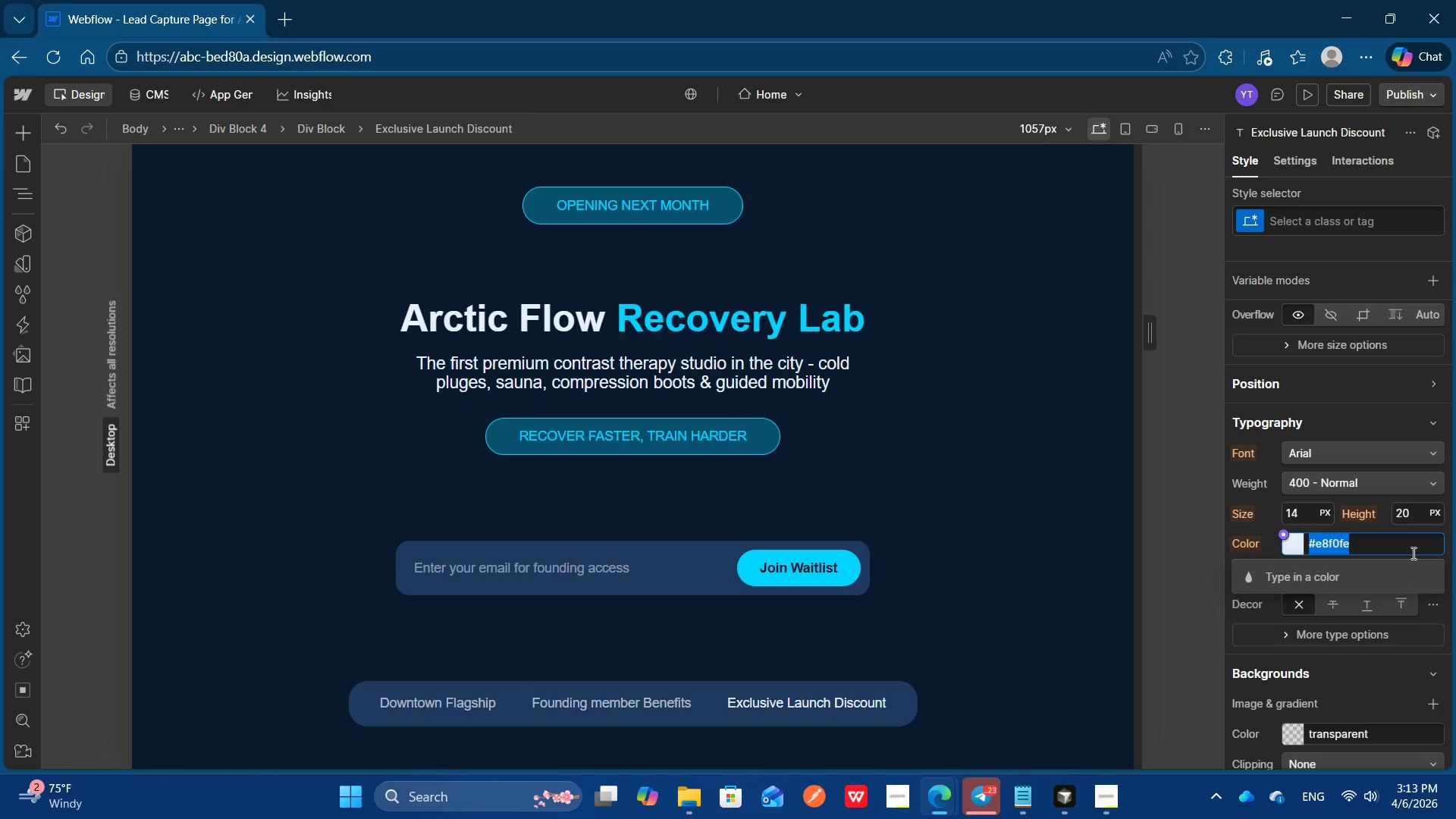 
key(Control+V)
 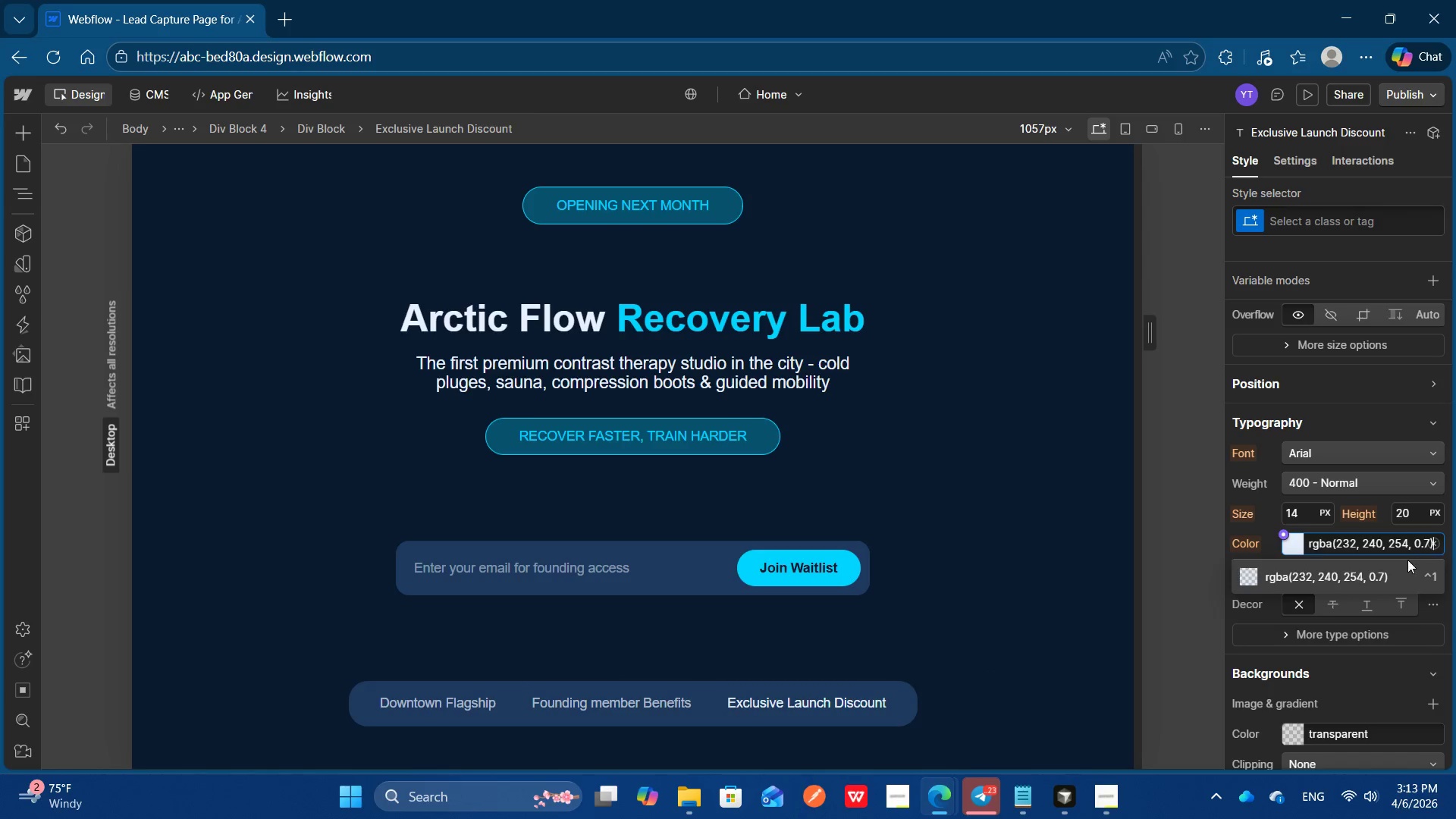 
key(Enter)
 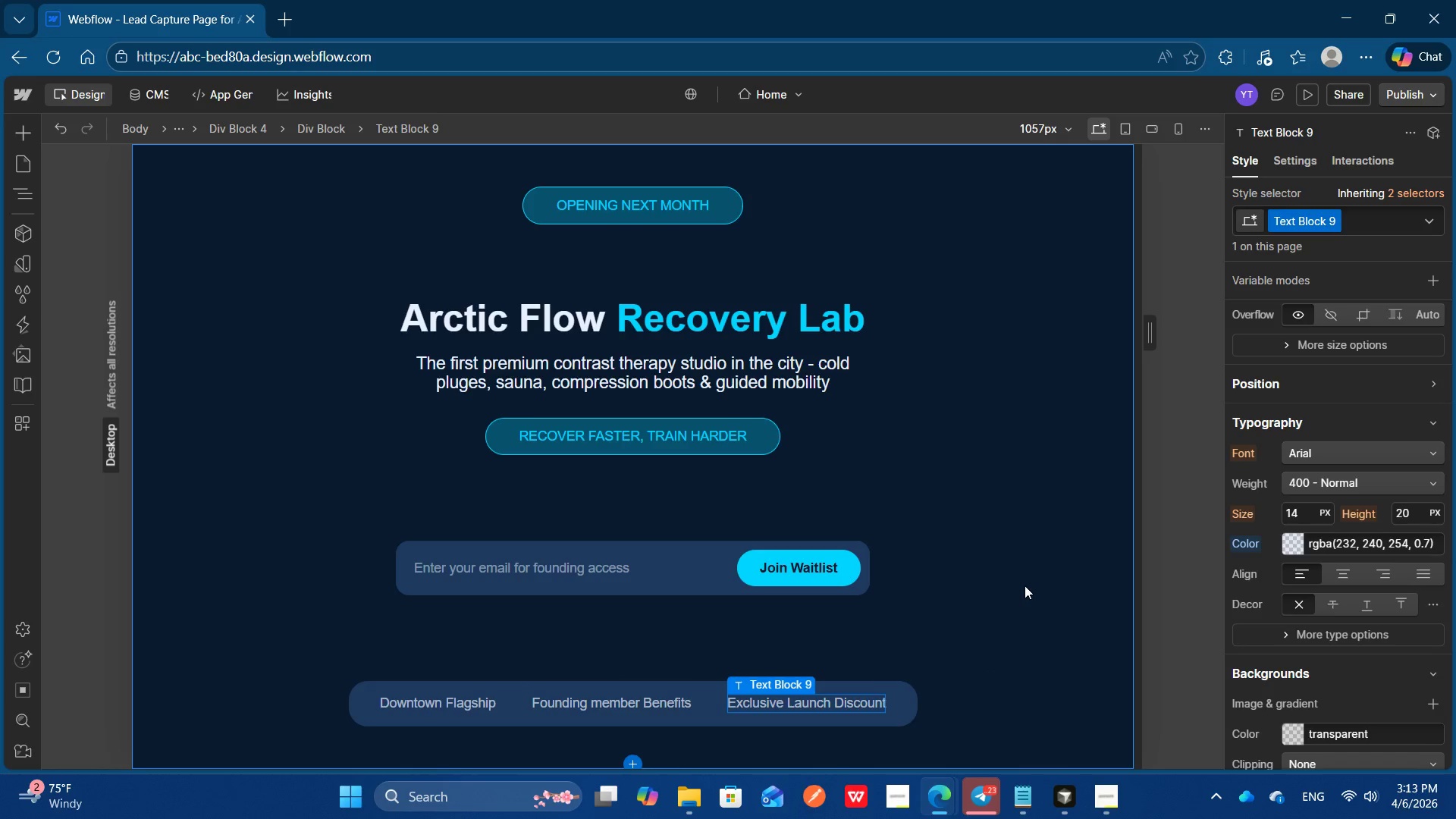 
left_click([1025, 585])
 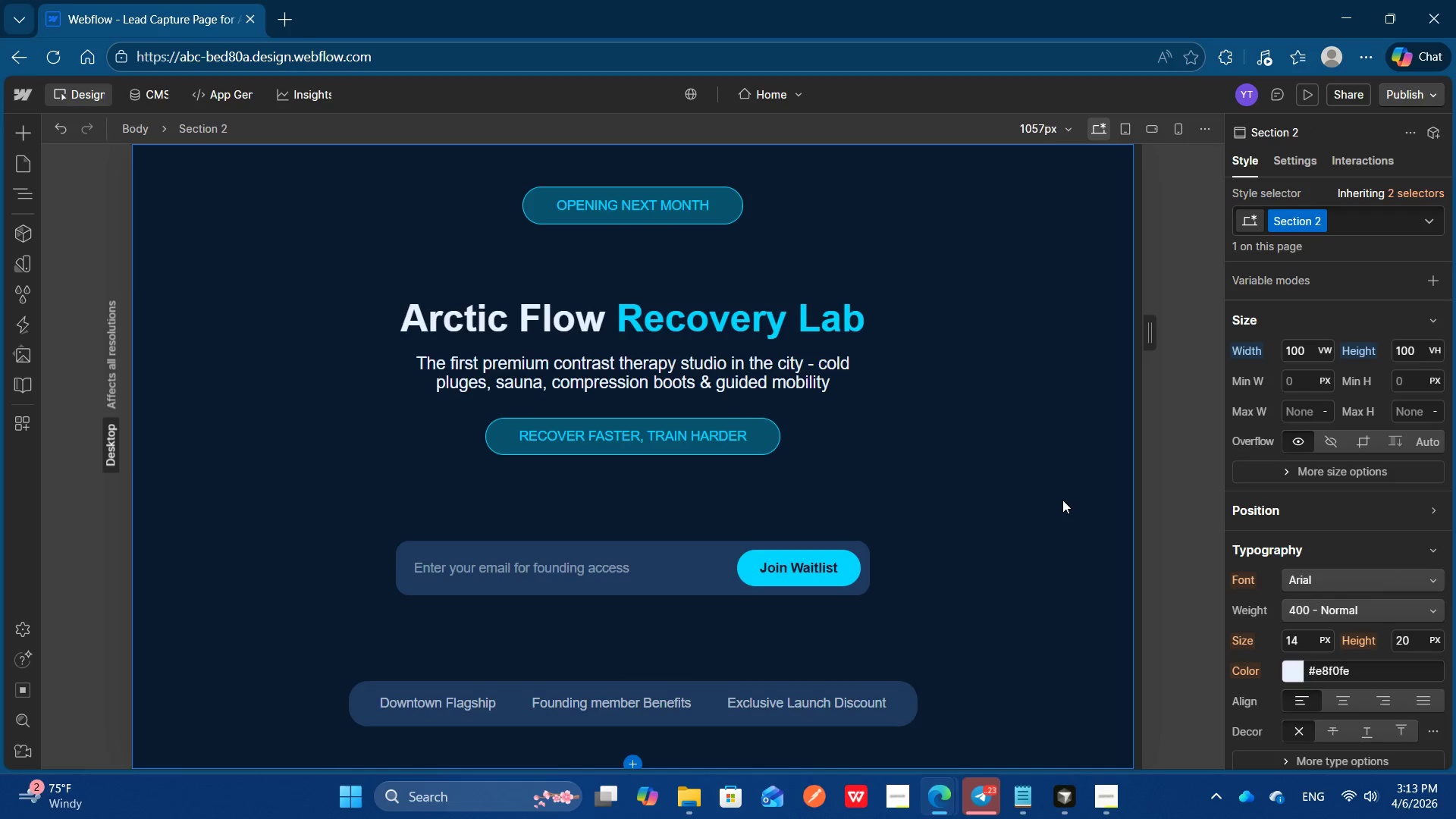 
scroll: coordinate [1060, 483], scroll_direction: down, amount: 3.0
 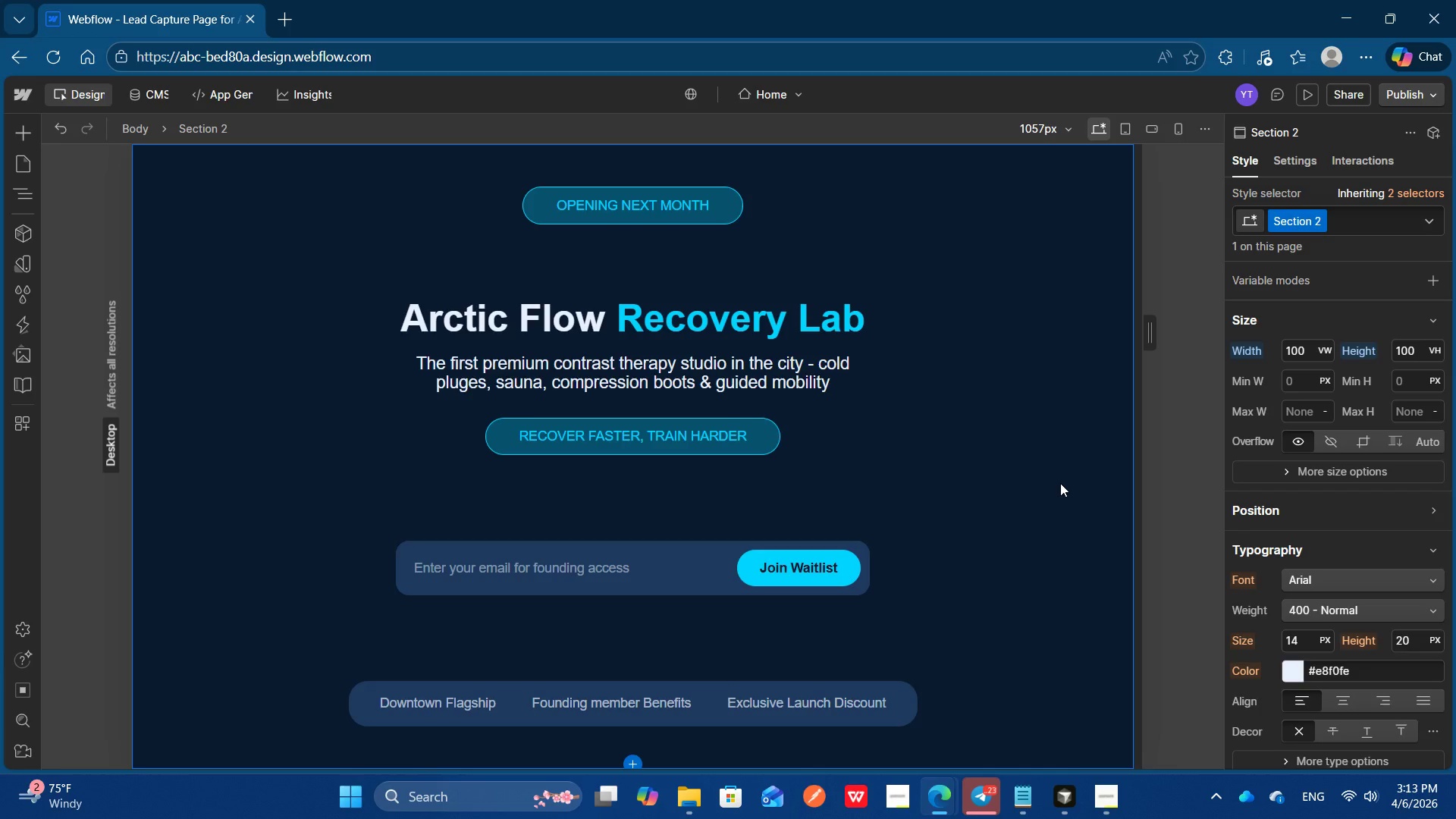 
wait(13.48)
 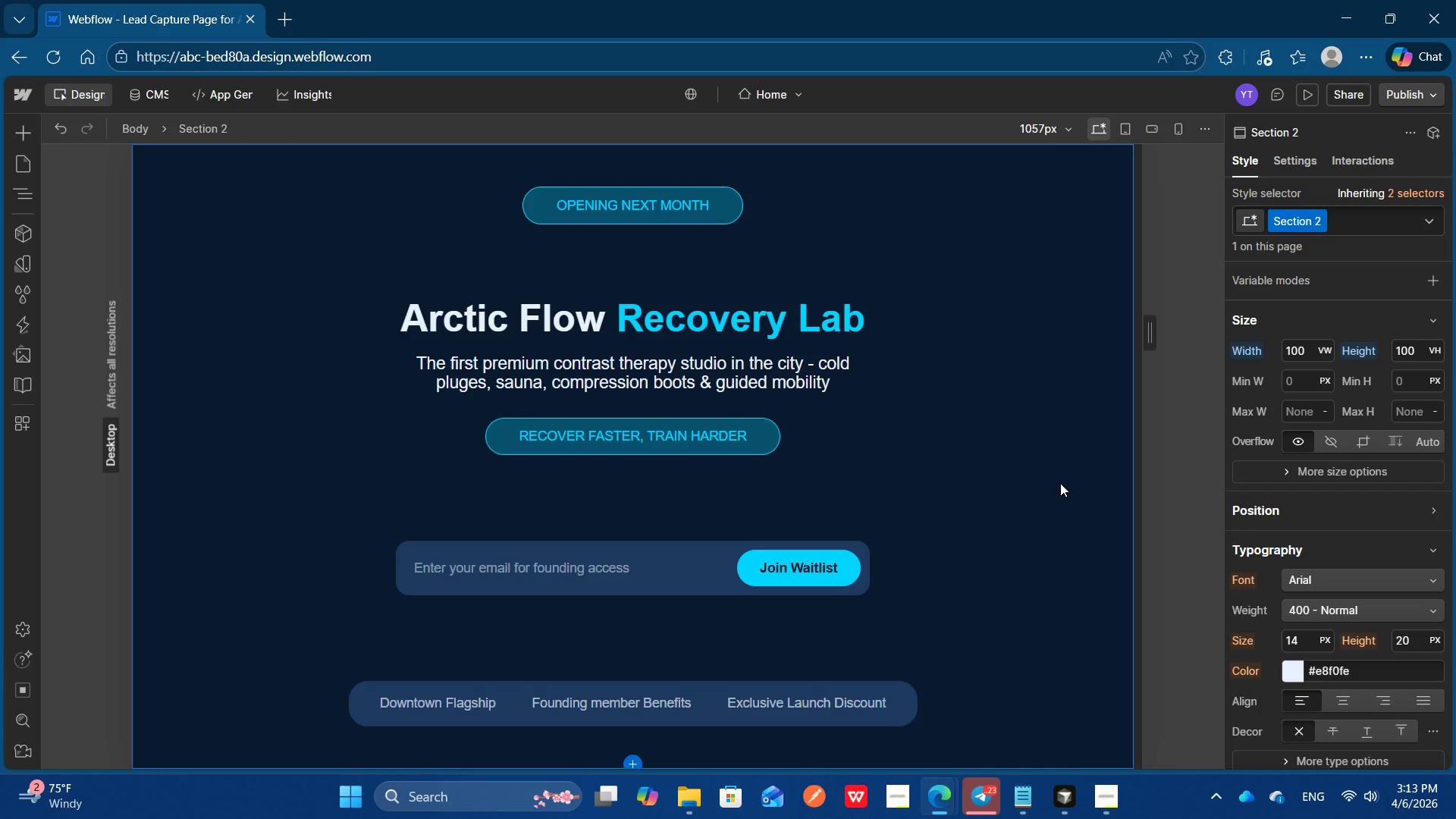 
left_click([575, 320])
 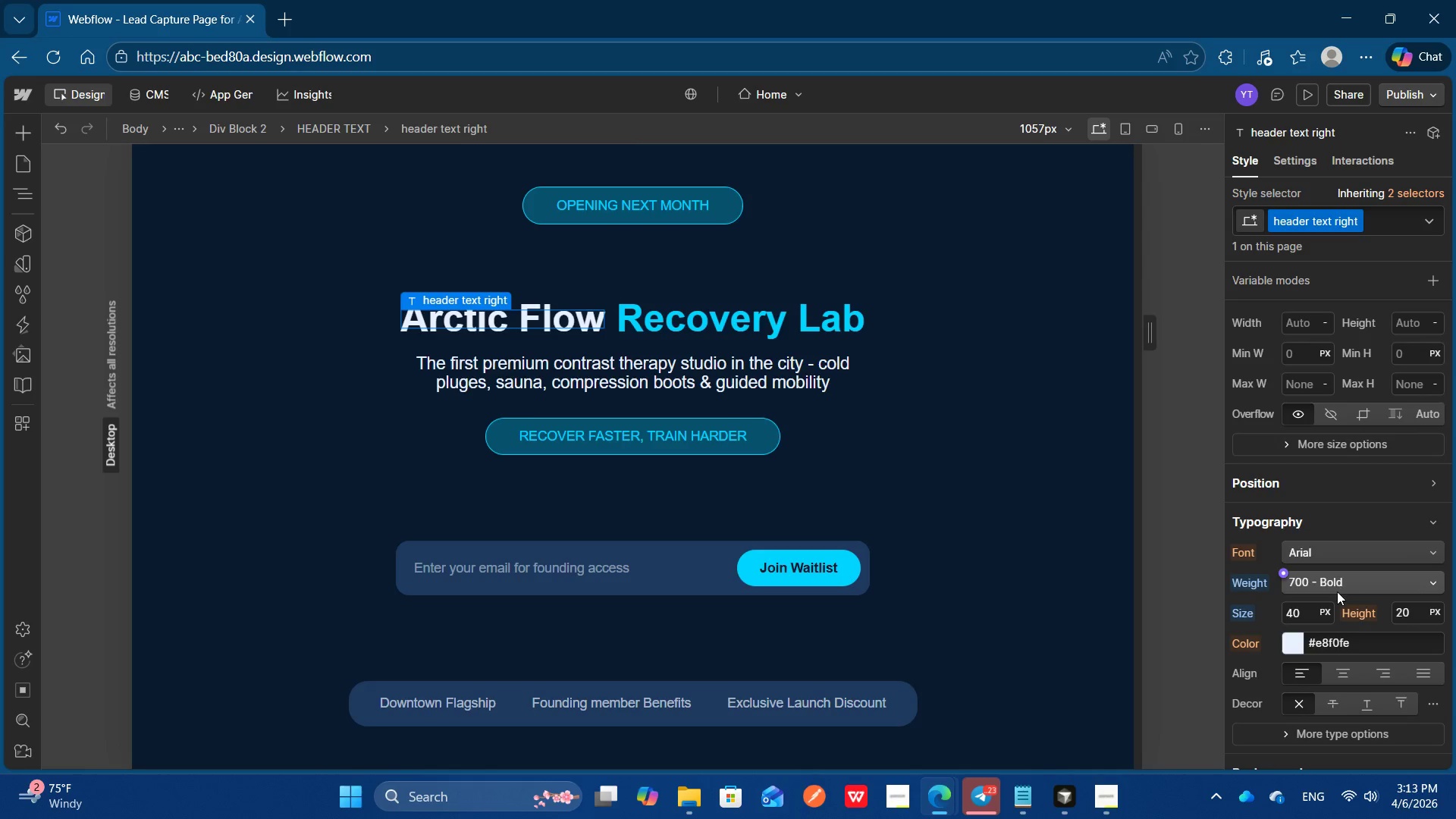 
left_click([1302, 619])
 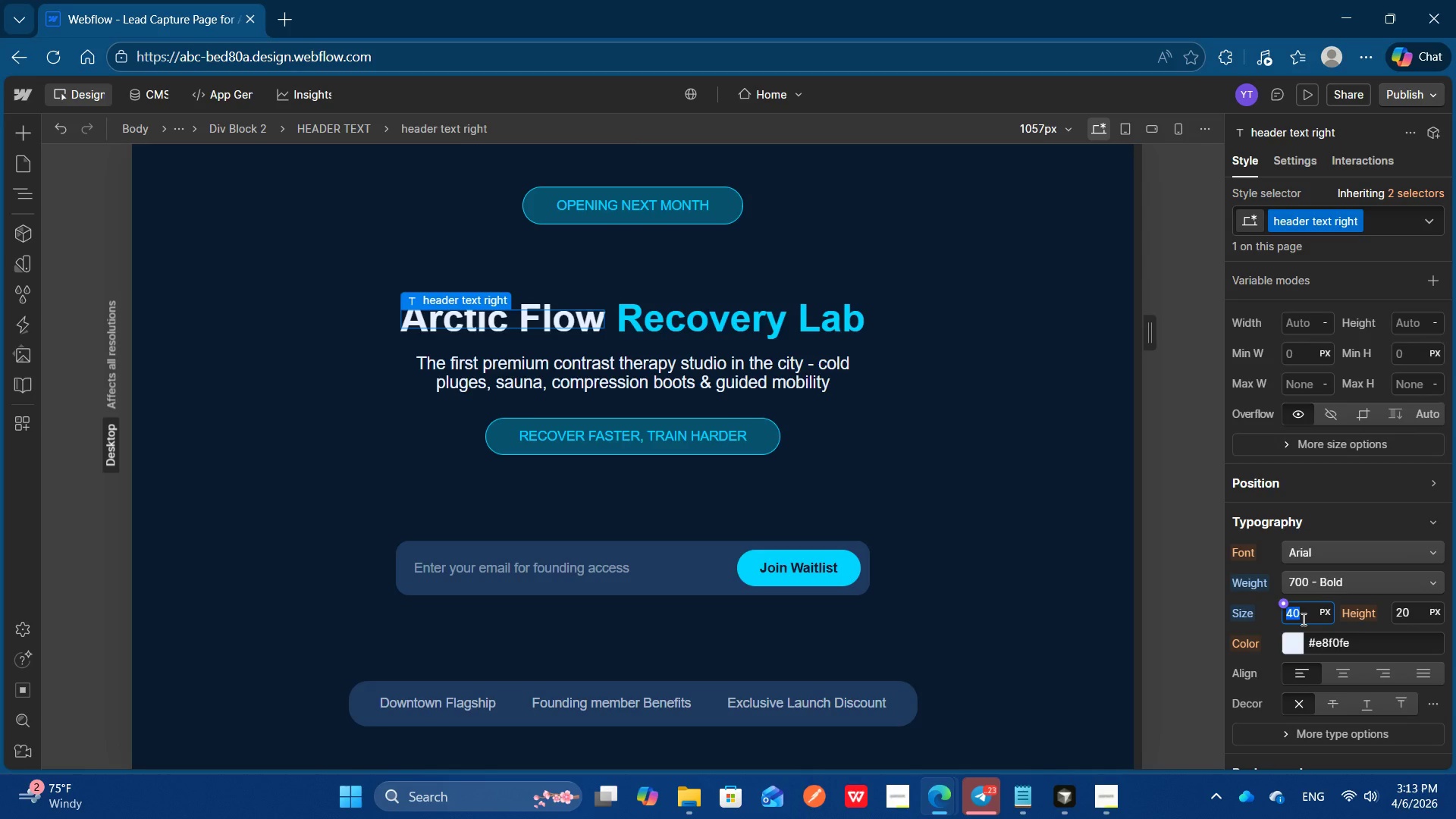 
type(50)
 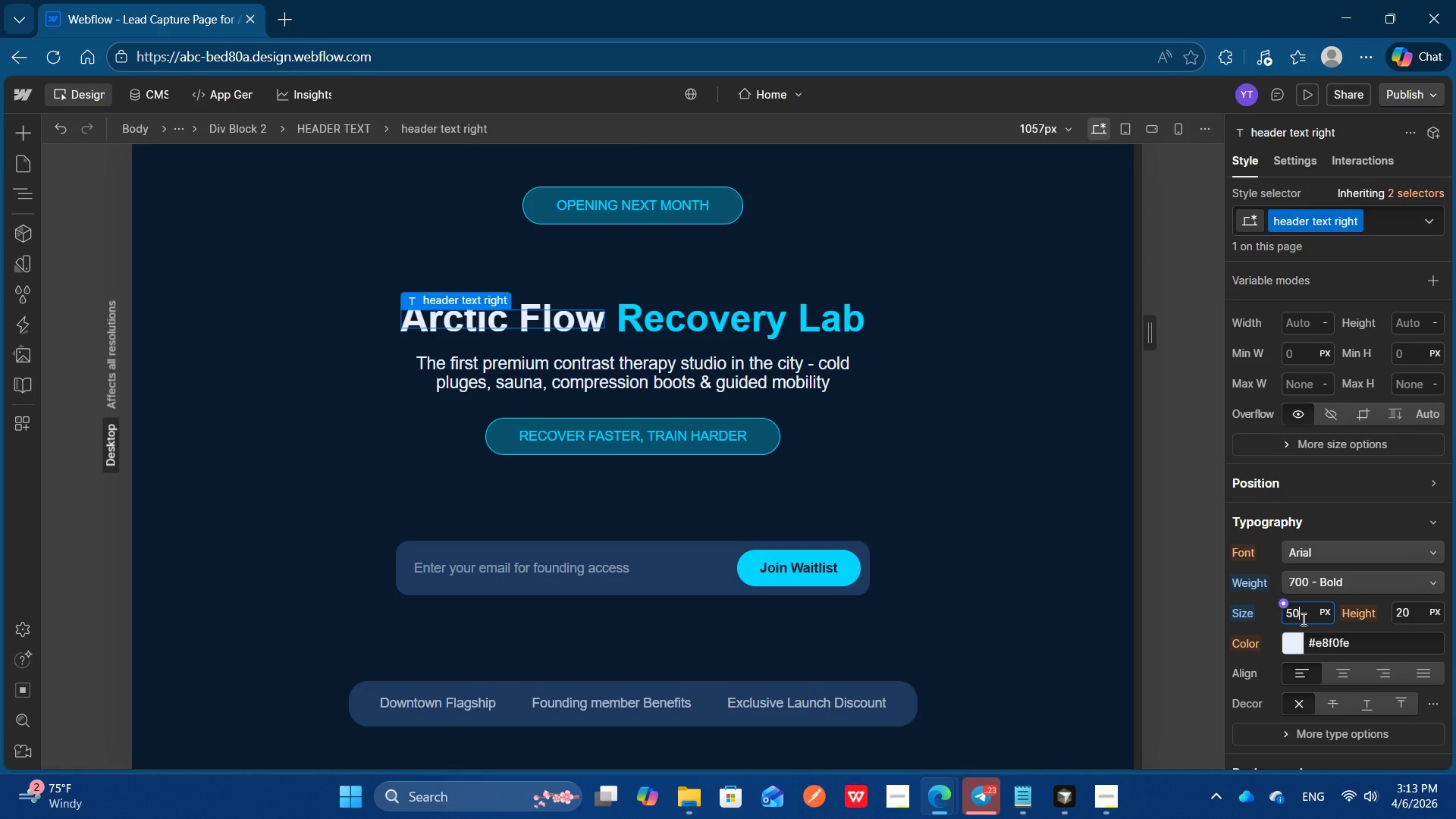 
key(Enter)
 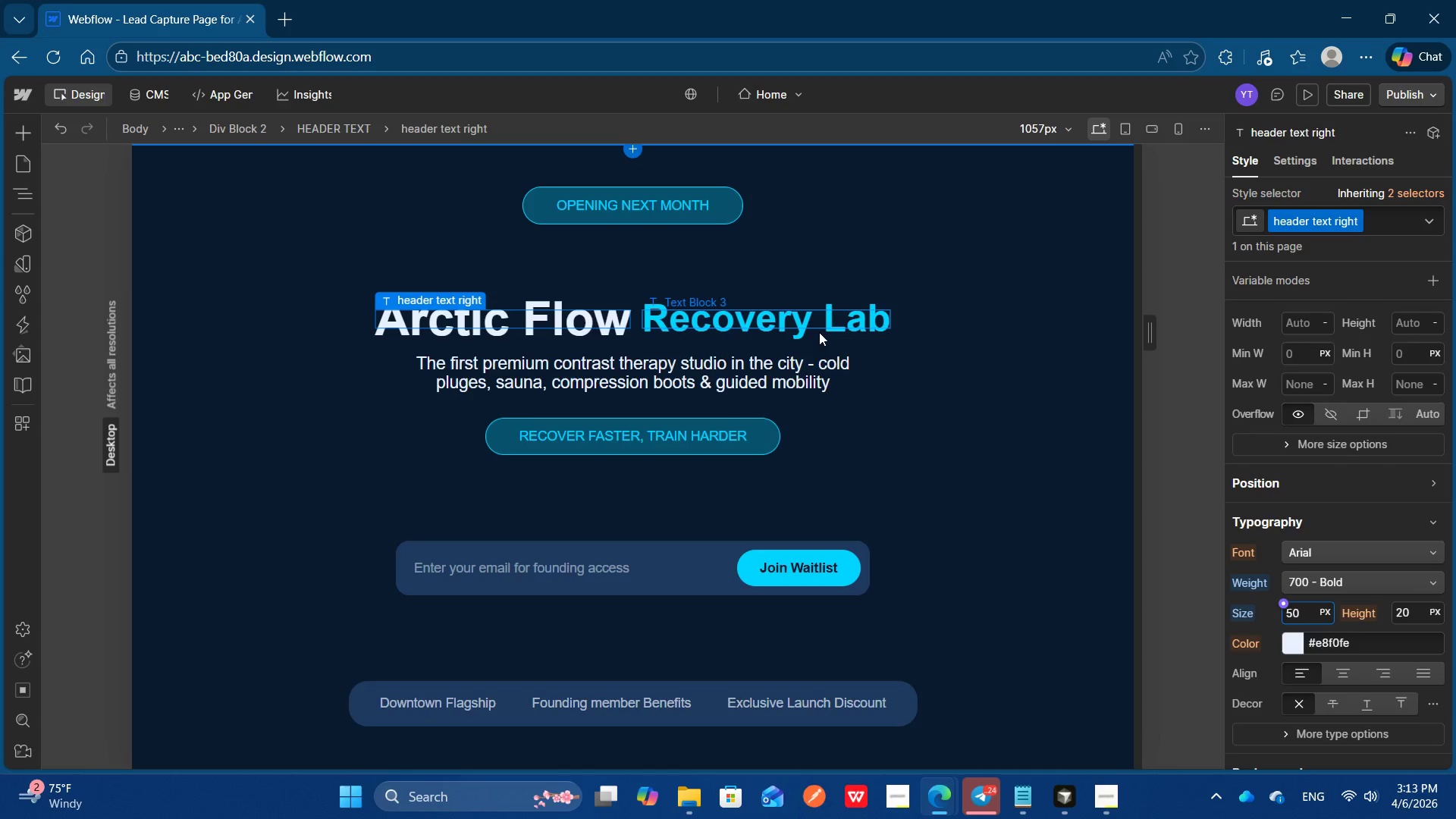 
left_click([810, 326])
 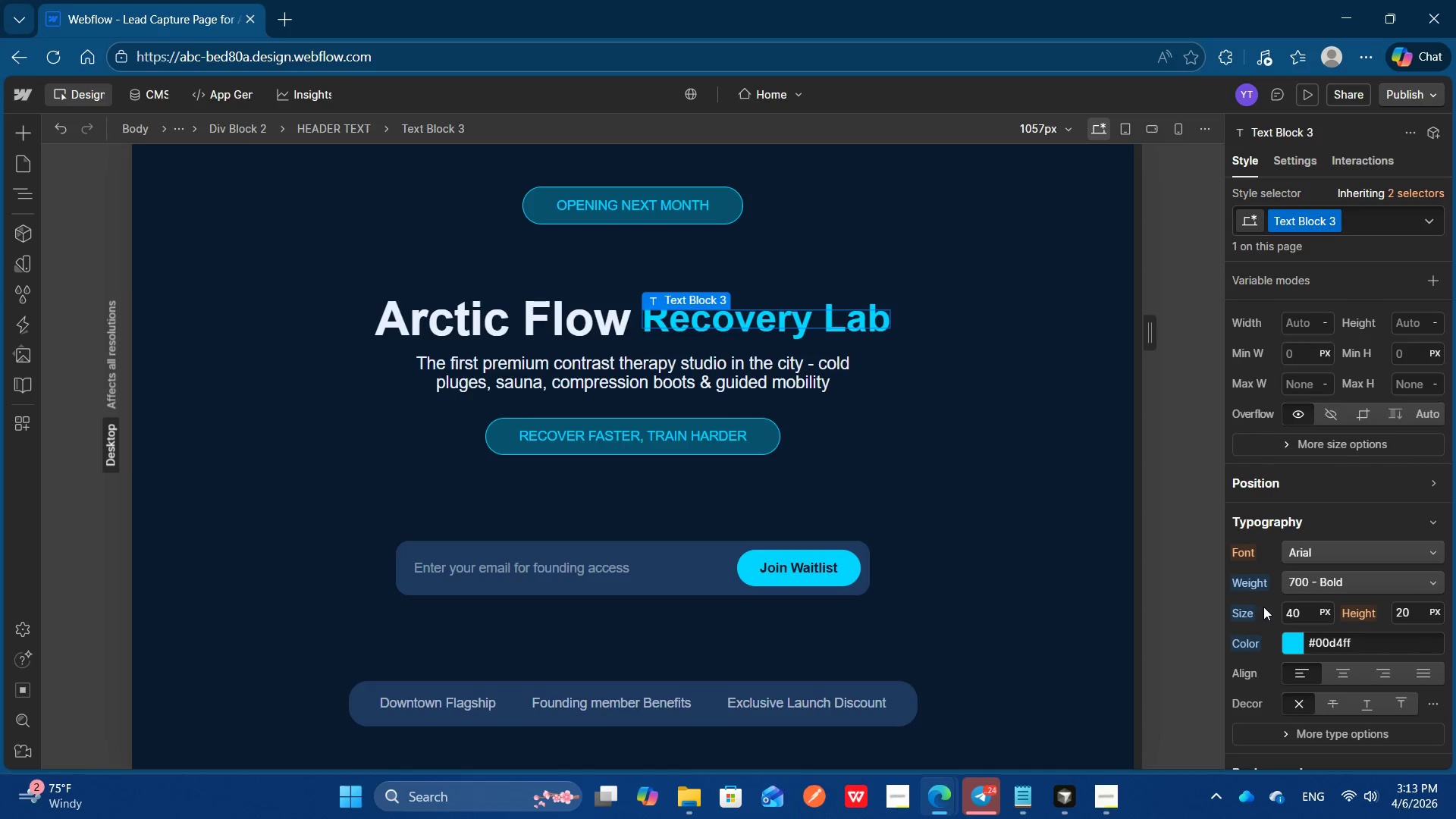 
left_click([1298, 615])
 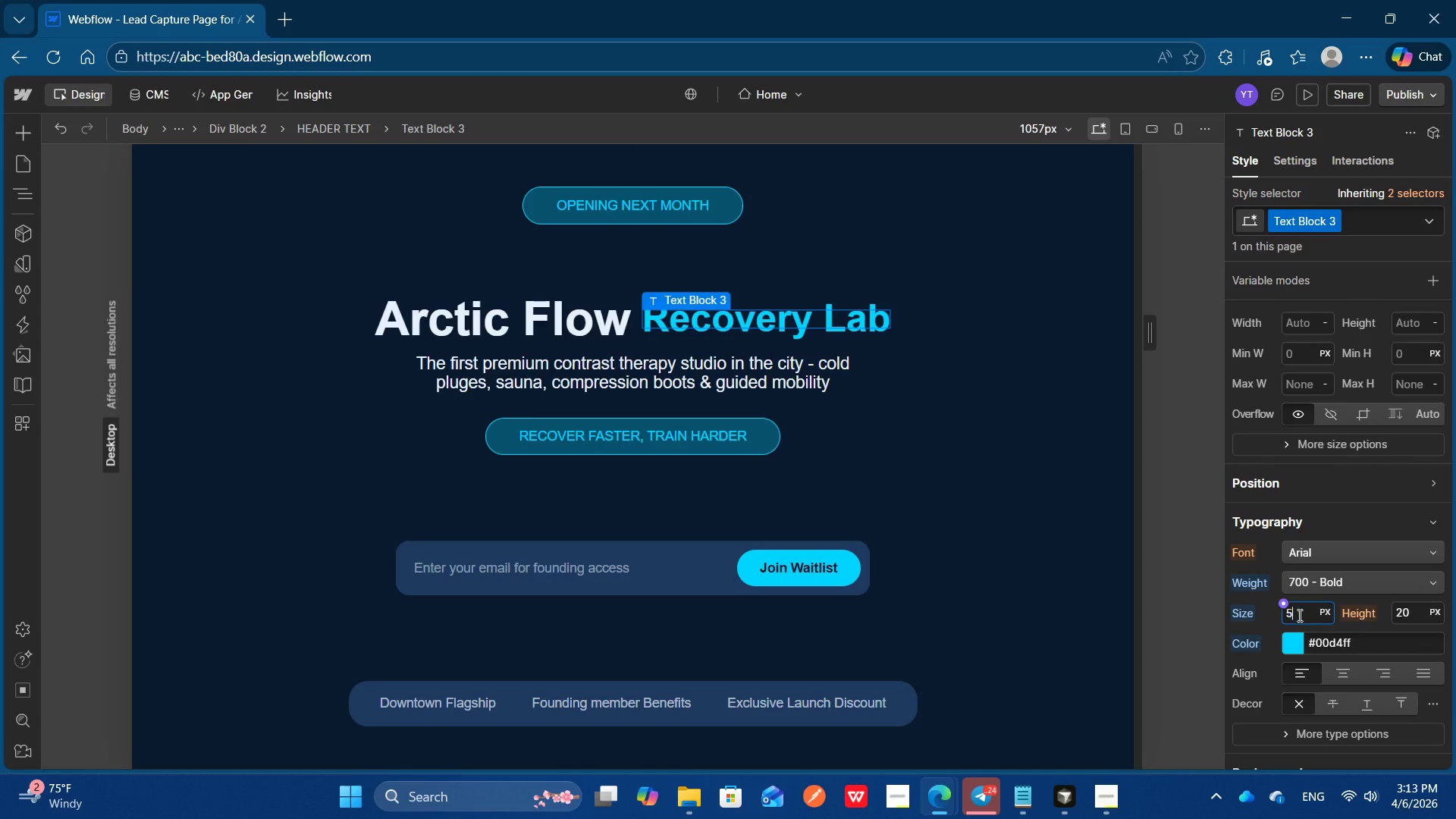 
type(50)
 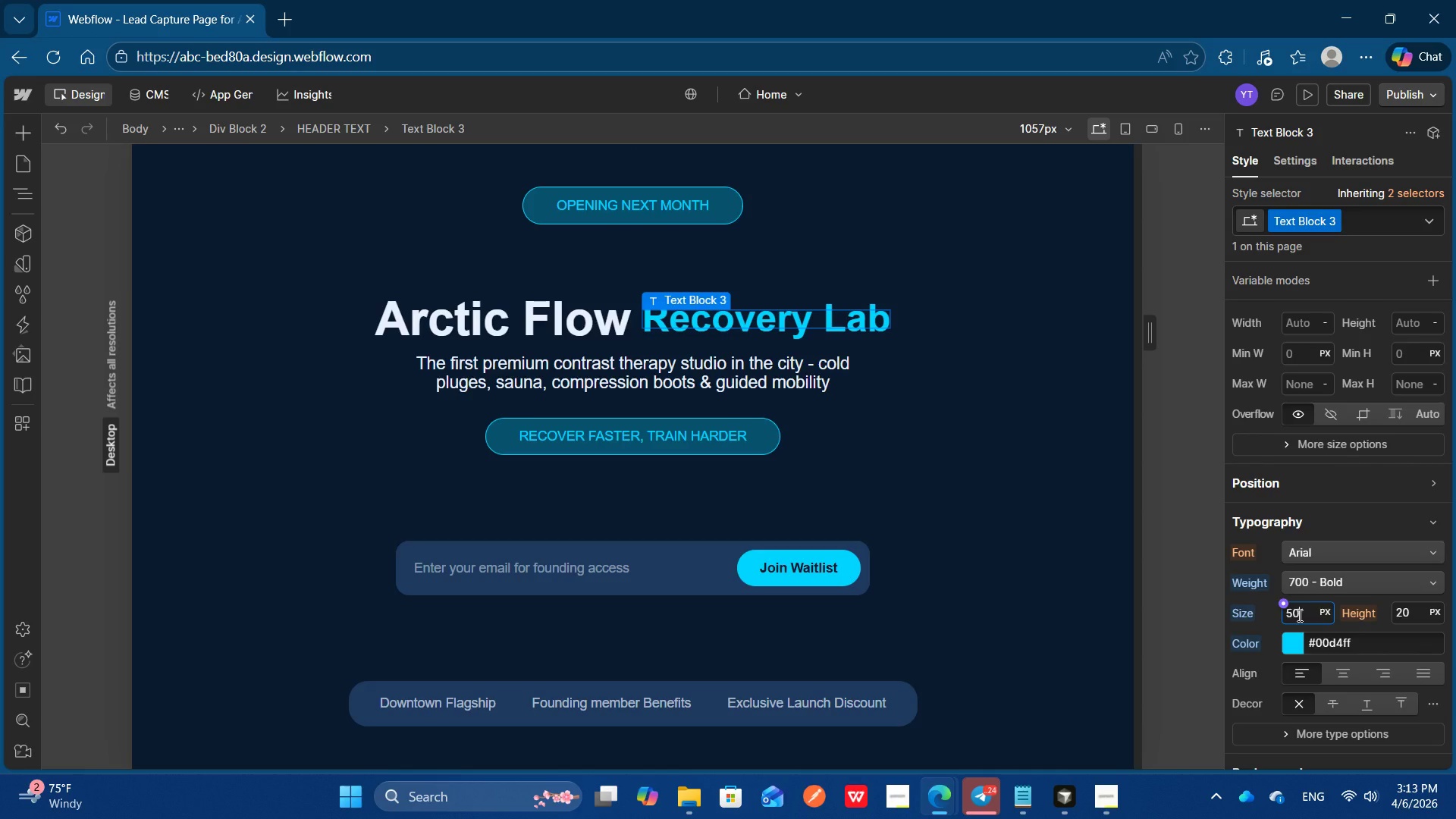 
key(Enter)
 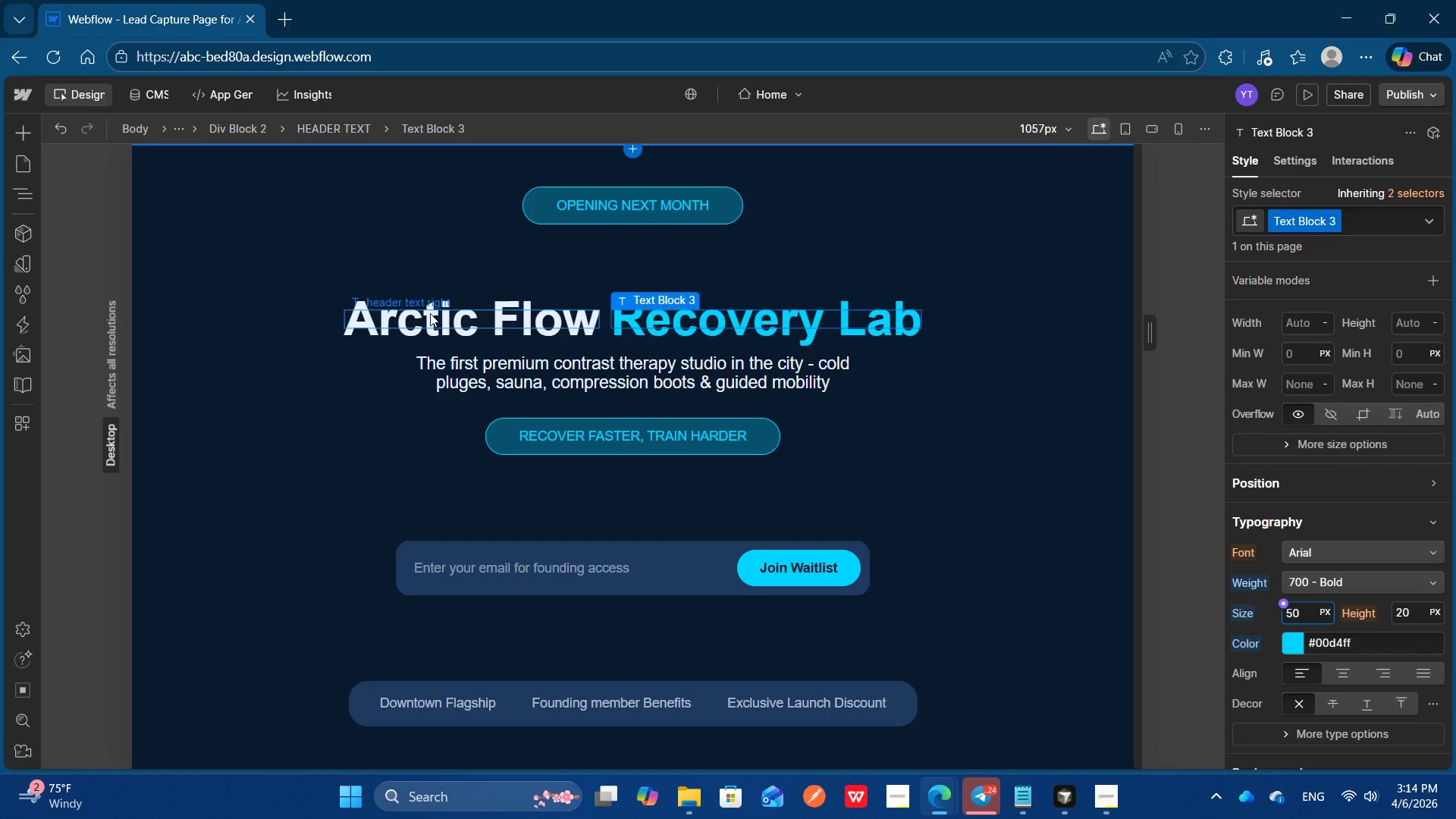 
left_click([431, 318])
 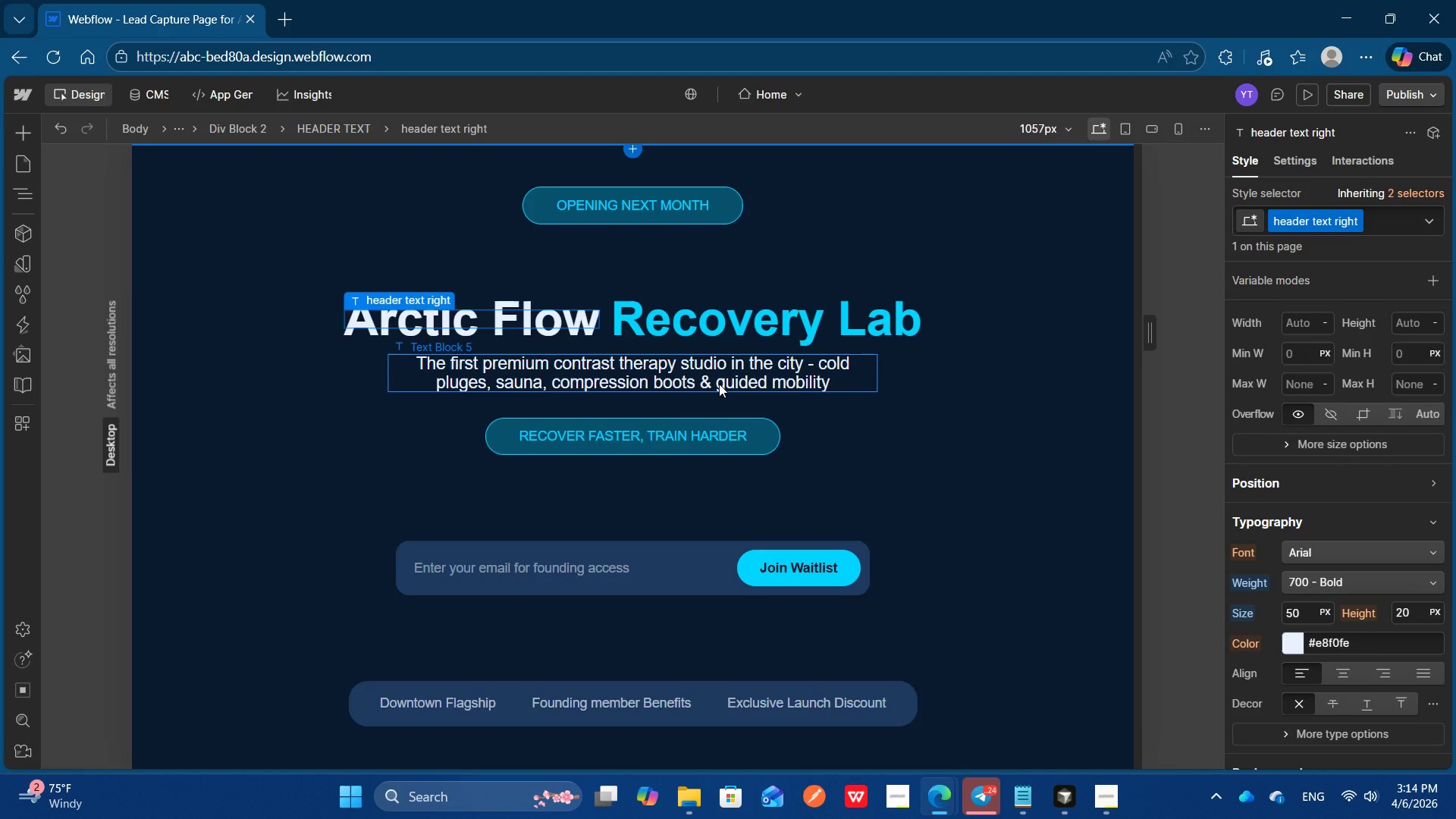 
wait(18.36)
 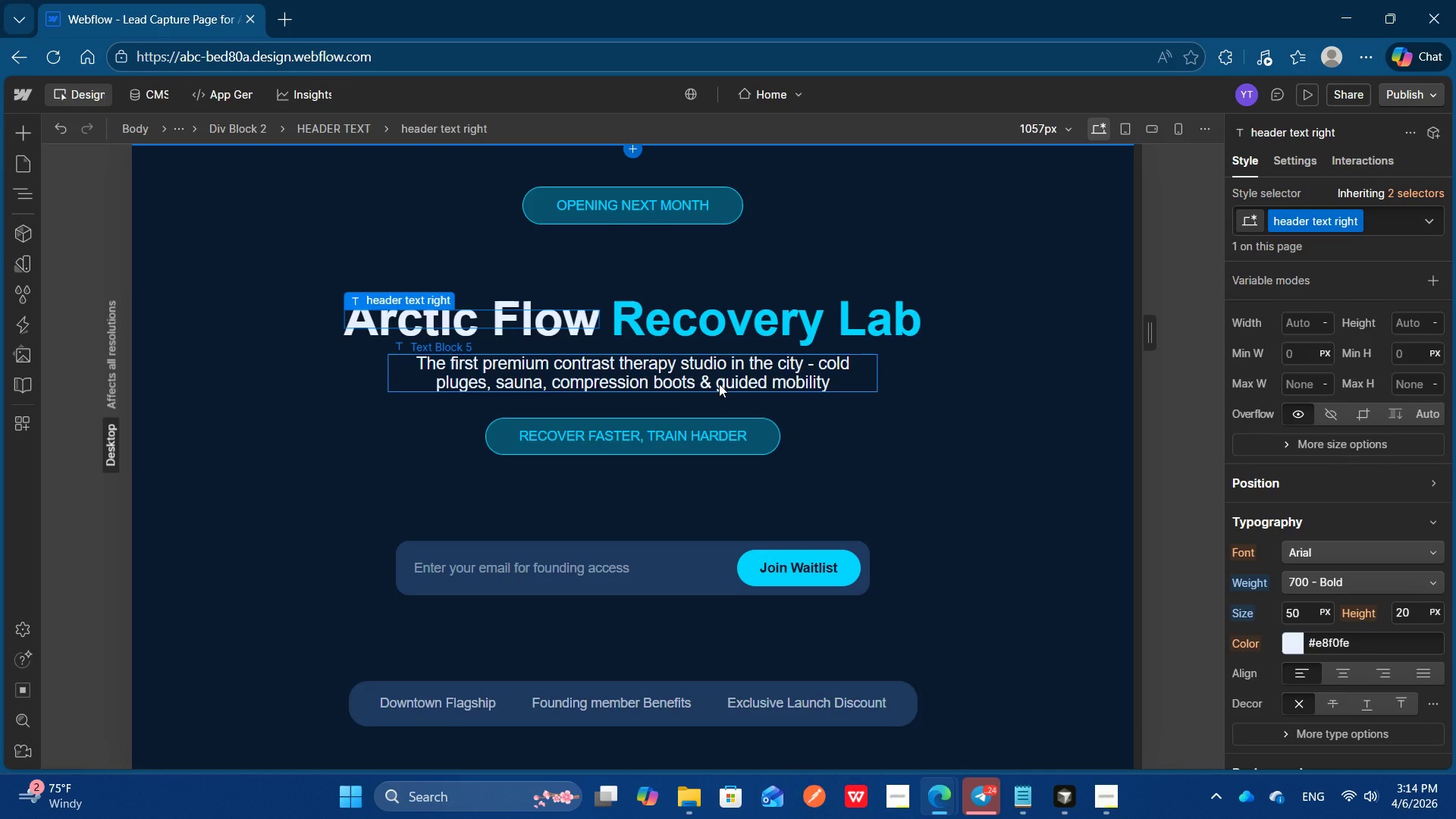 
left_click([678, 214])
 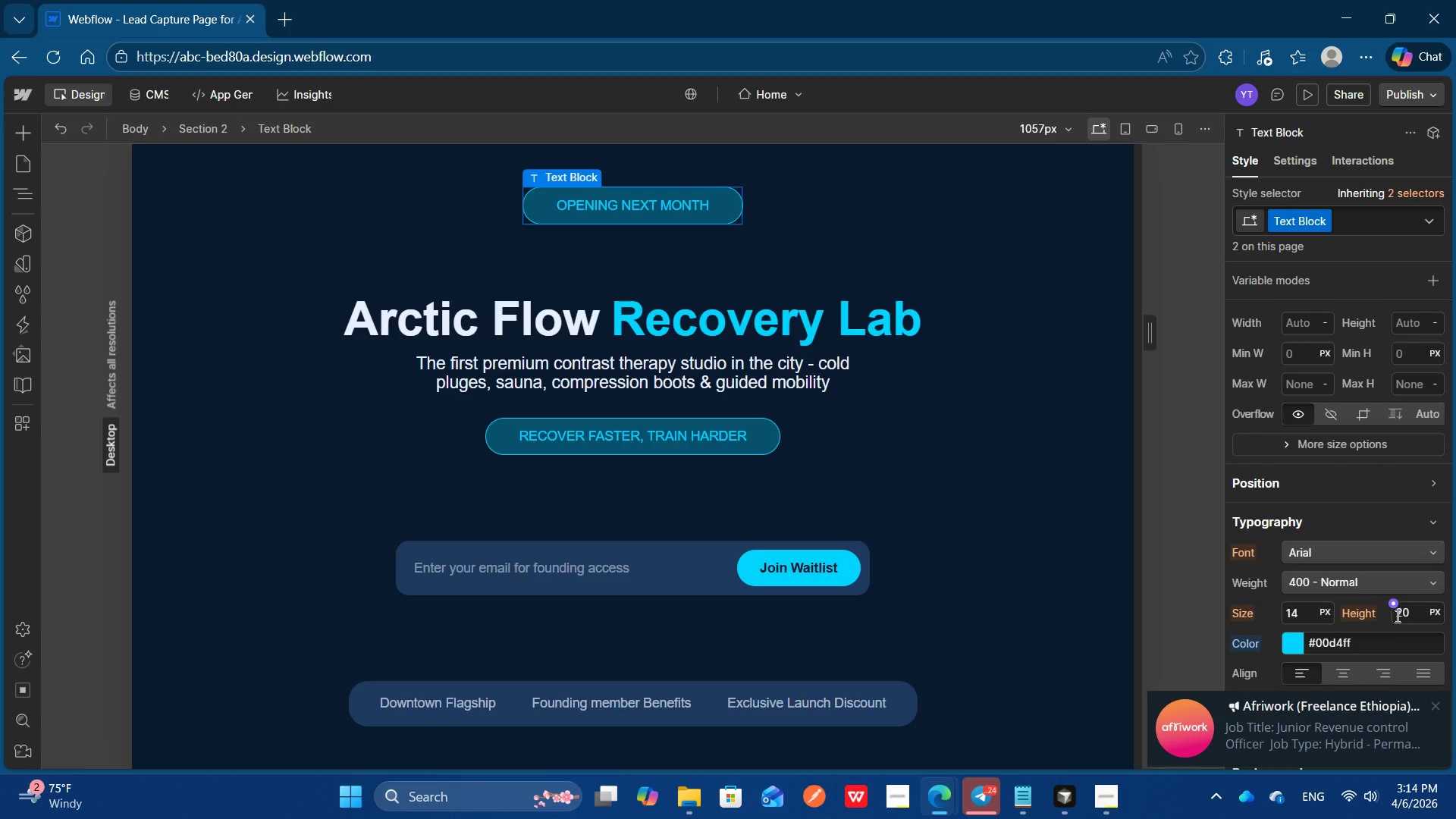 
wait(6.02)
 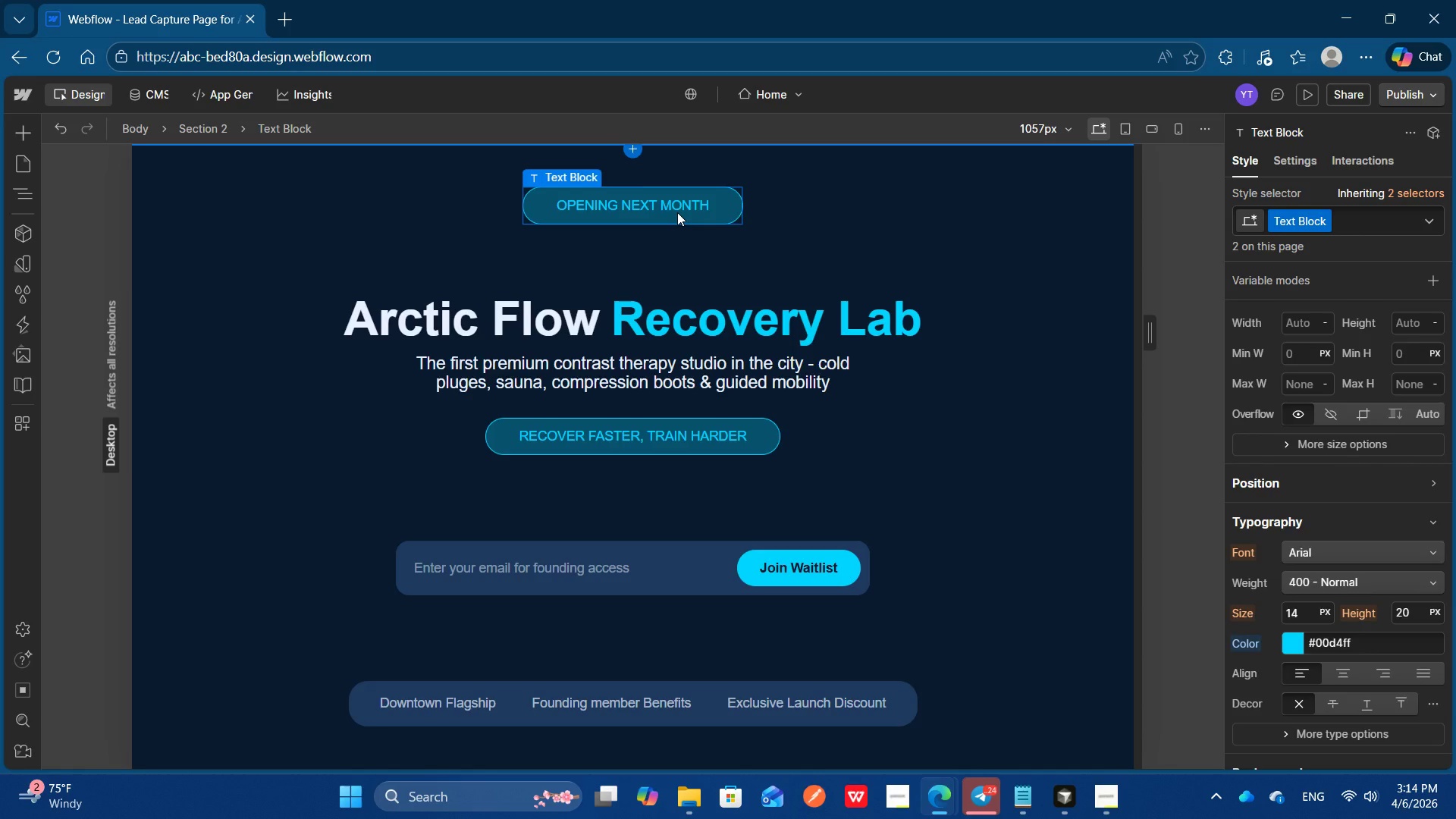 
key(ArrowDown)
 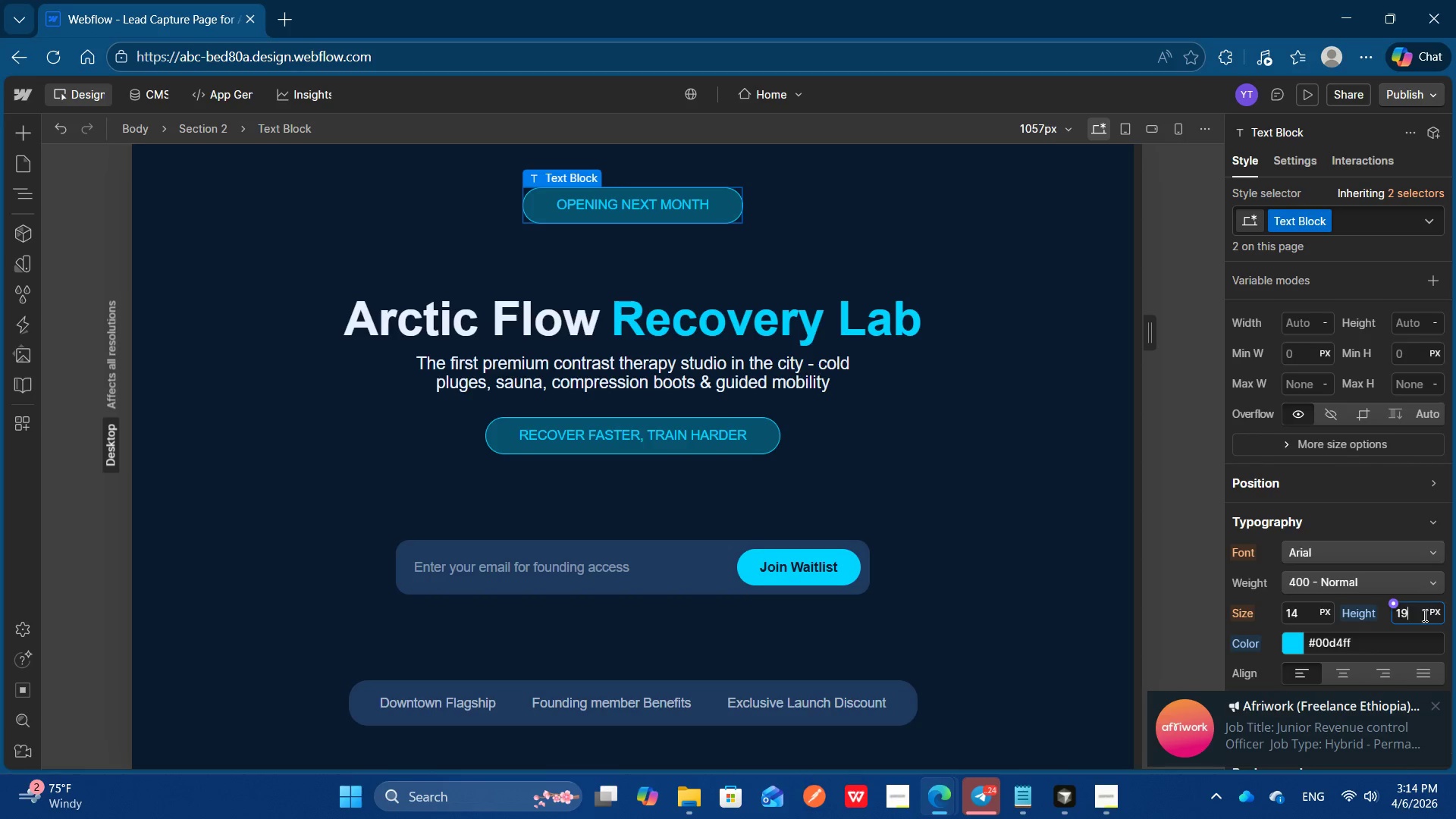 
key(ArrowDown)
 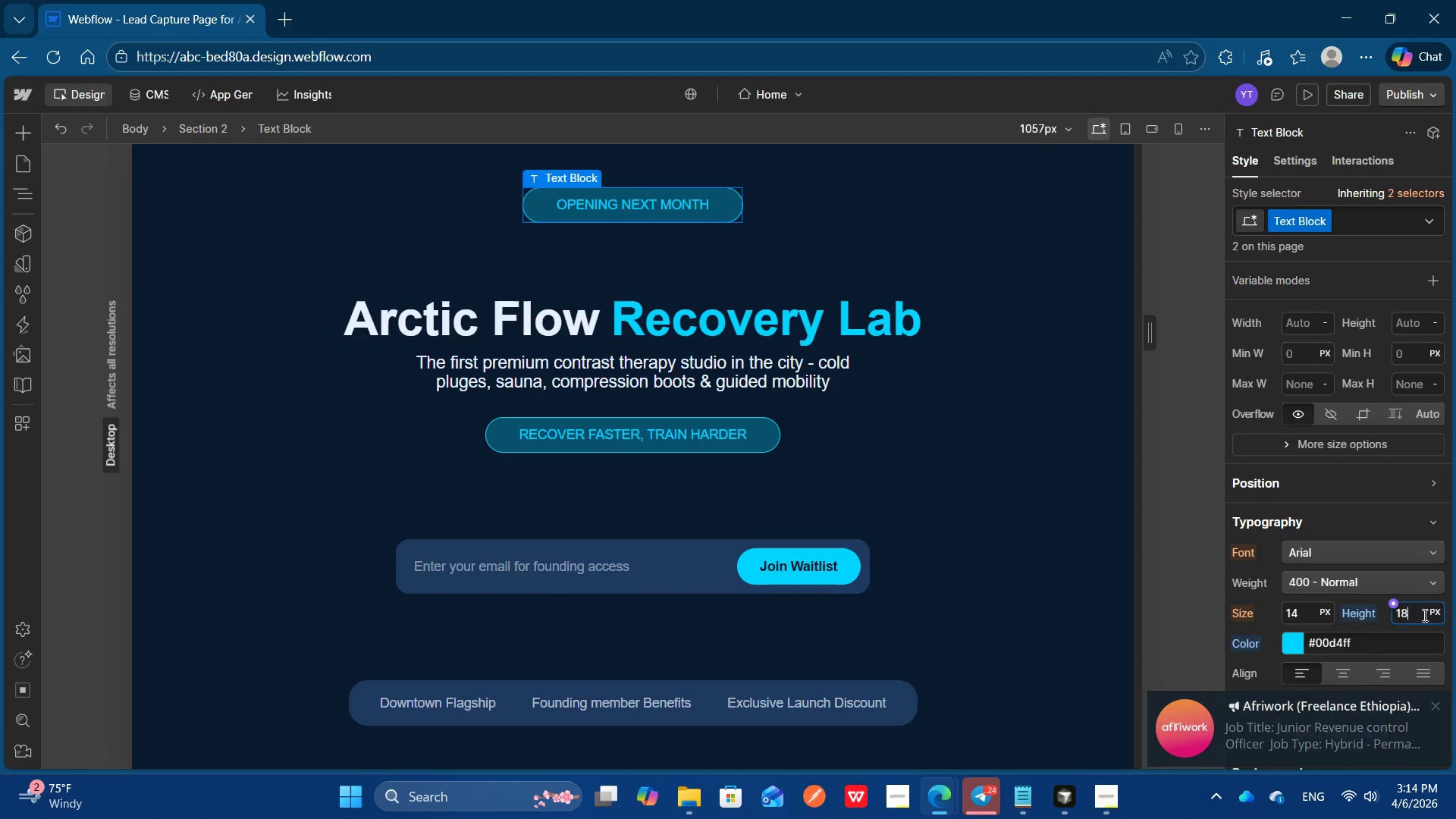 
key(ArrowDown)
 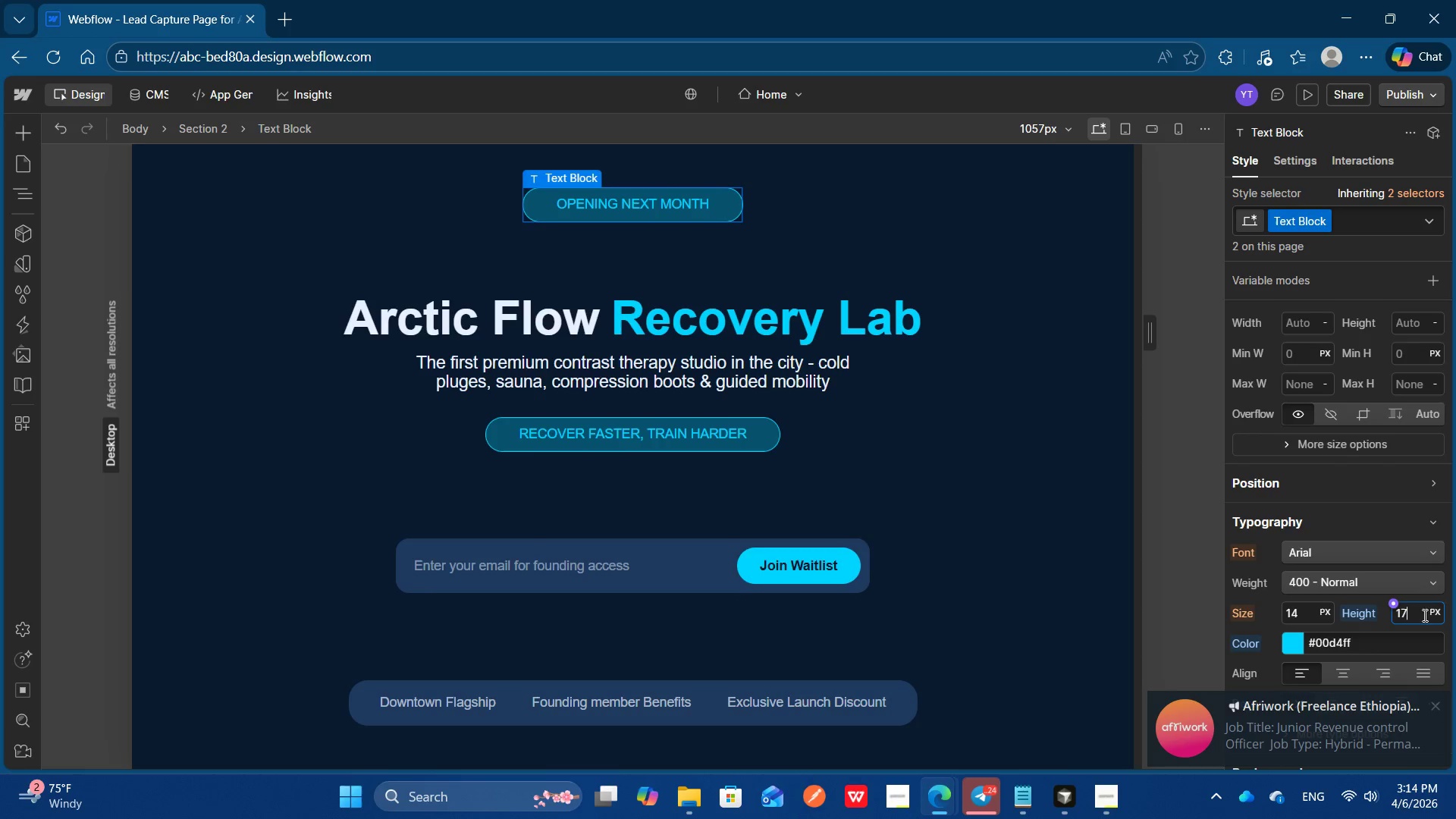 
key(ArrowDown)
 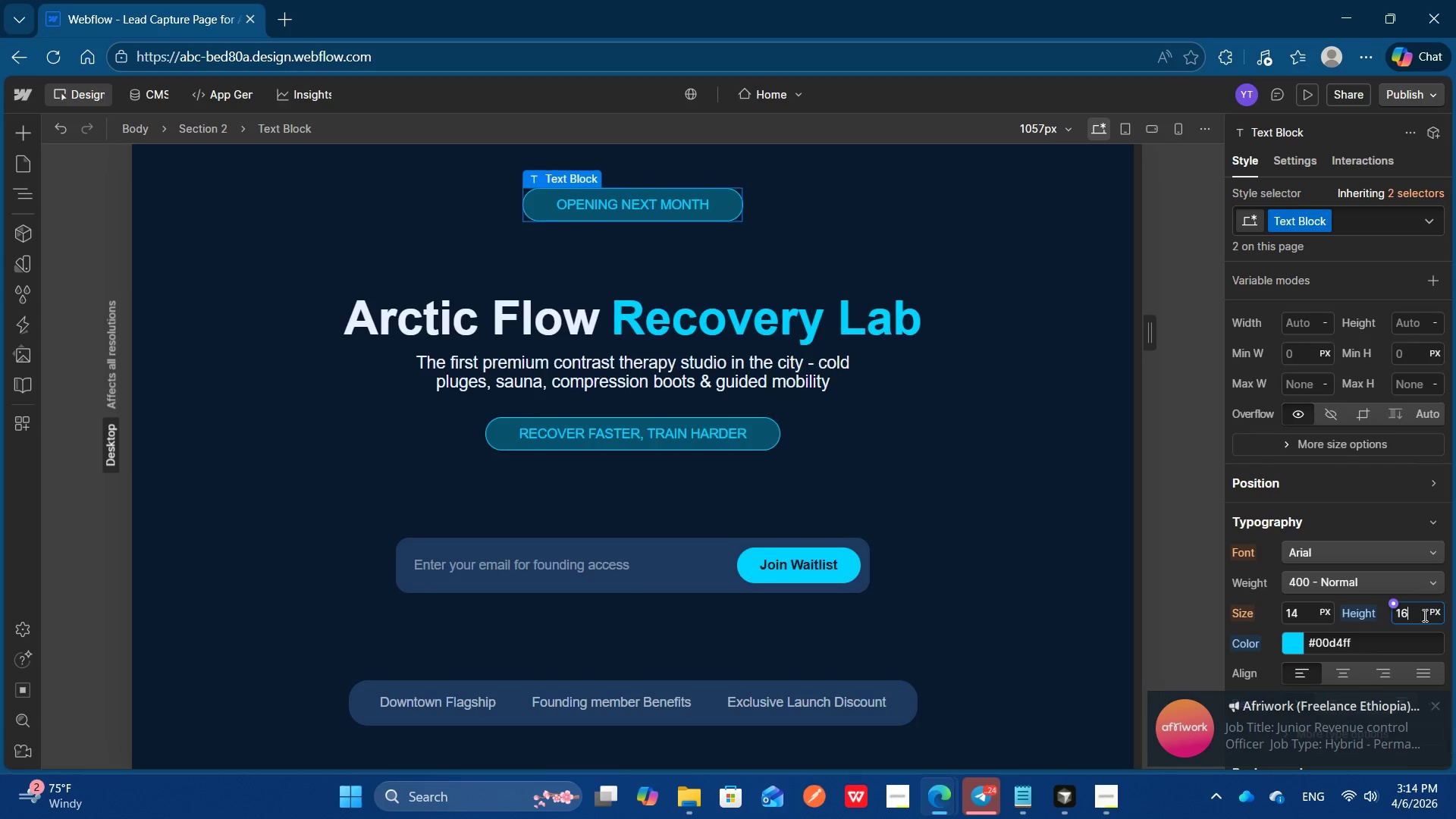 
key(ArrowDown)
 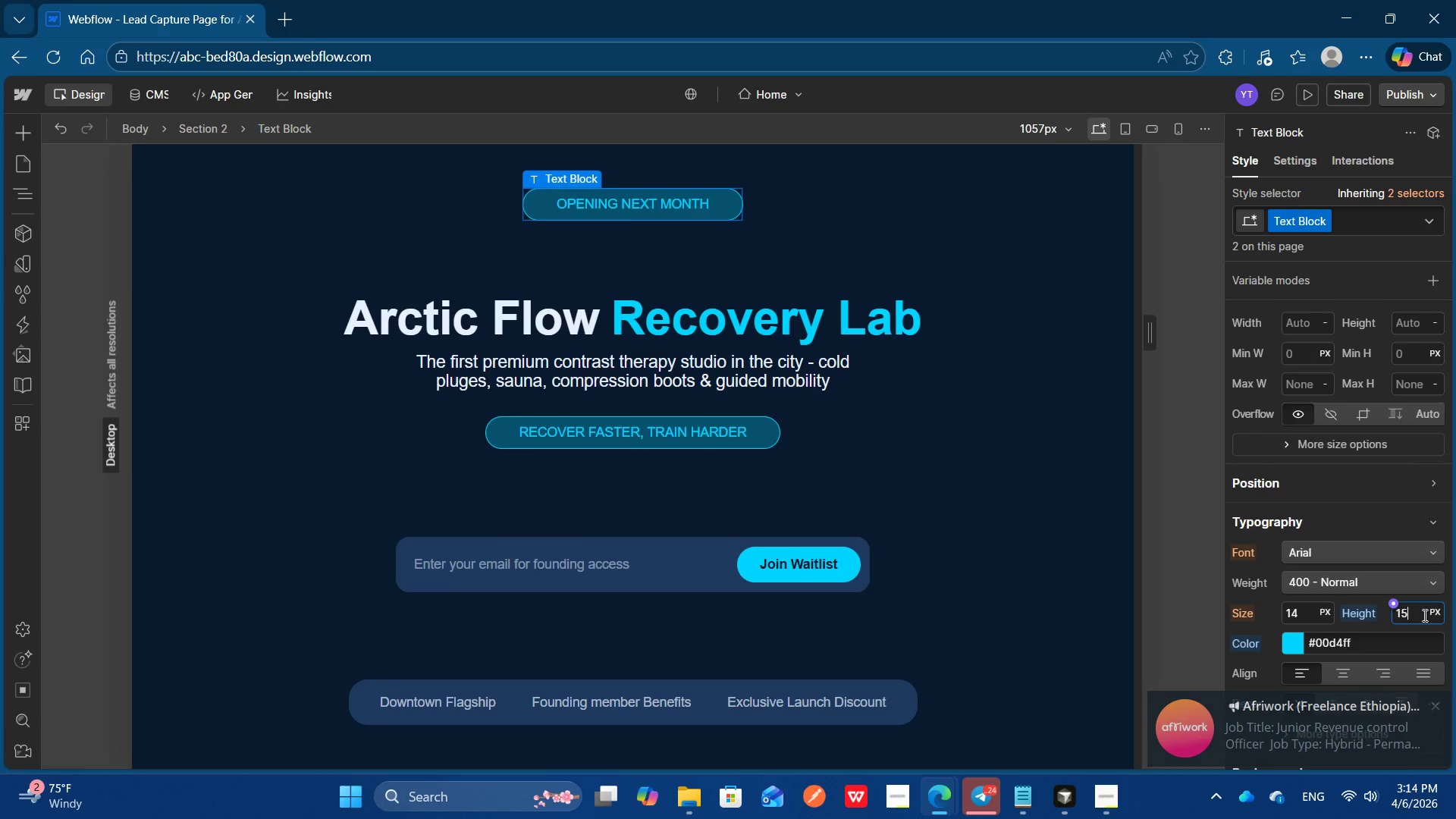 
key(ArrowDown)
 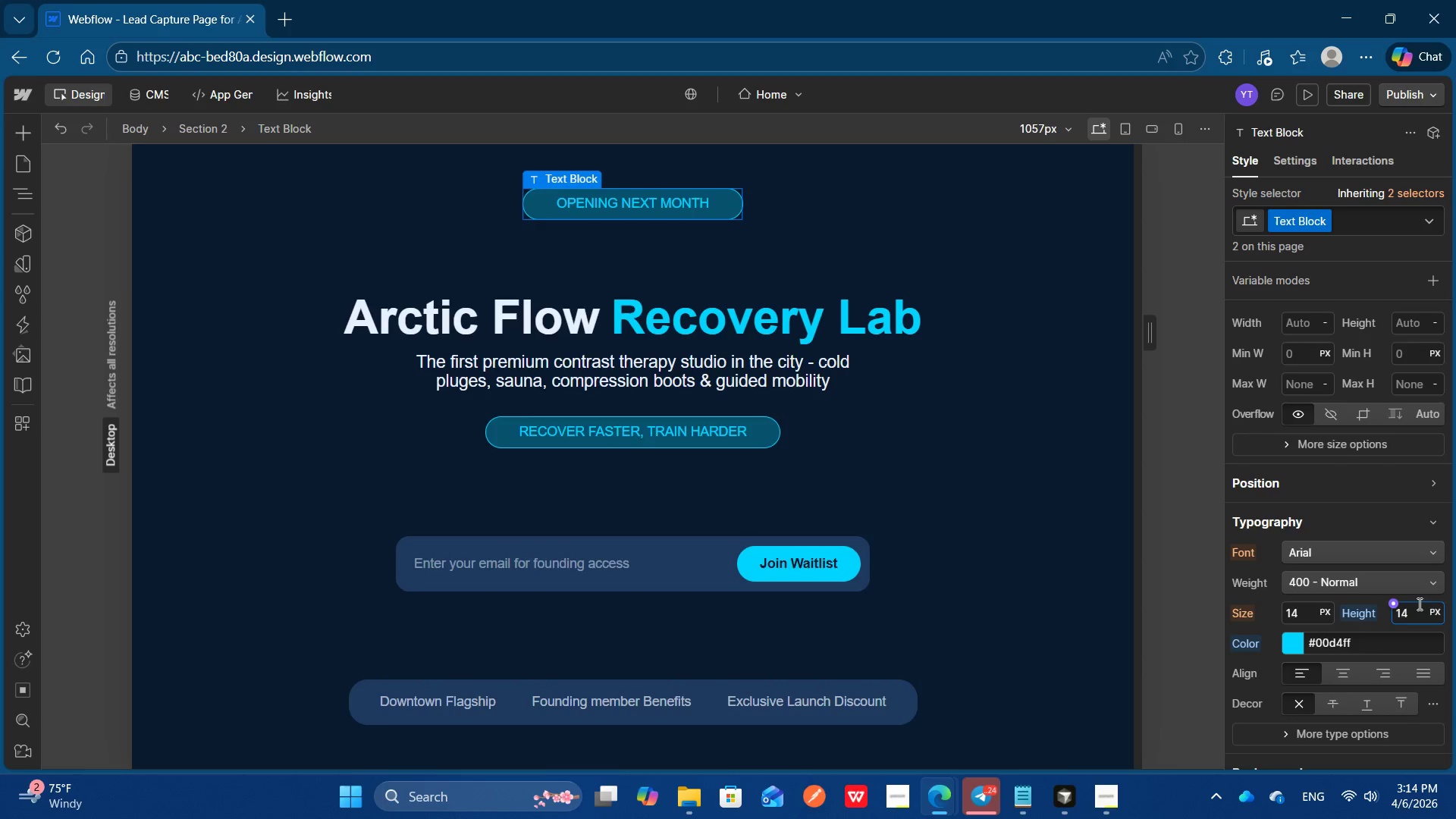 
key(ArrowDown)
 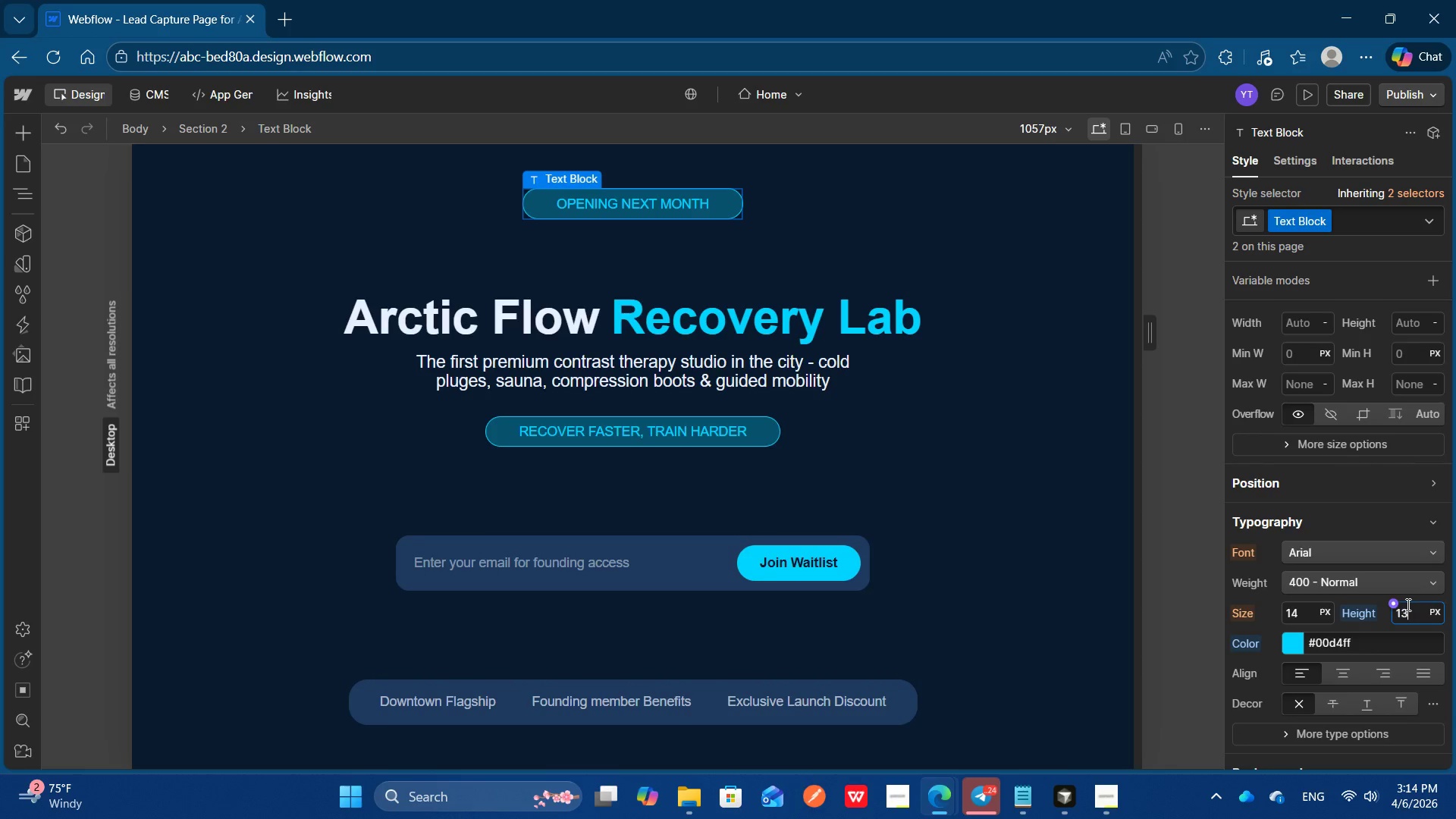 
key(ArrowDown)
 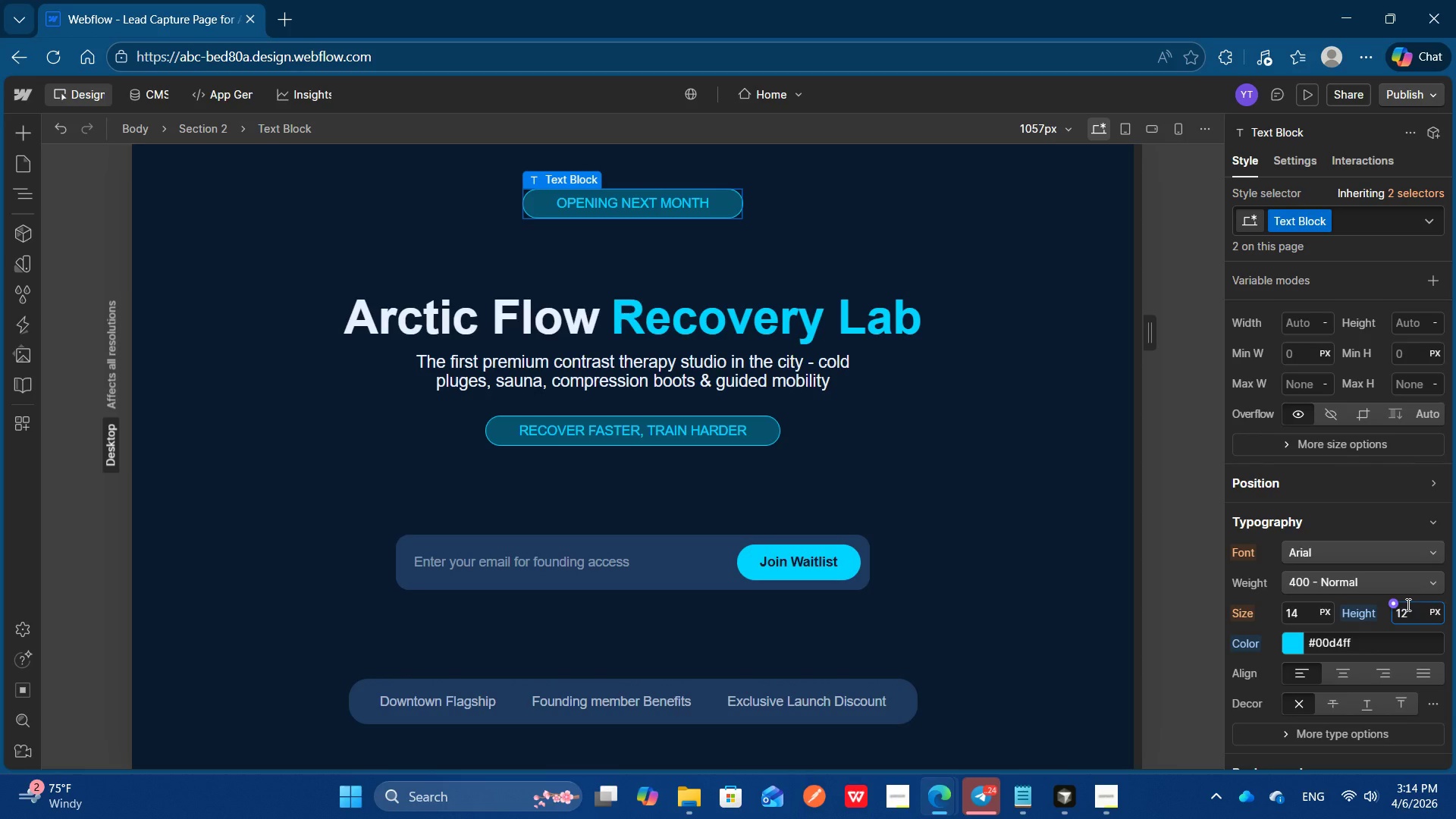 
key(ArrowDown)
 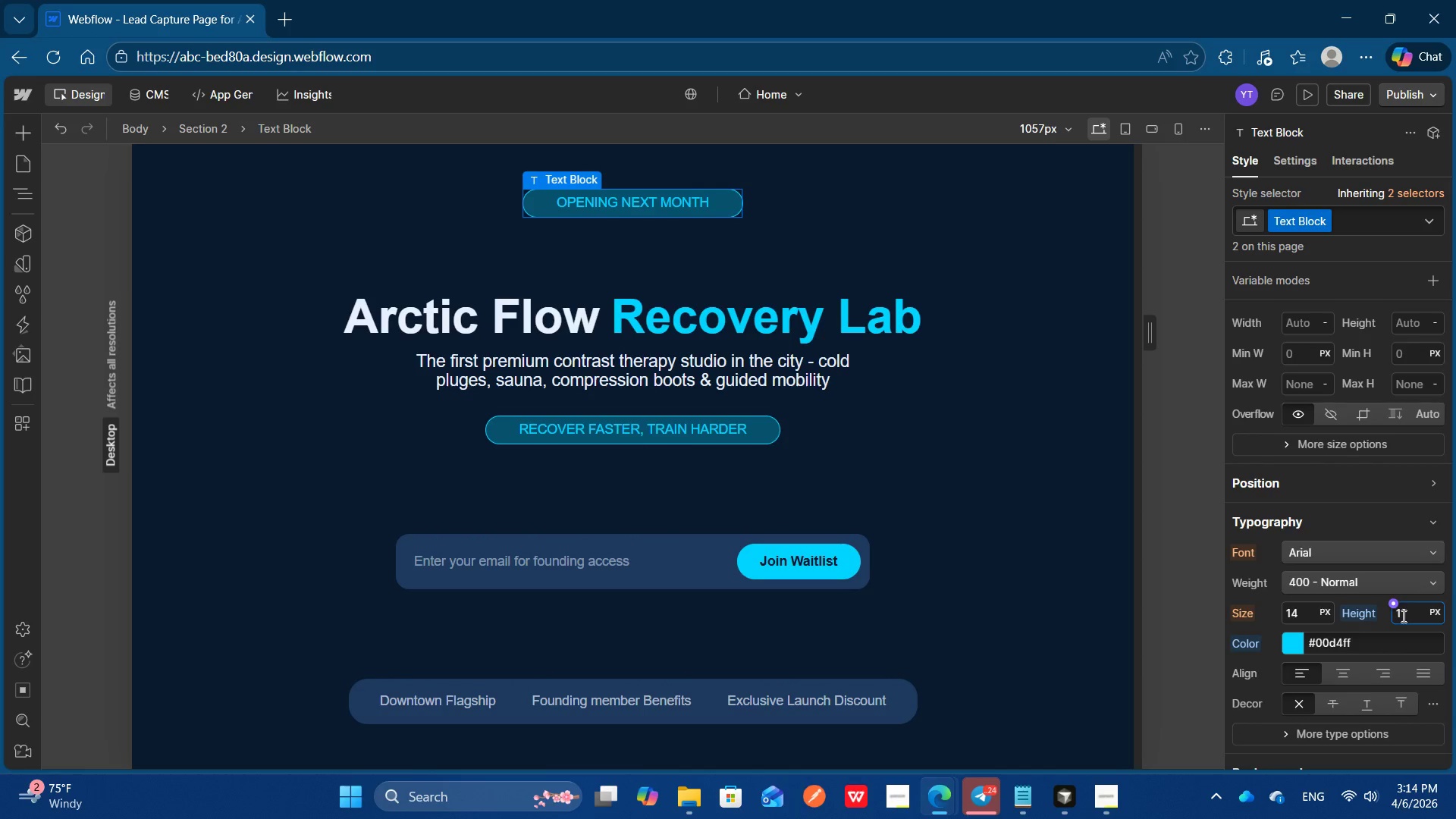 
key(ArrowDown)
 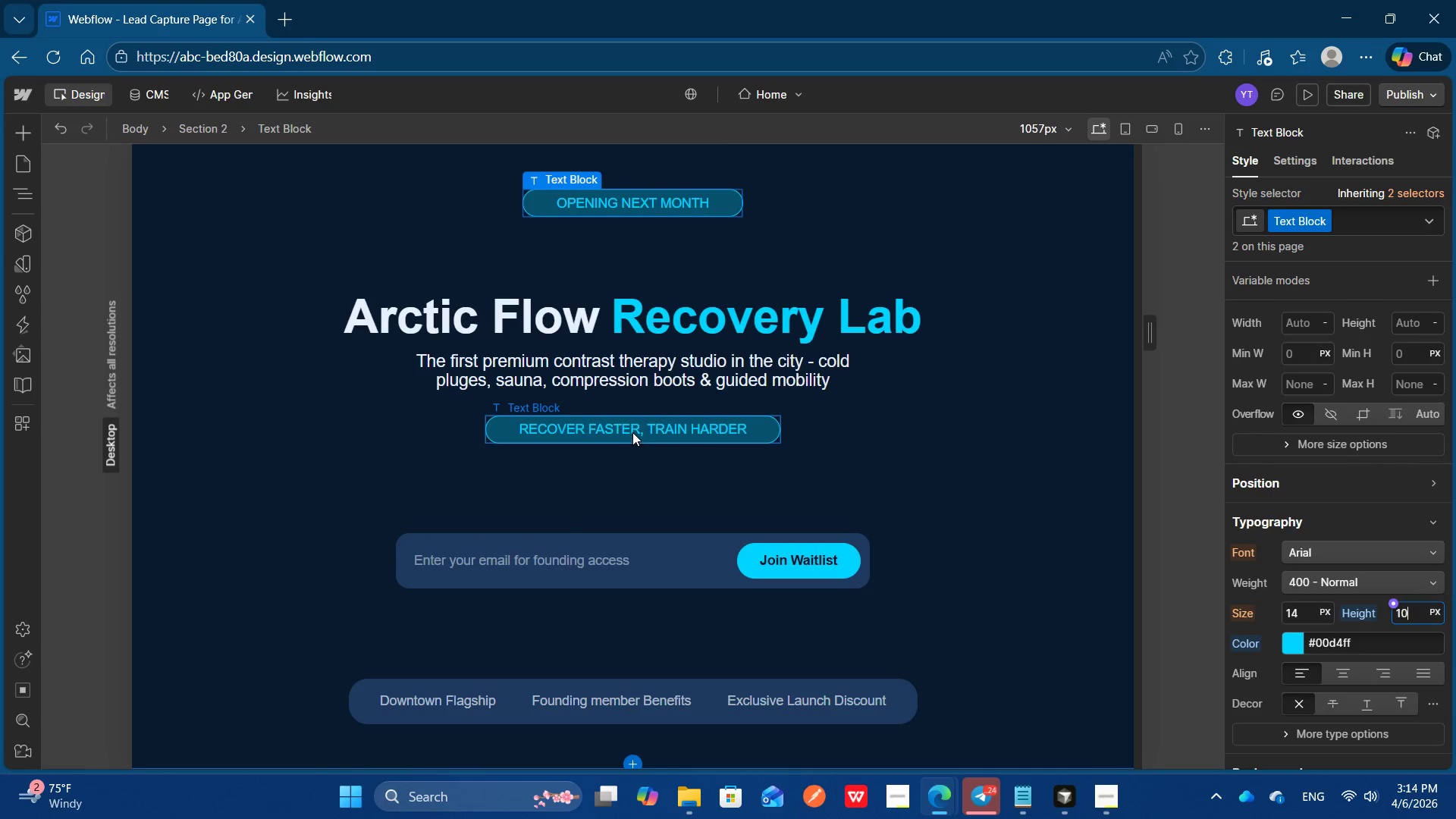 
double_click([632, 431])
 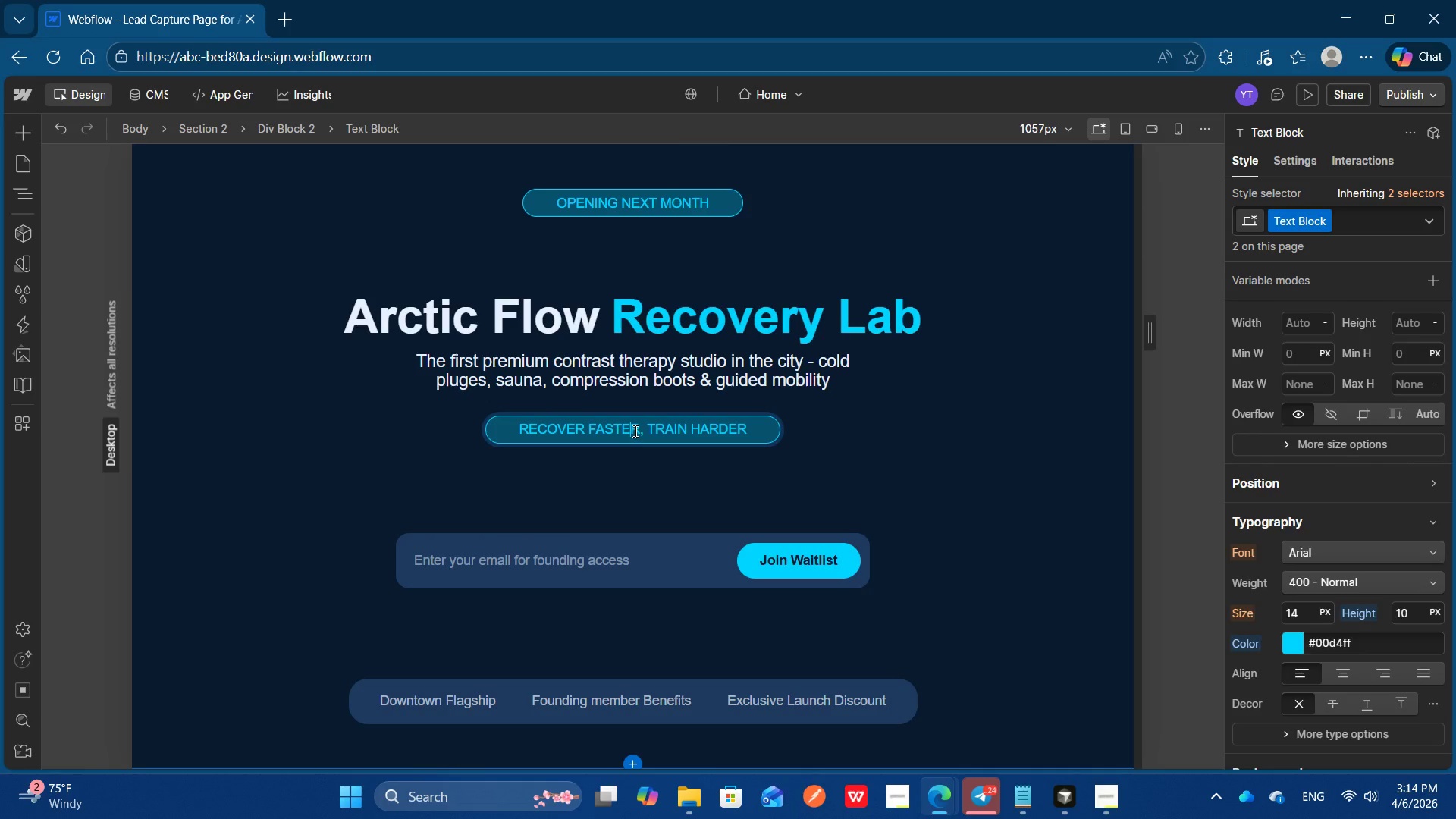 
left_click([704, 466])
 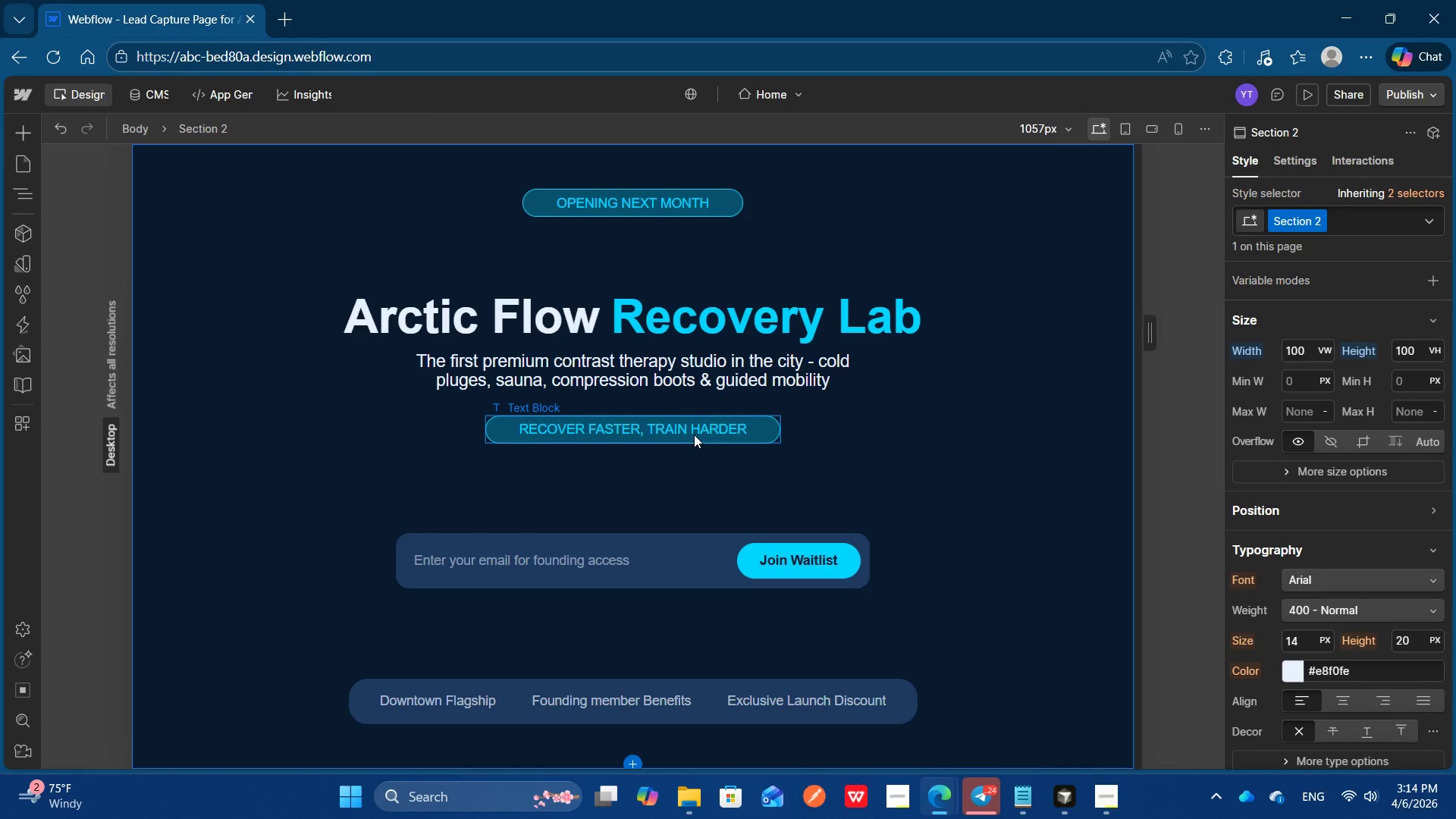 
left_click([694, 435])
 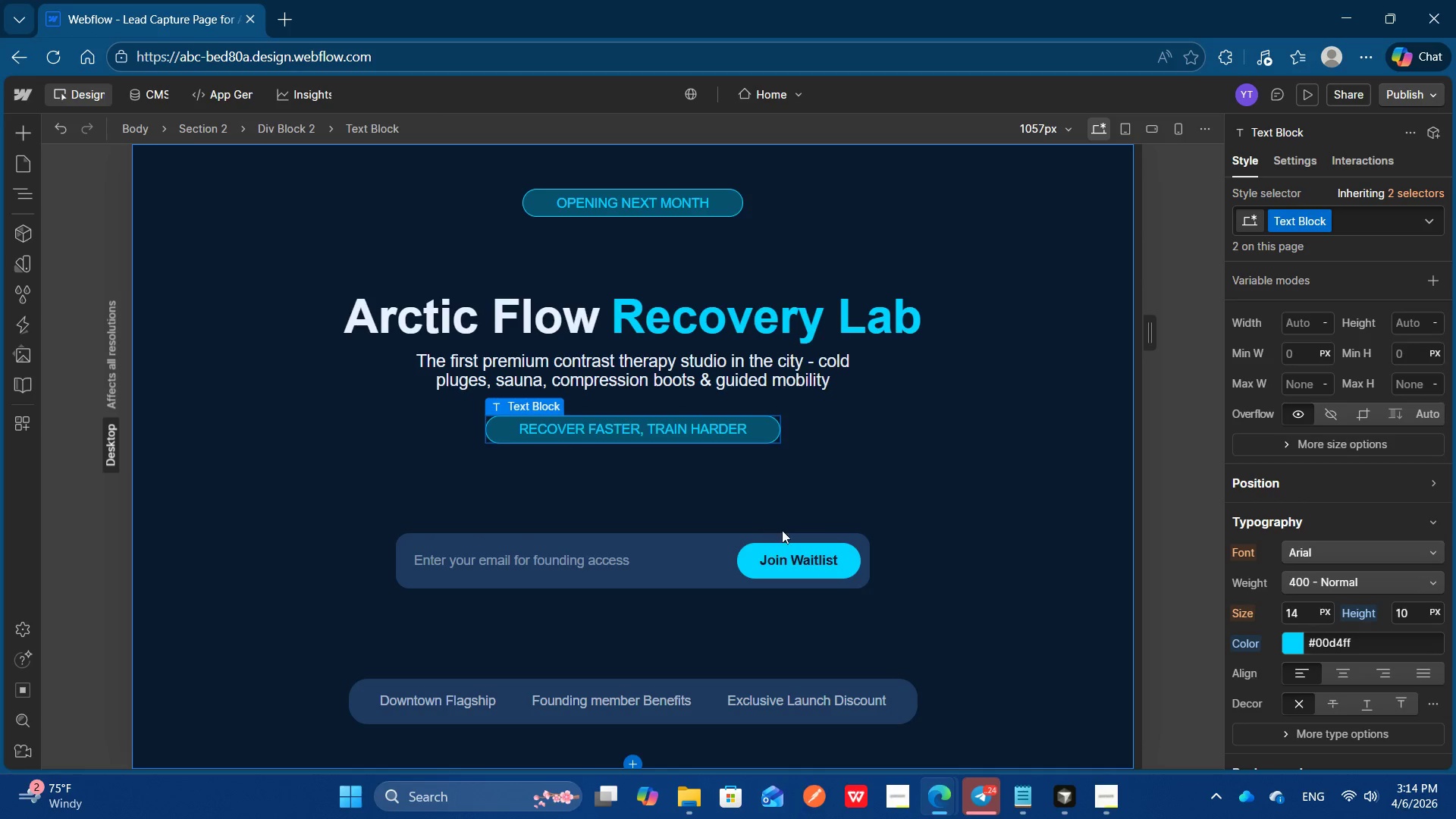 
left_click([953, 486])
 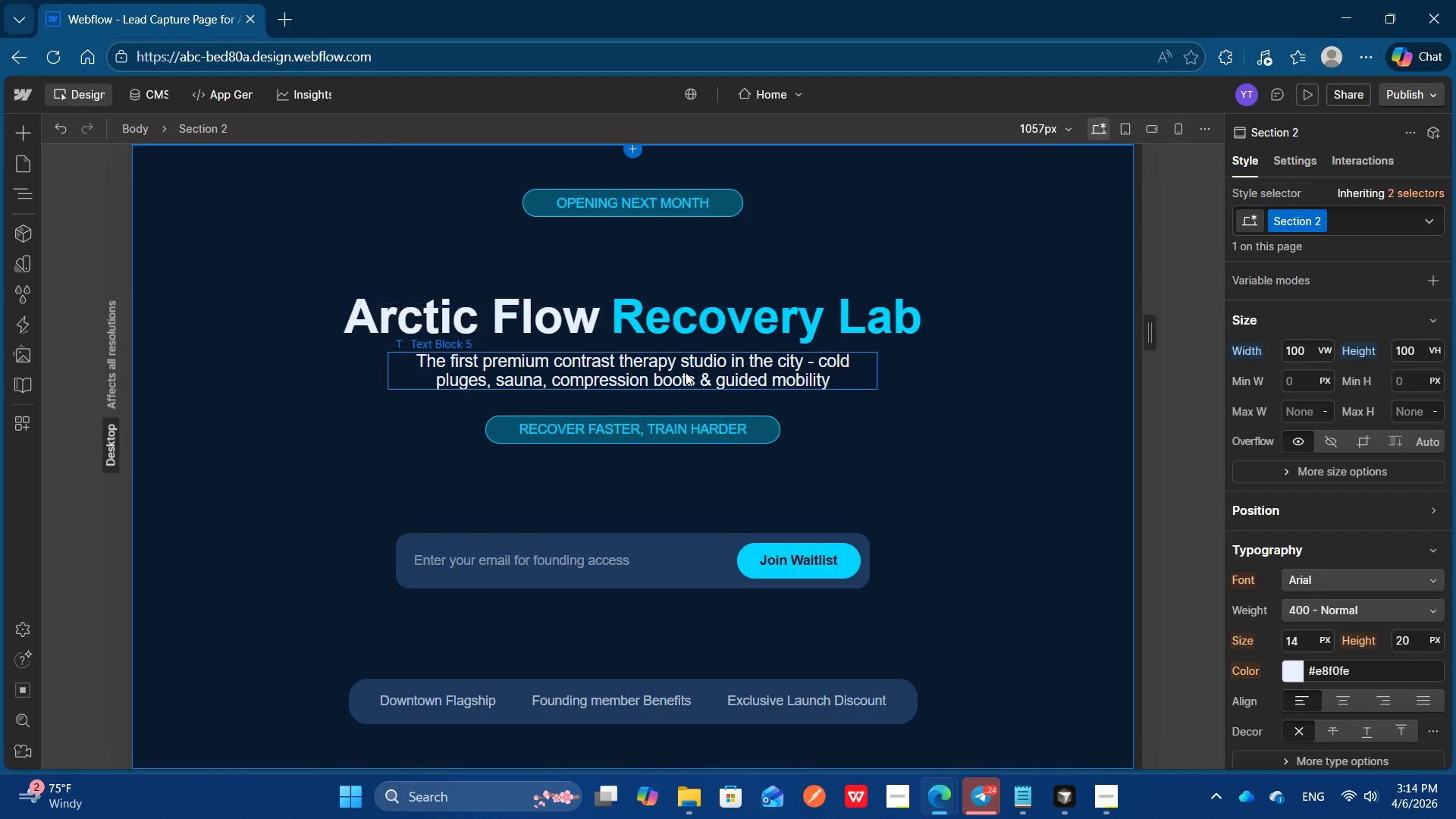 
left_click([686, 372])
 